 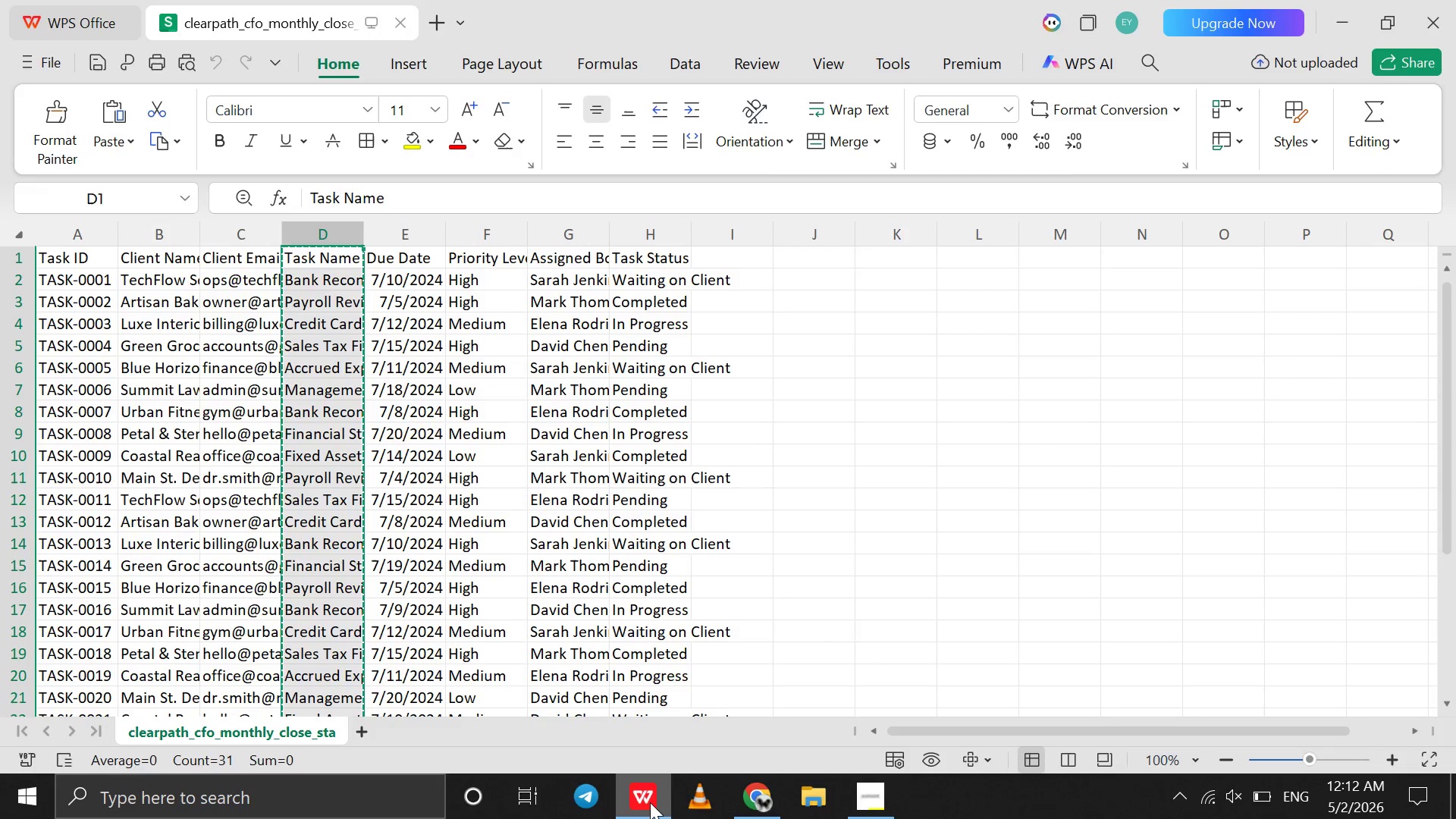 
left_click([650, 802])
 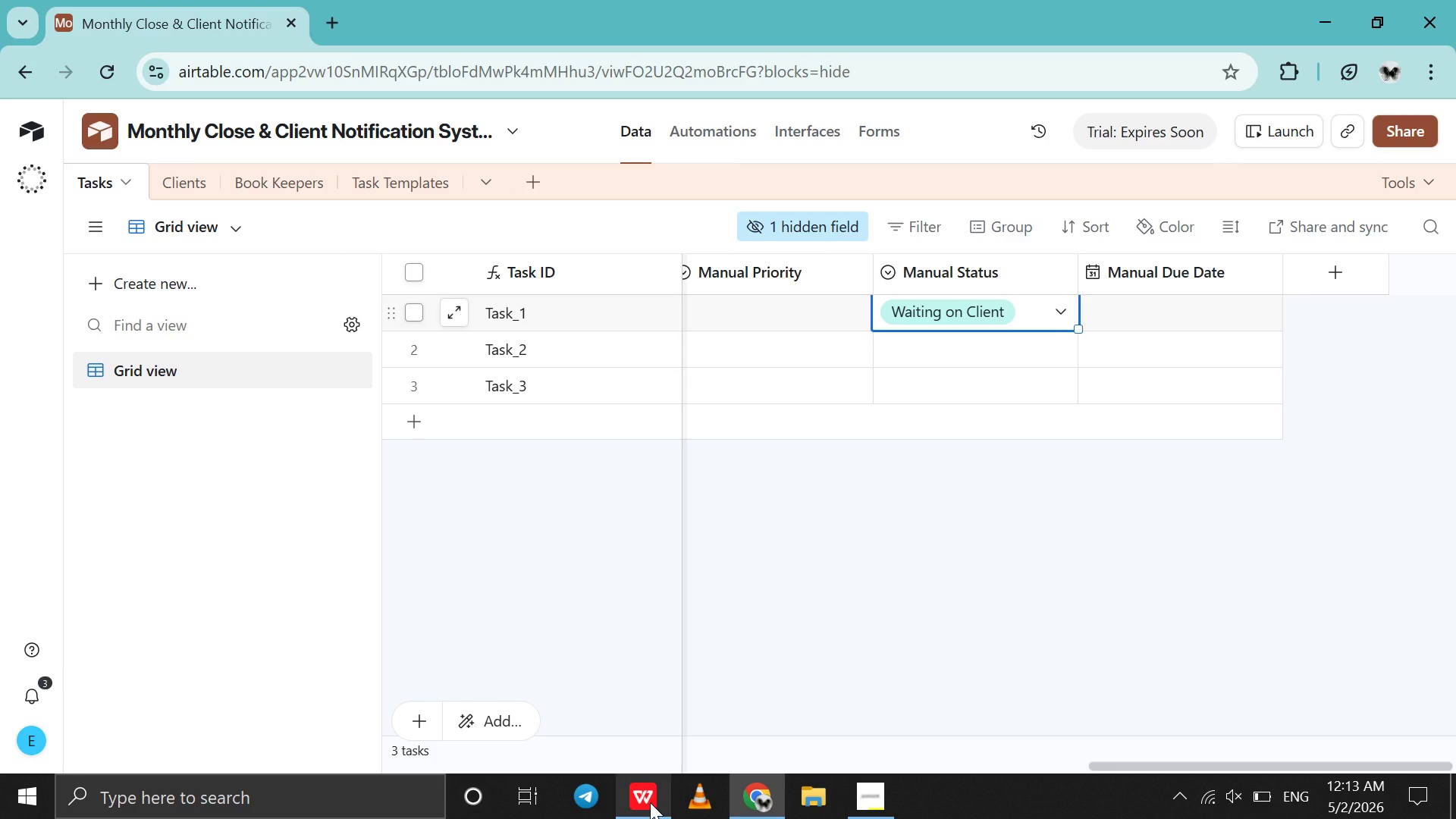 
wait(48.53)
 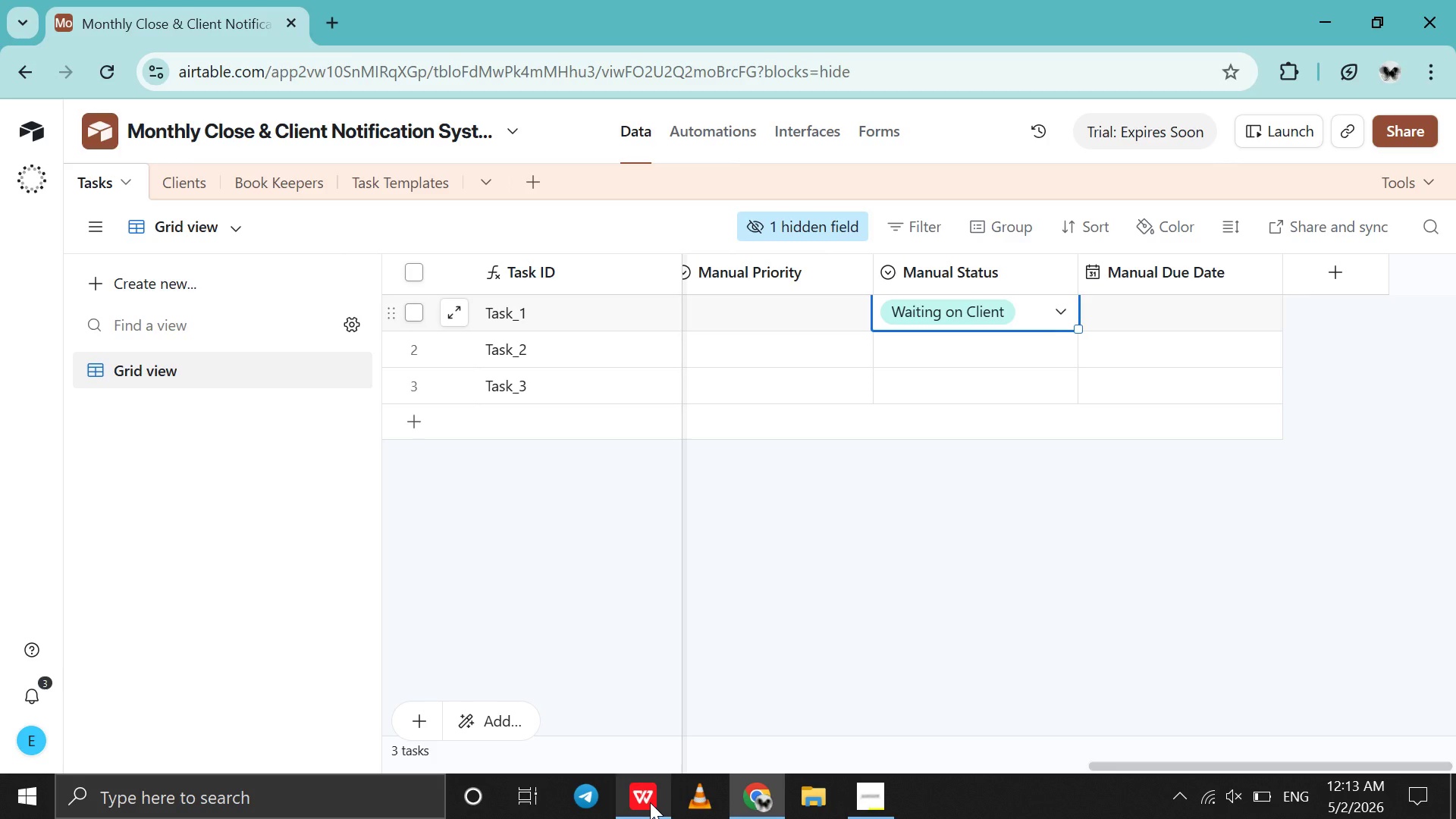 
double_click([1160, 309])
 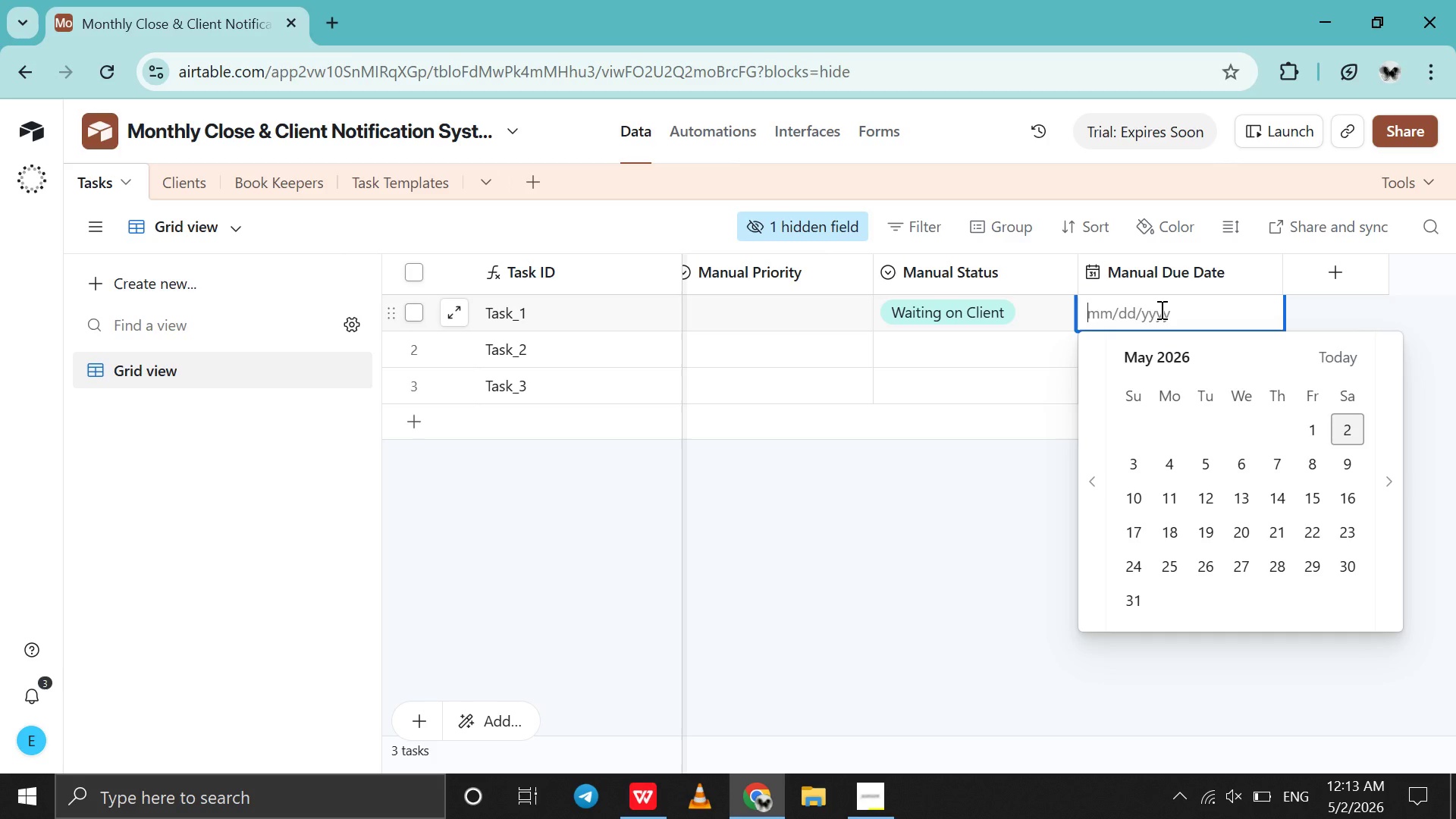 
wait(11.73)
 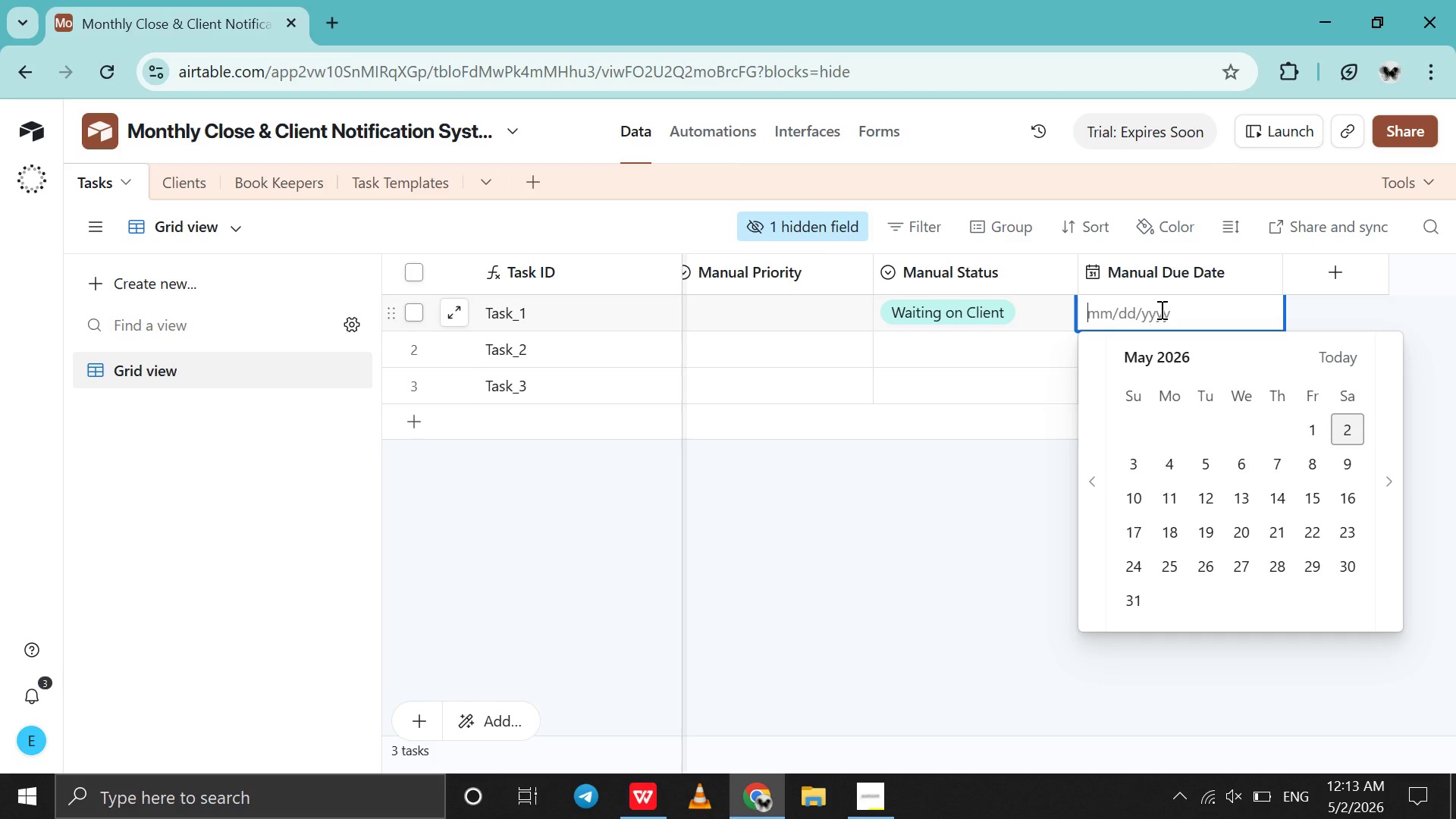 
left_click([1389, 495])
 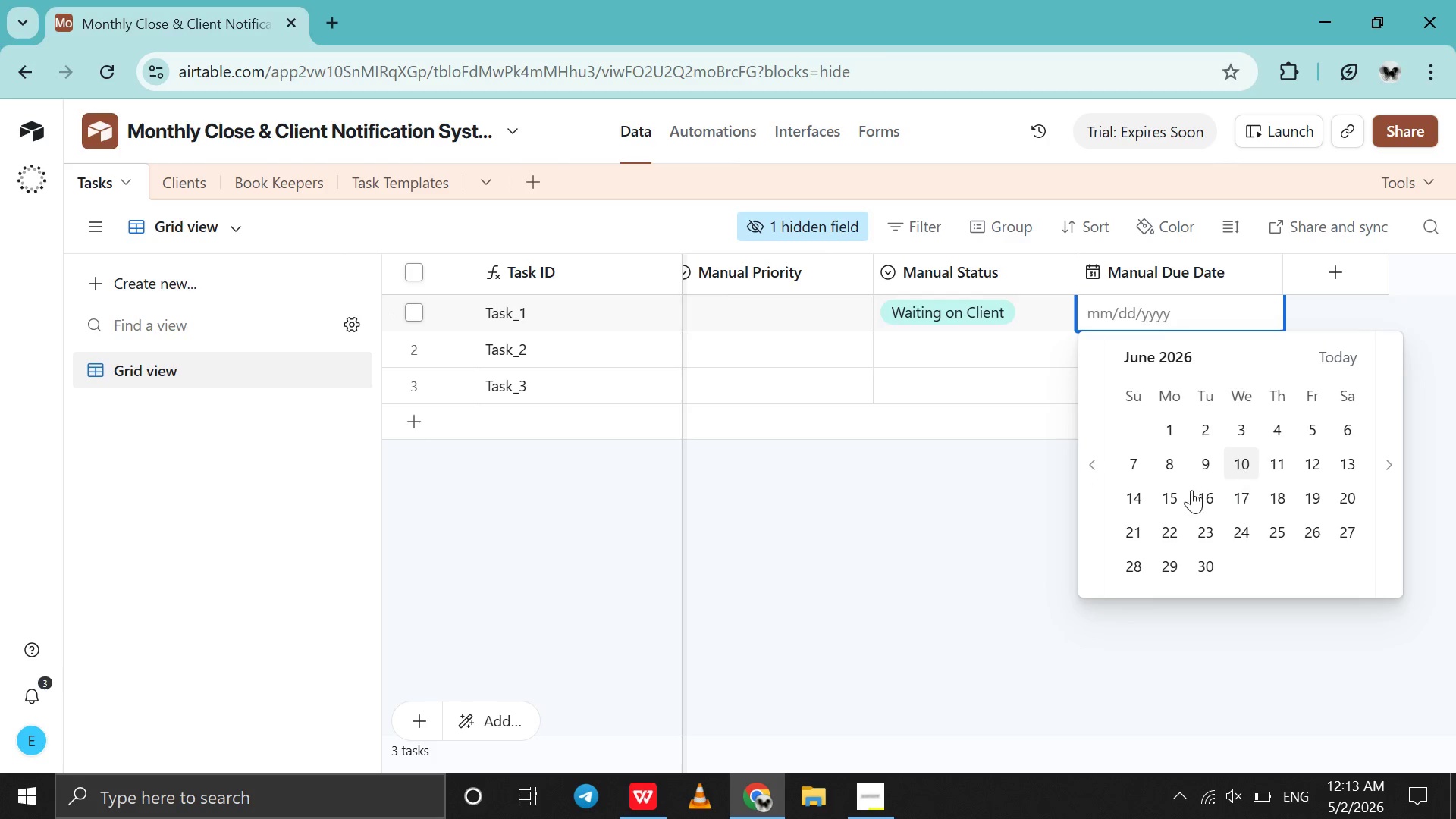 
left_click([1084, 506])
 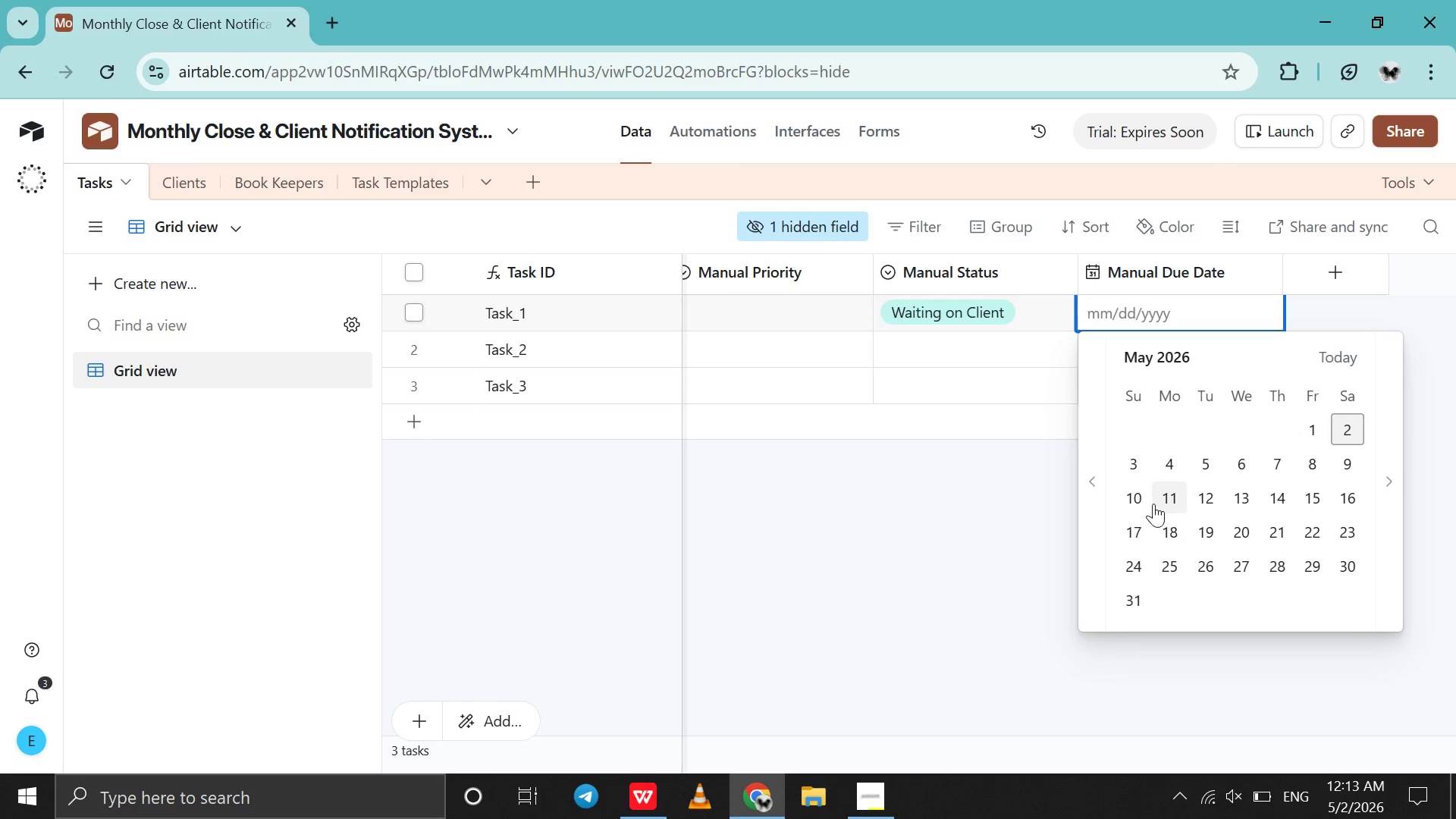 
left_click([1150, 501])
 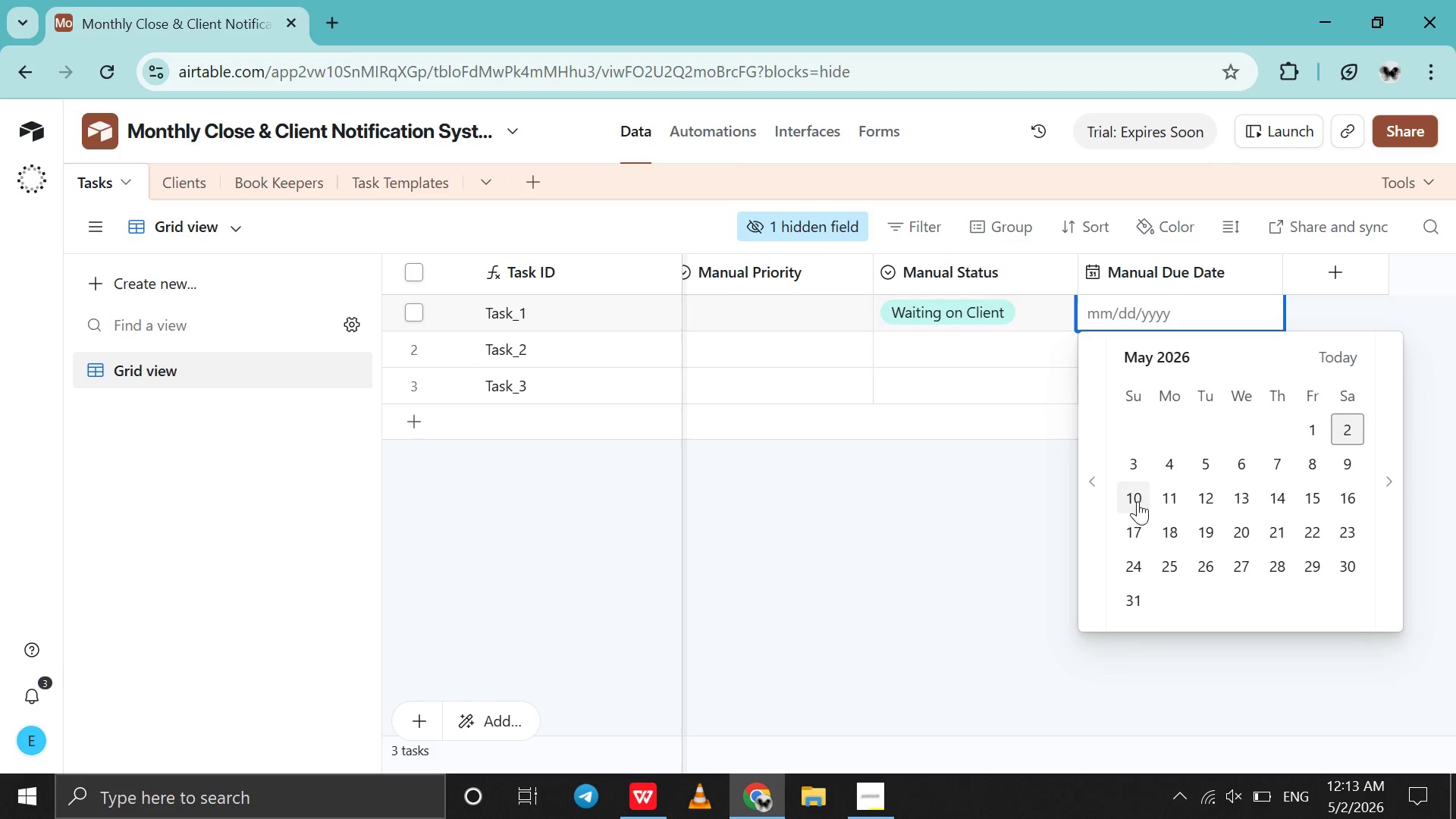 
left_click([1138, 501])
 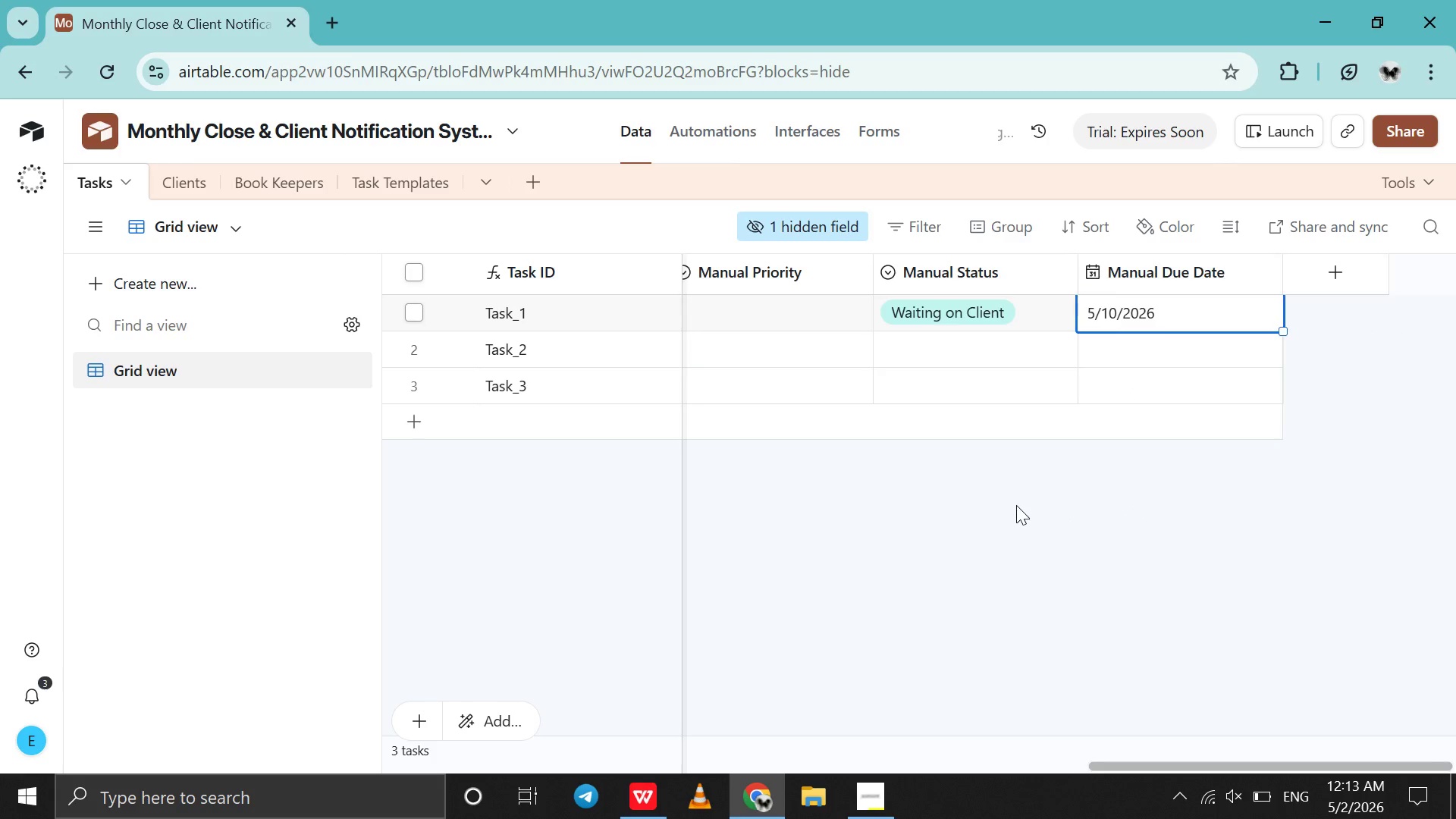 
scroll: coordinate [1016, 505], scroll_direction: up, amount: 11.0
 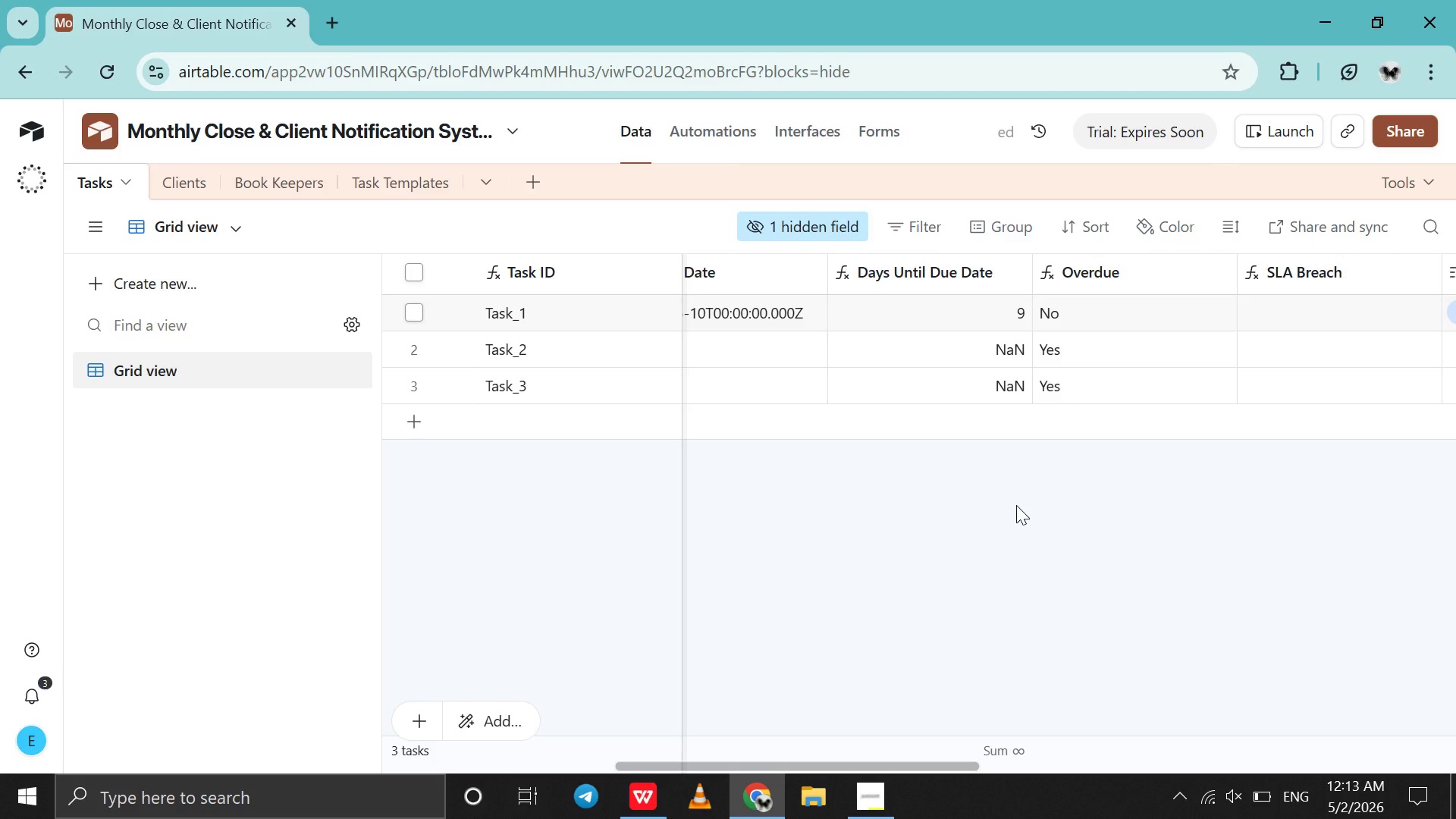 
scroll: coordinate [1016, 505], scroll_direction: none, amount: 0.0
 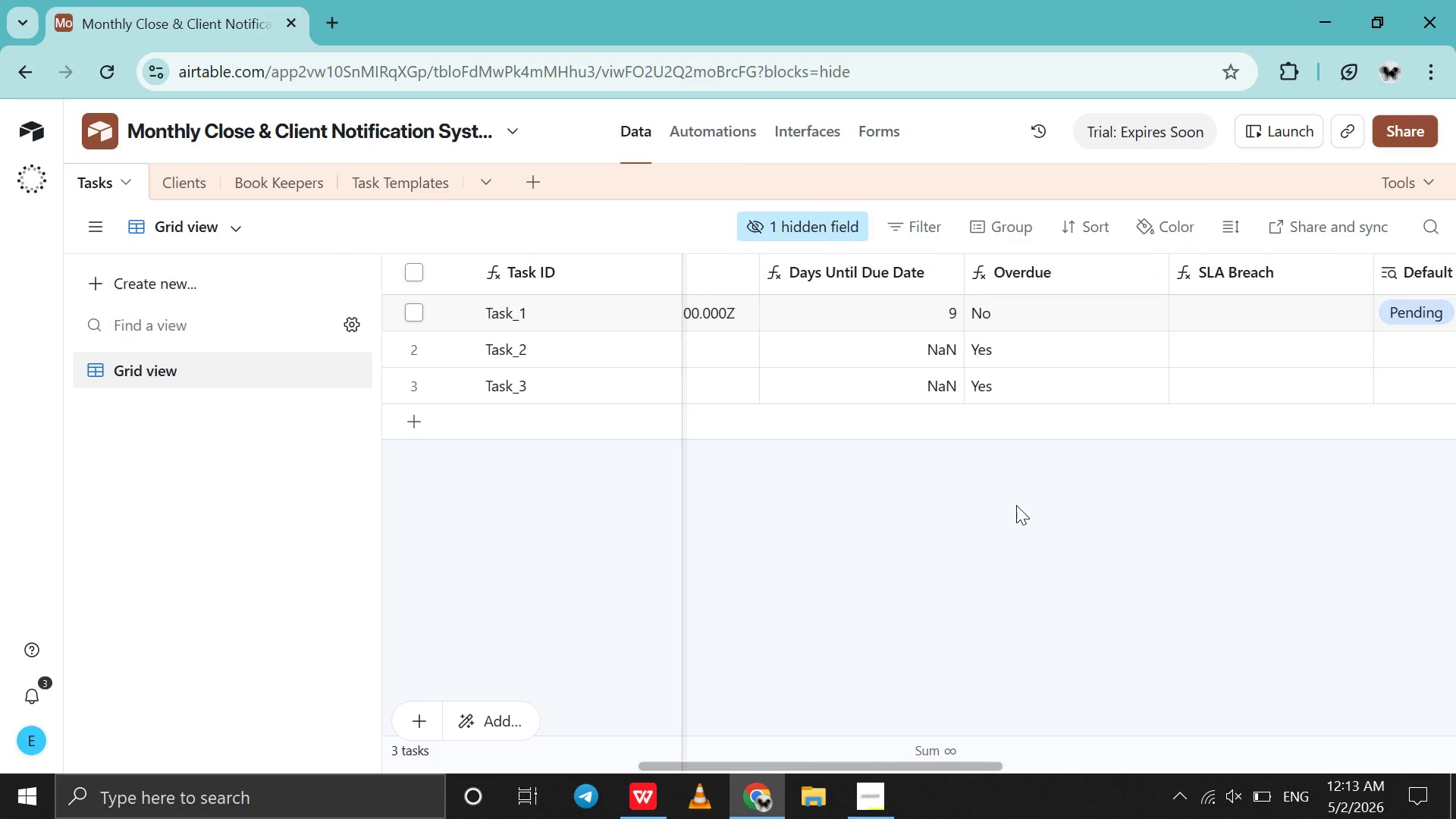 
scroll: coordinate [1016, 505], scroll_direction: up, amount: 1.0
 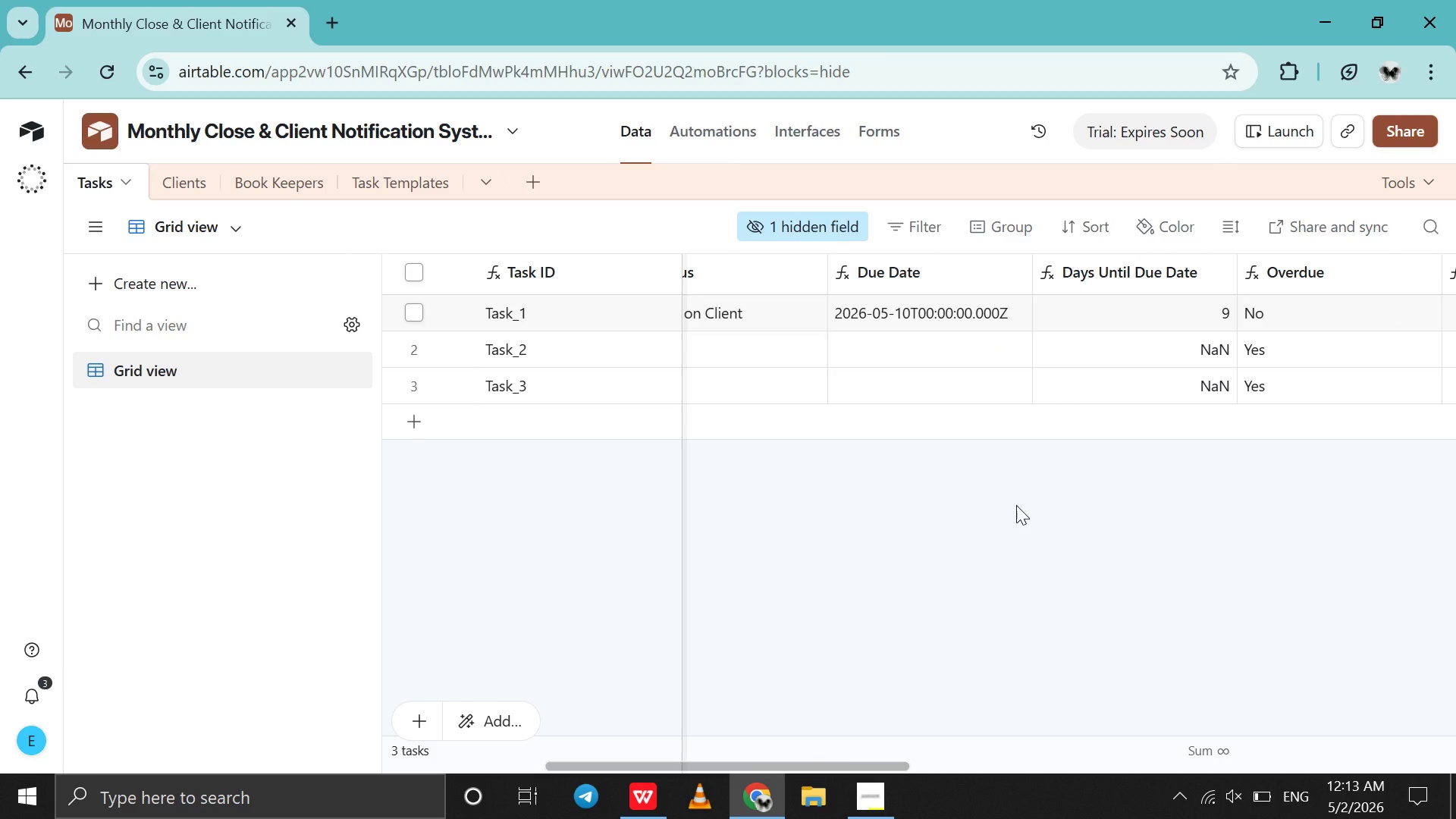 
wait(5.72)
 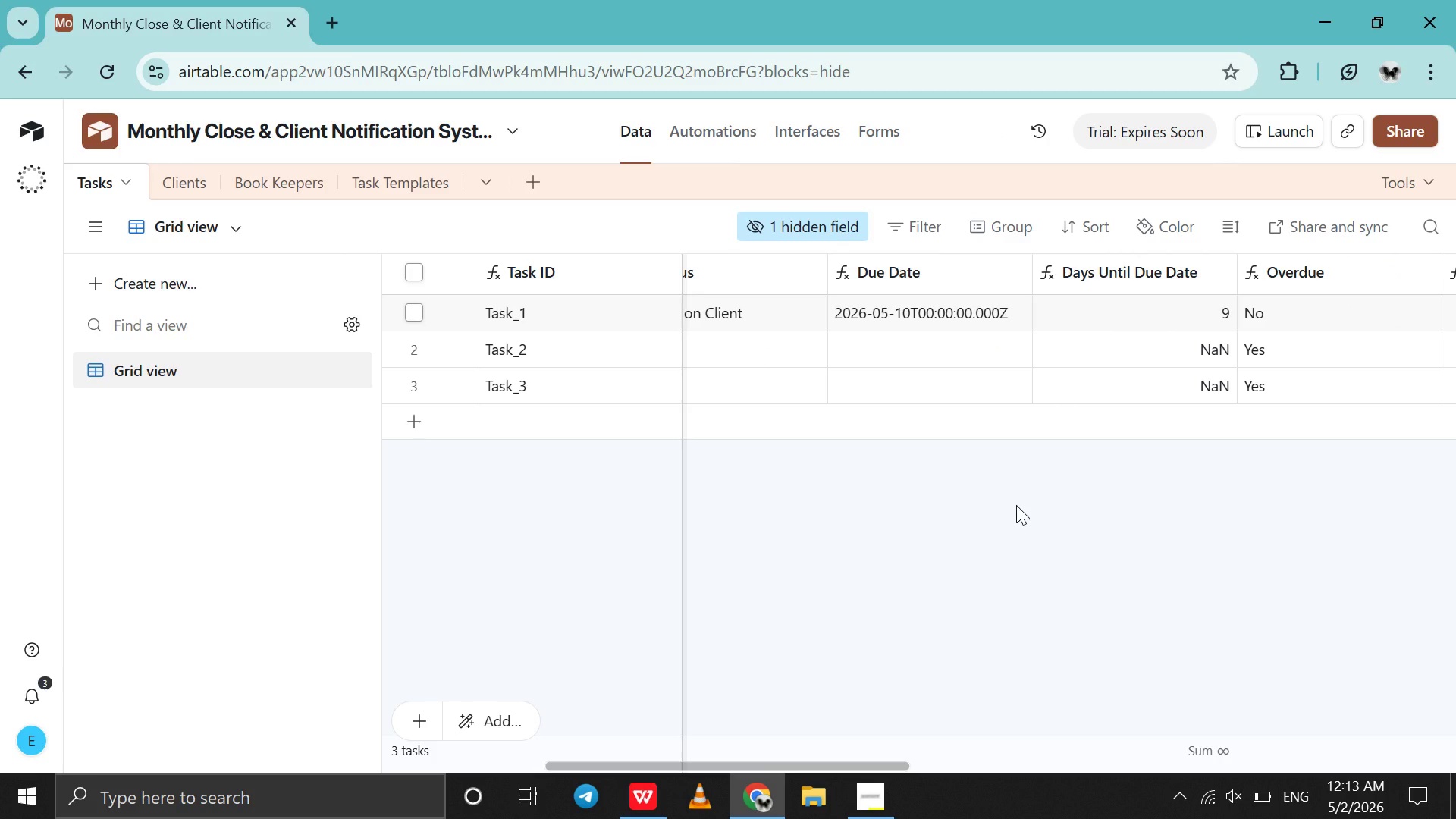 
scroll: coordinate [998, 287], scroll_direction: down, amount: 7.0
 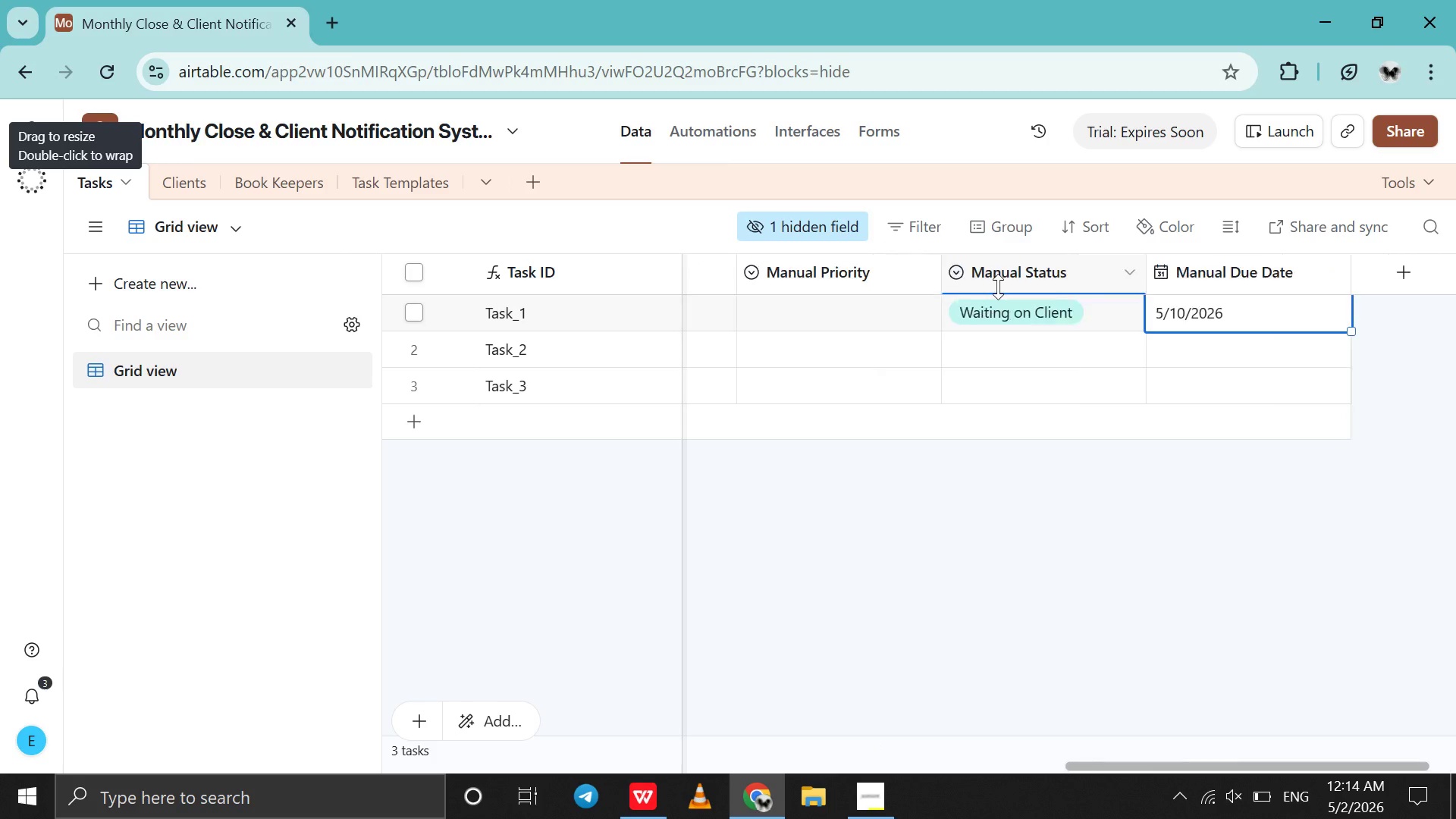 
scroll: coordinate [998, 287], scroll_direction: up, amount: 33.0
 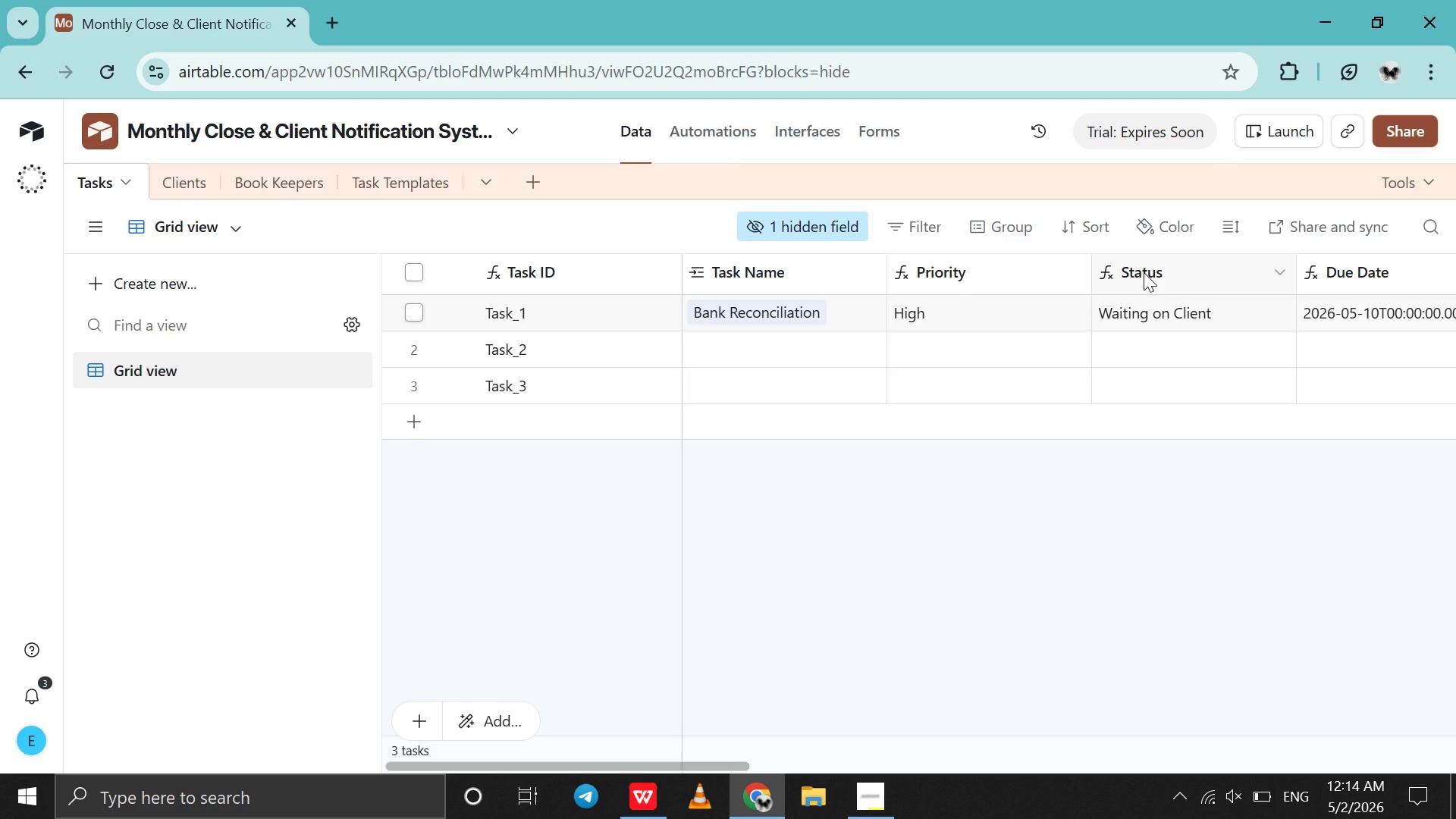 
scroll: coordinate [1144, 272], scroll_direction: none, amount: 0.0
 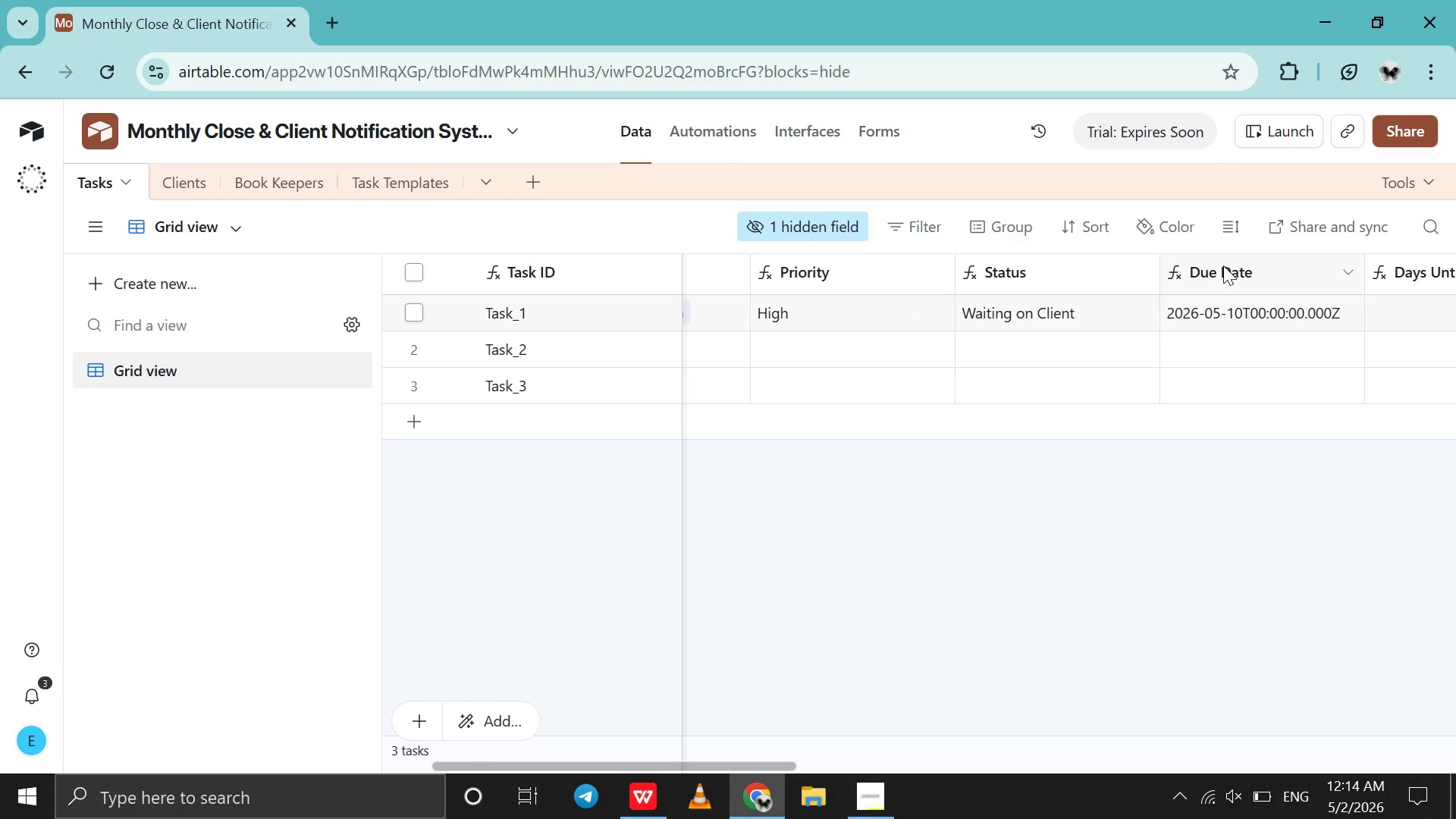 
double_click([1223, 265])
 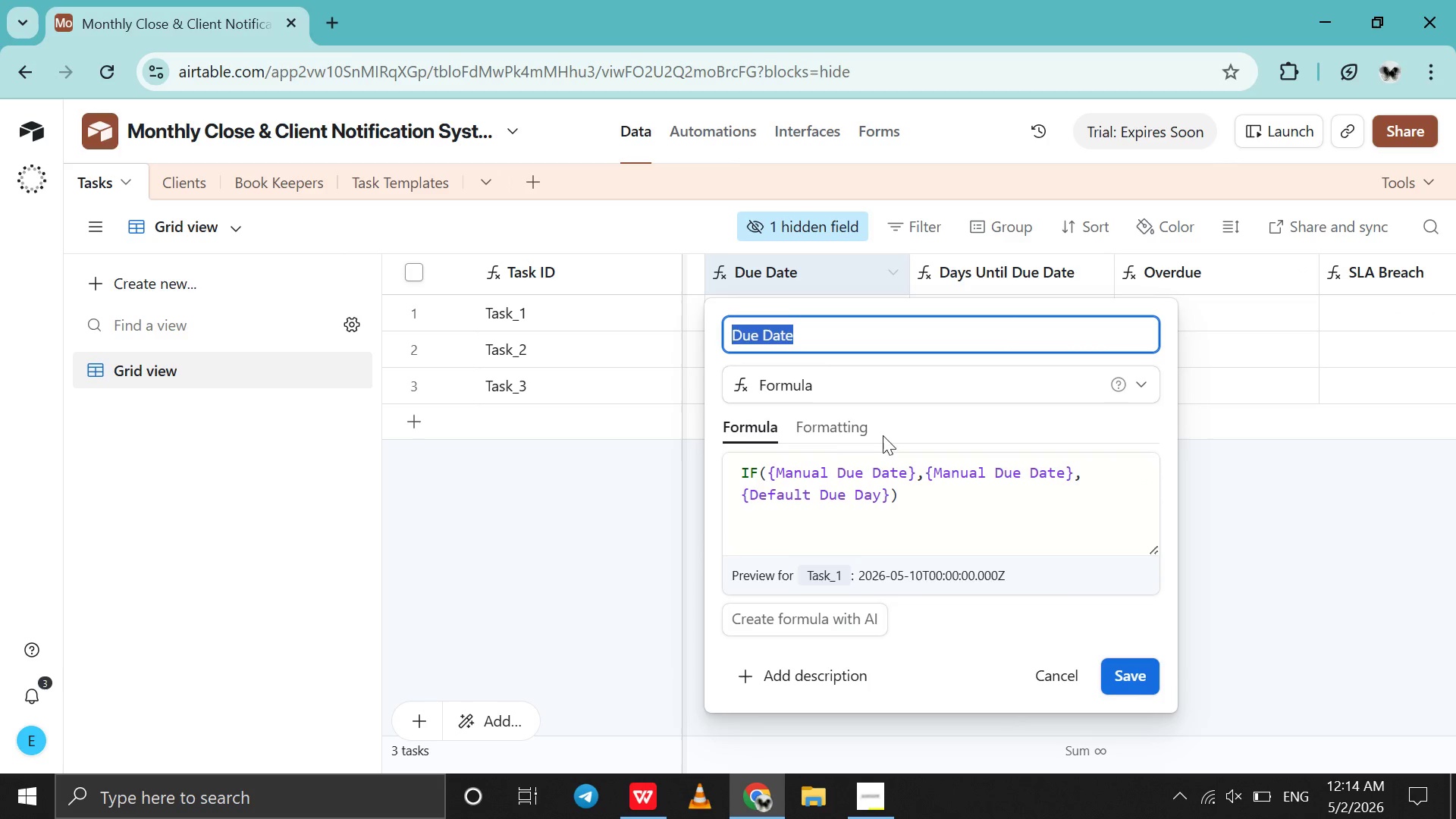 
left_click([855, 435])
 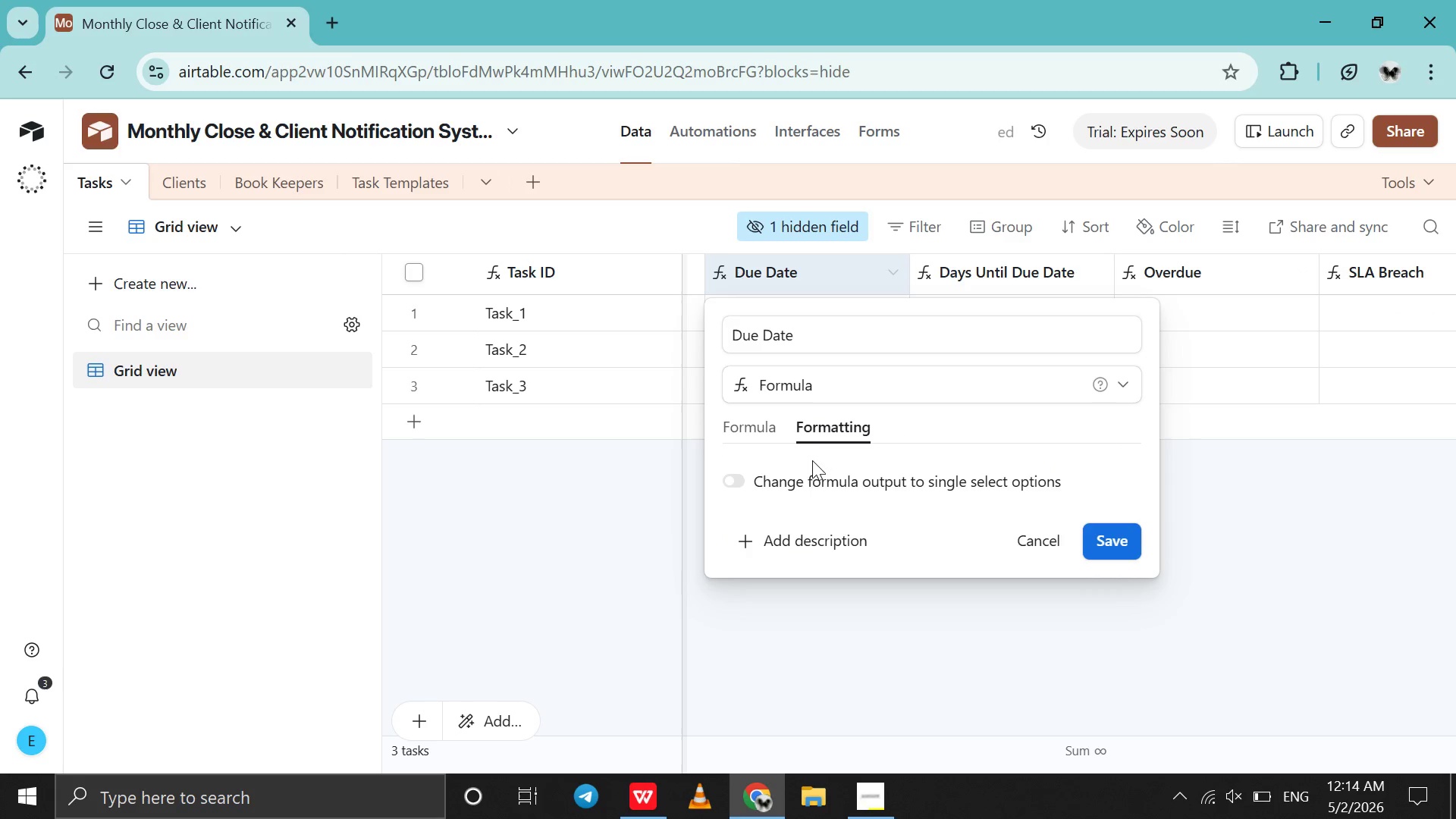 
left_click([795, 479])
 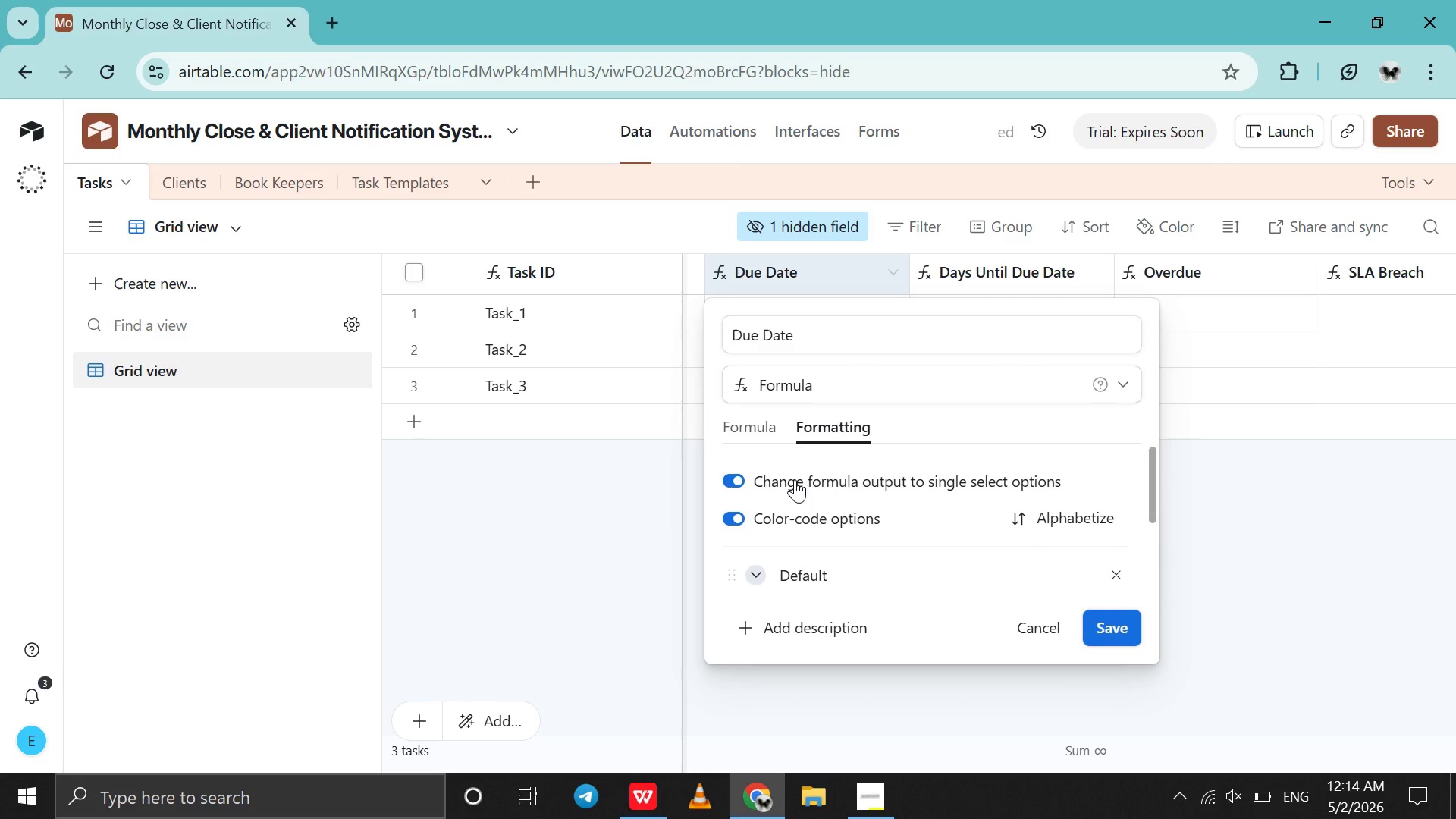 
scroll: coordinate [798, 517], scroll_direction: down, amount: 4.0
 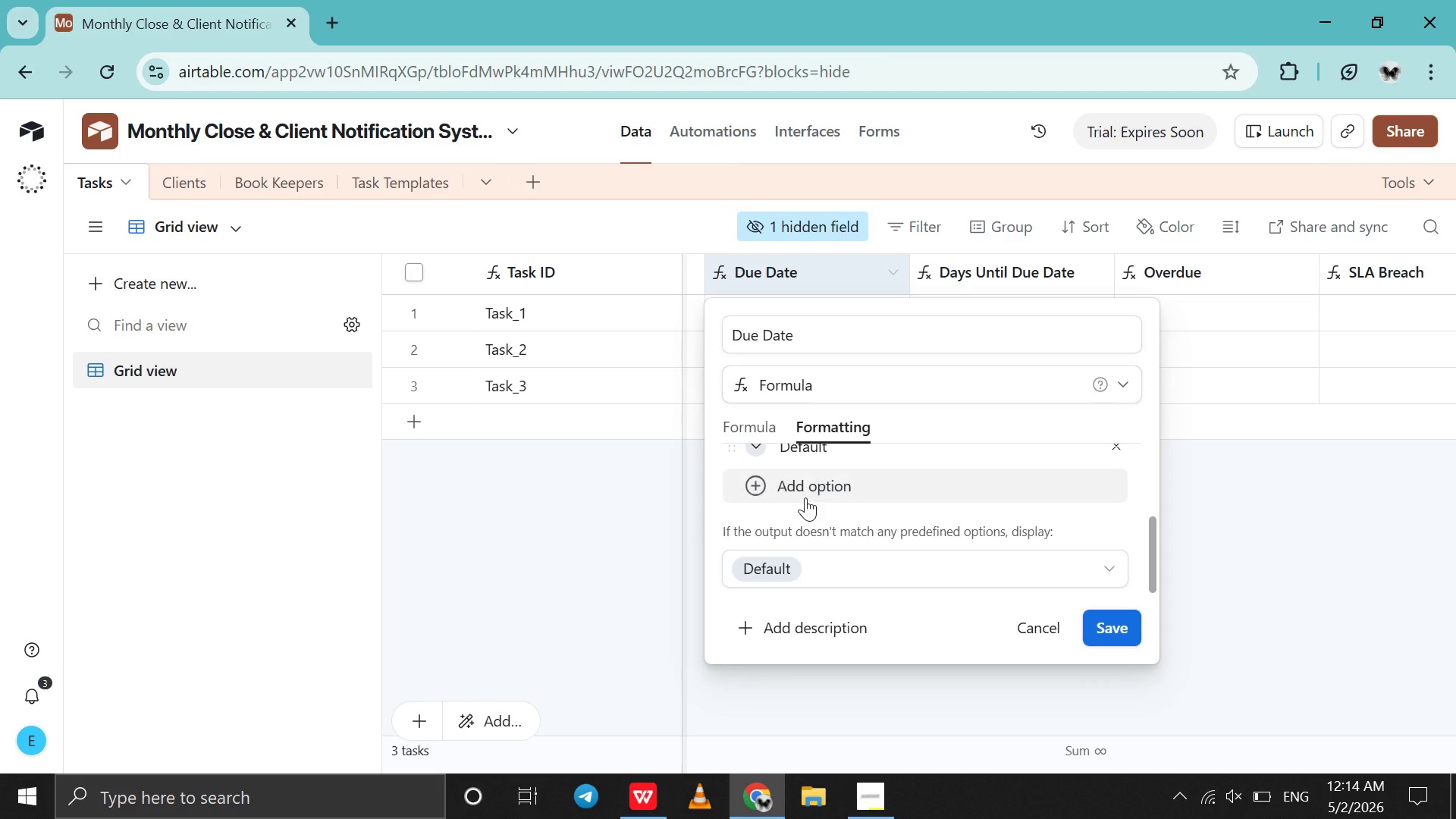 
left_click([805, 497])
 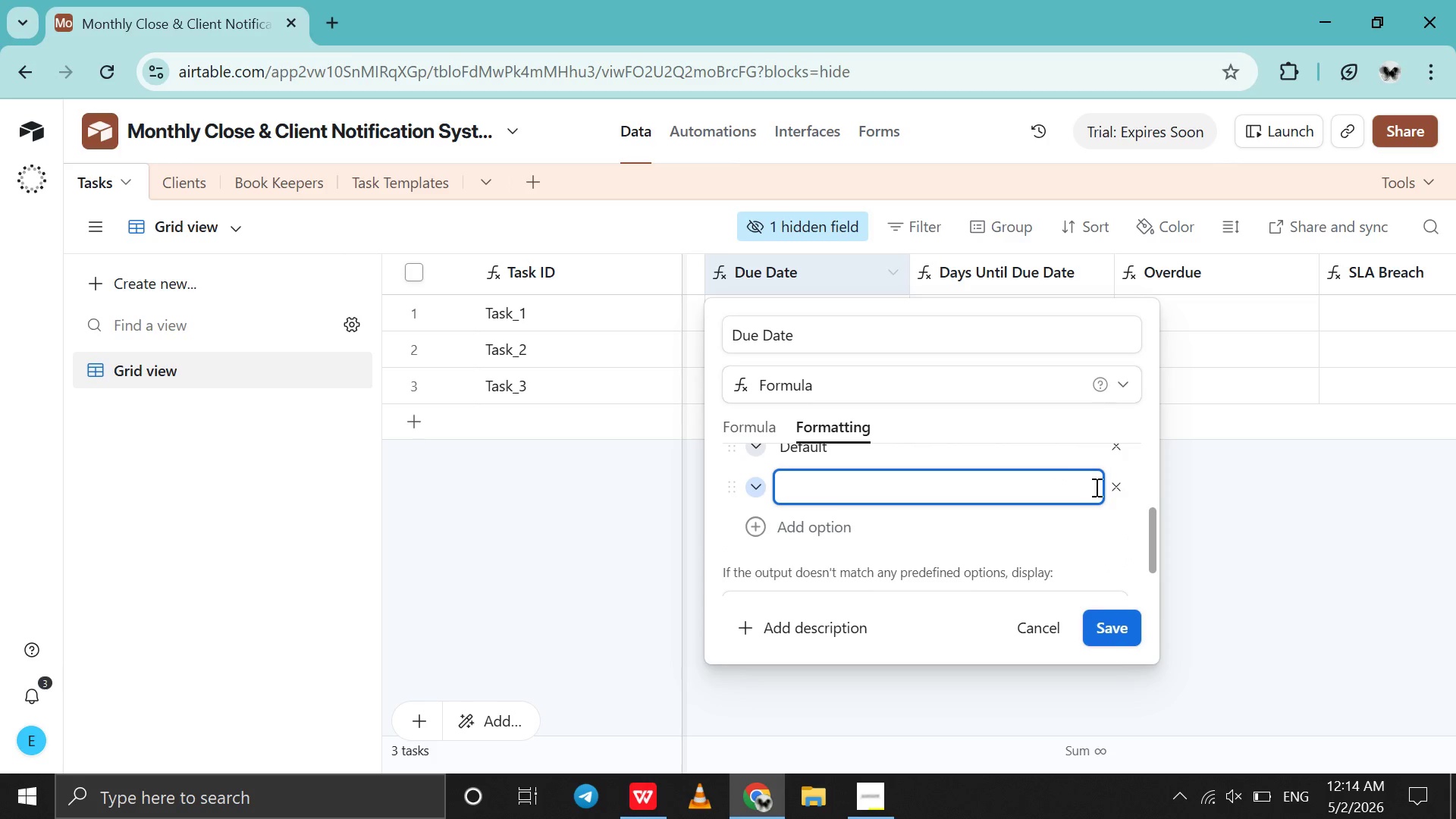 
left_click([1114, 487])
 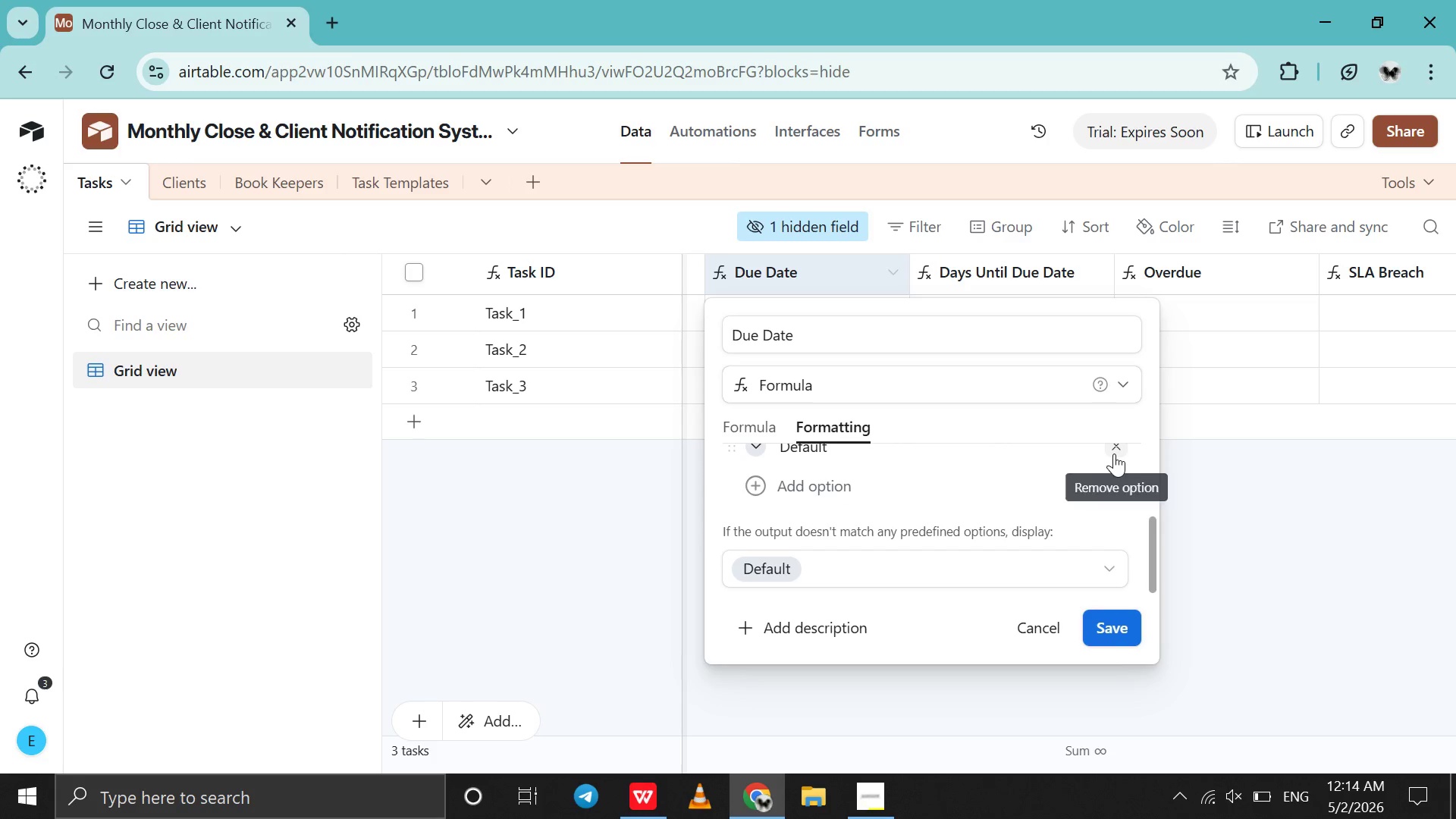 
left_click([1114, 453])
 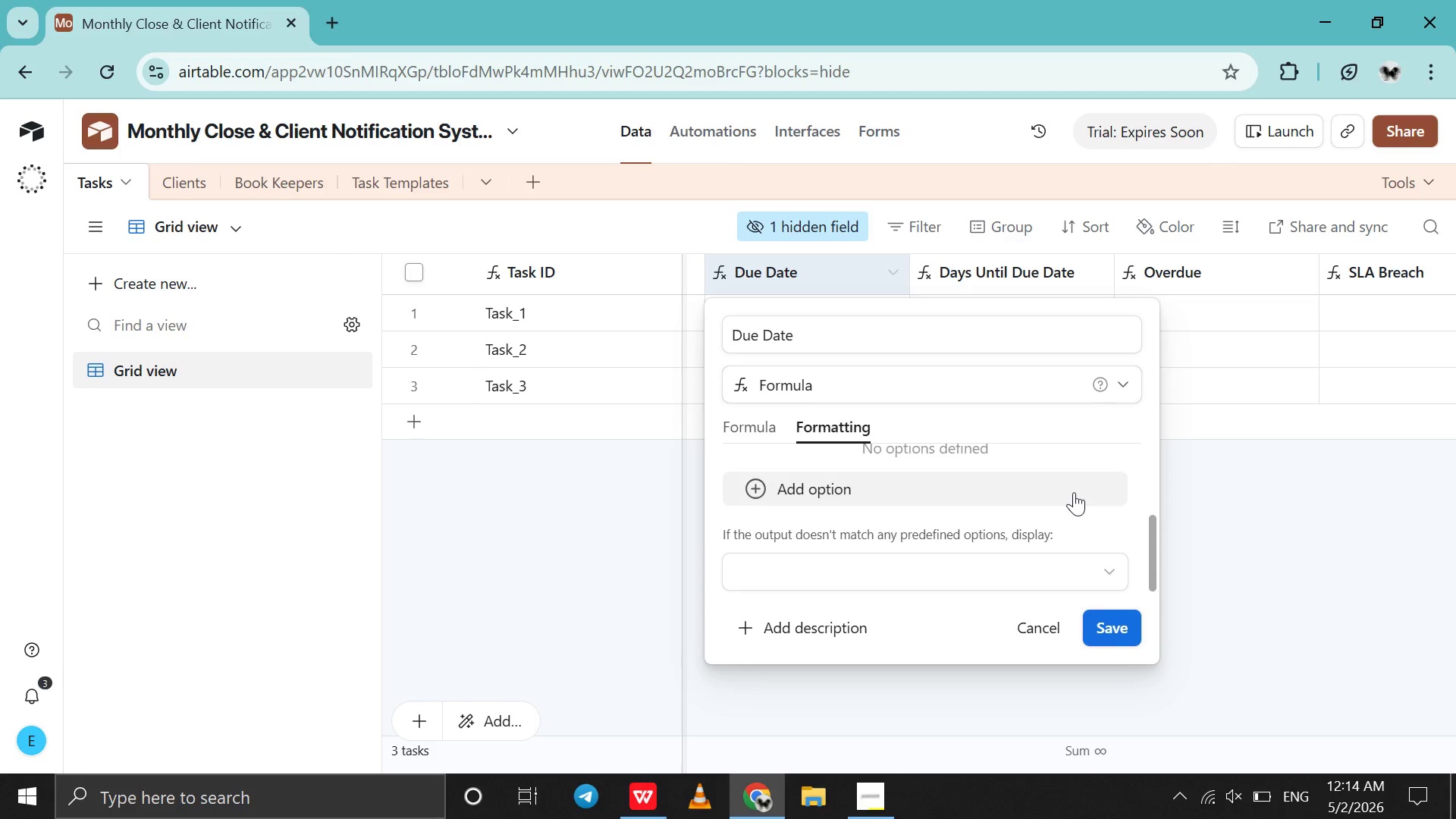 
scroll: coordinate [1074, 492], scroll_direction: up, amount: 4.0
 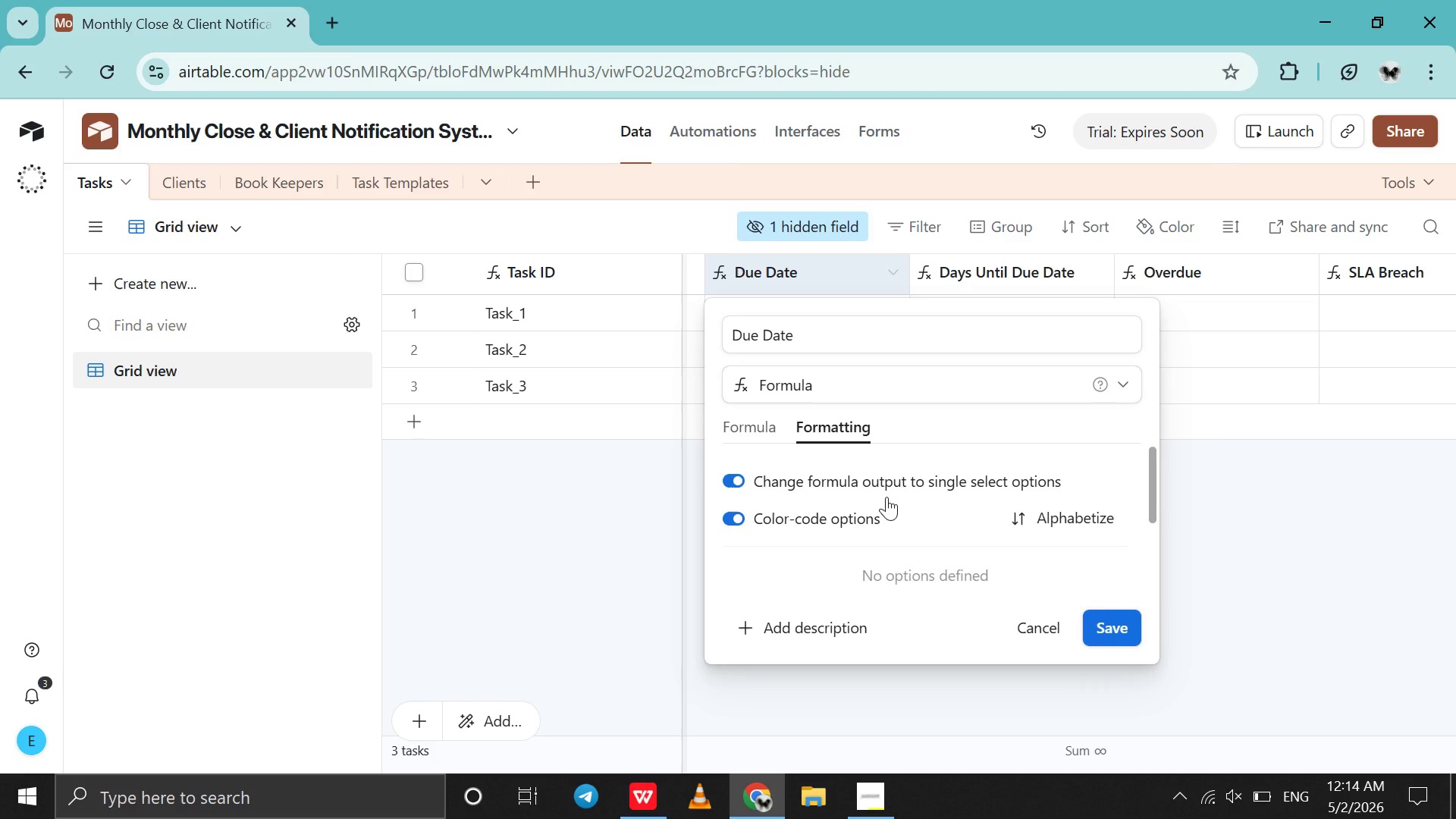 
left_click([865, 490])
 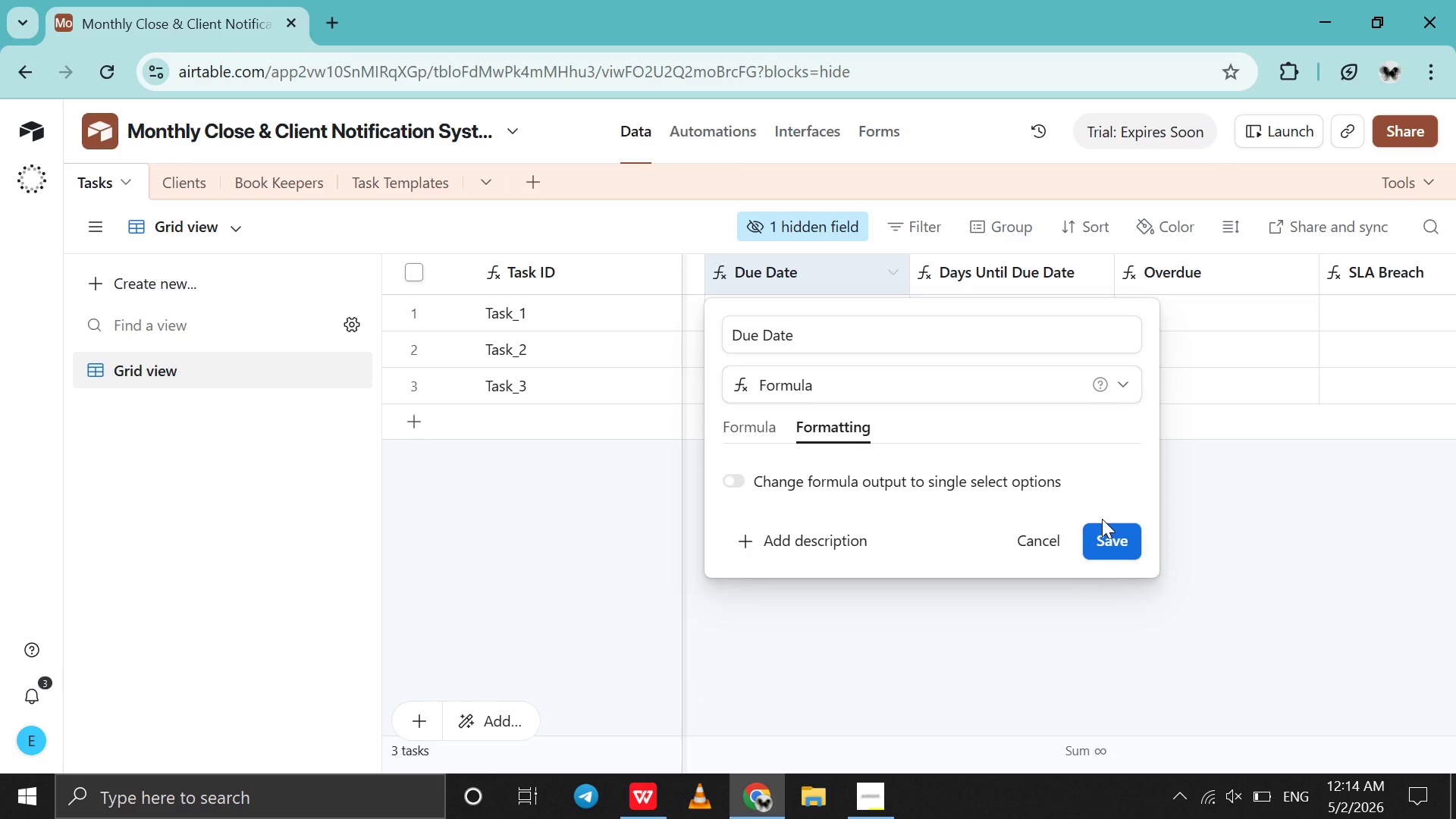 
left_click_drag(start_coordinate=[1102, 519], to_coordinate=[1105, 532])
 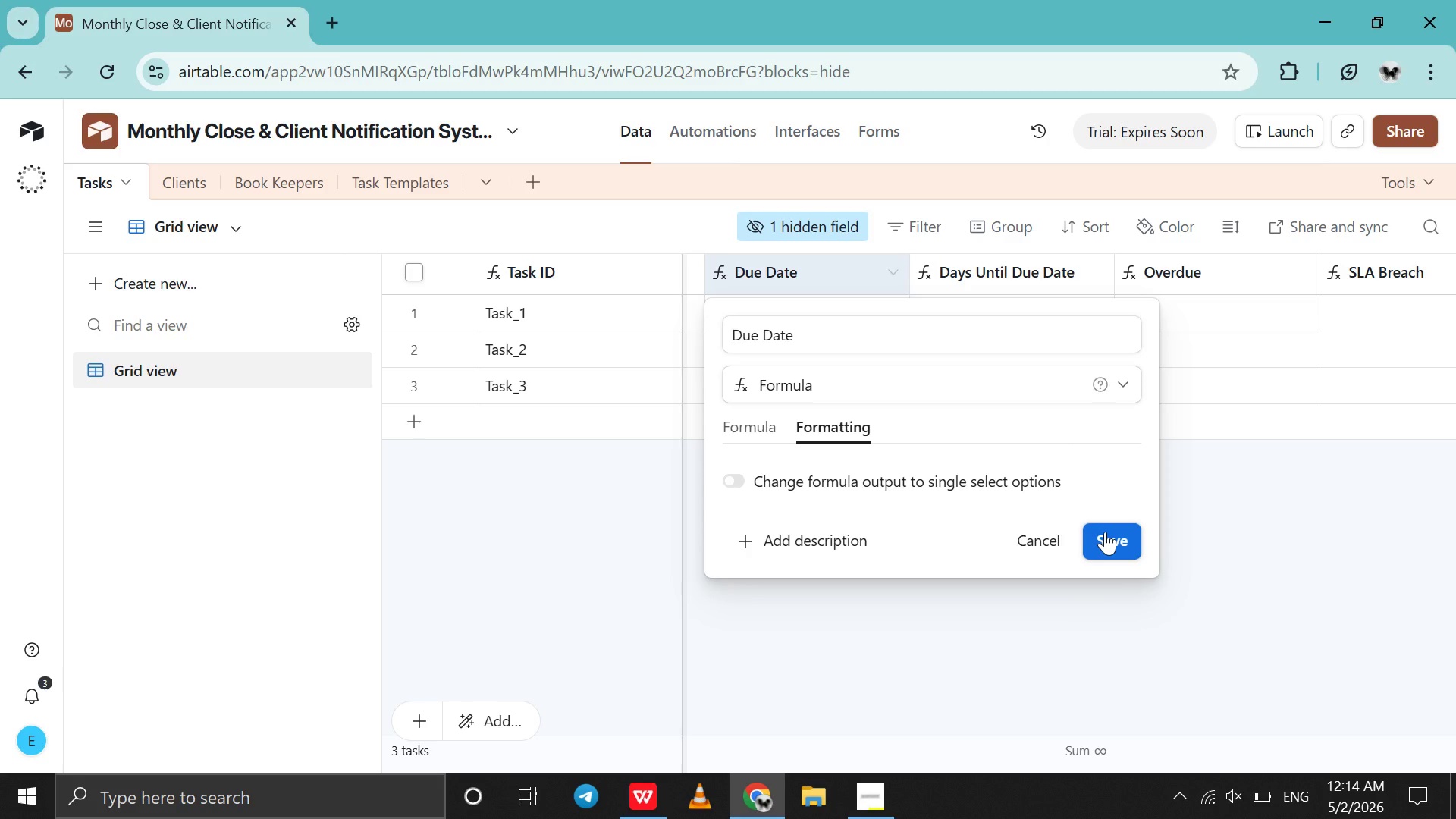 
double_click([1105, 532])
 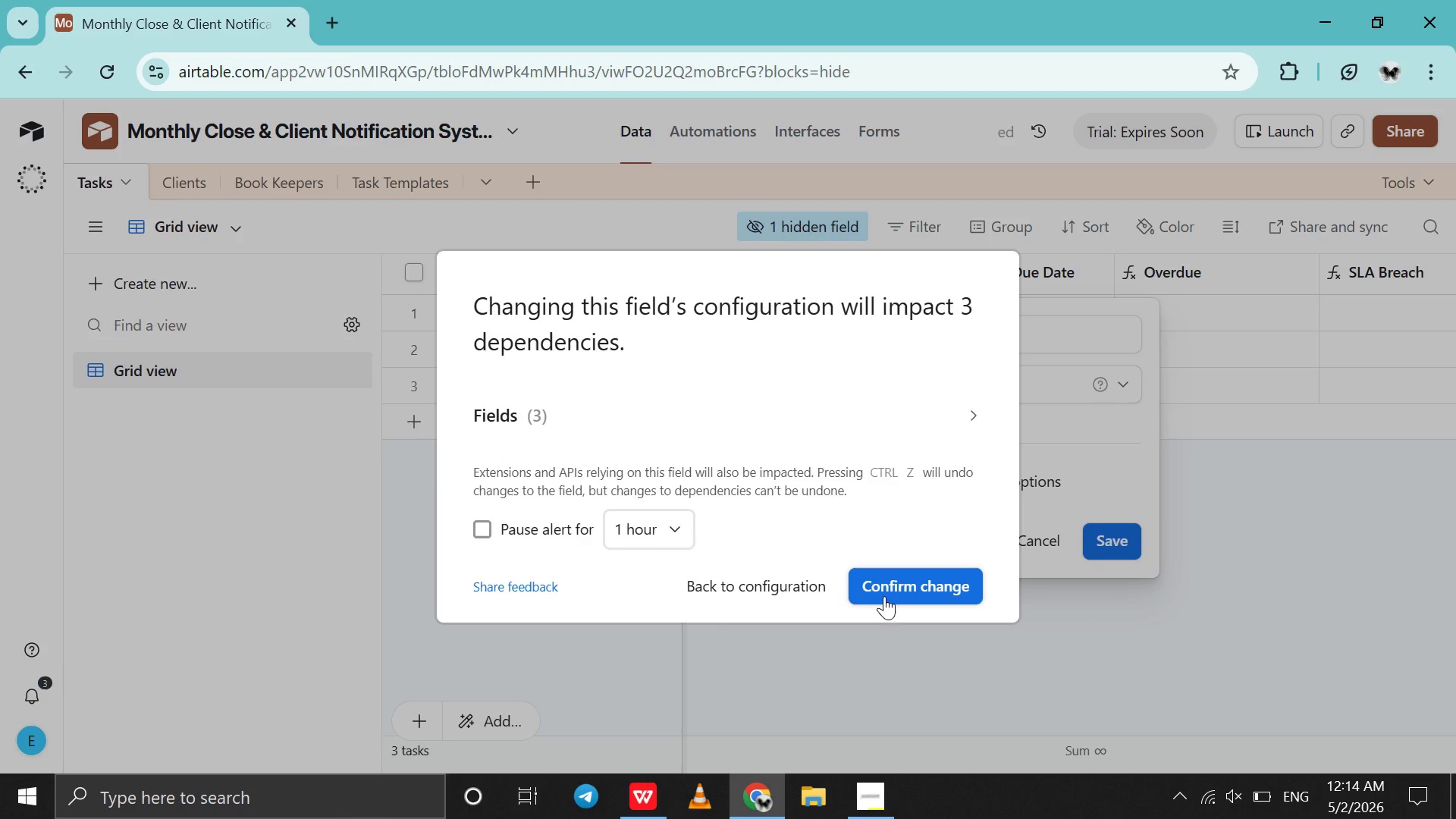 
left_click([896, 597])
 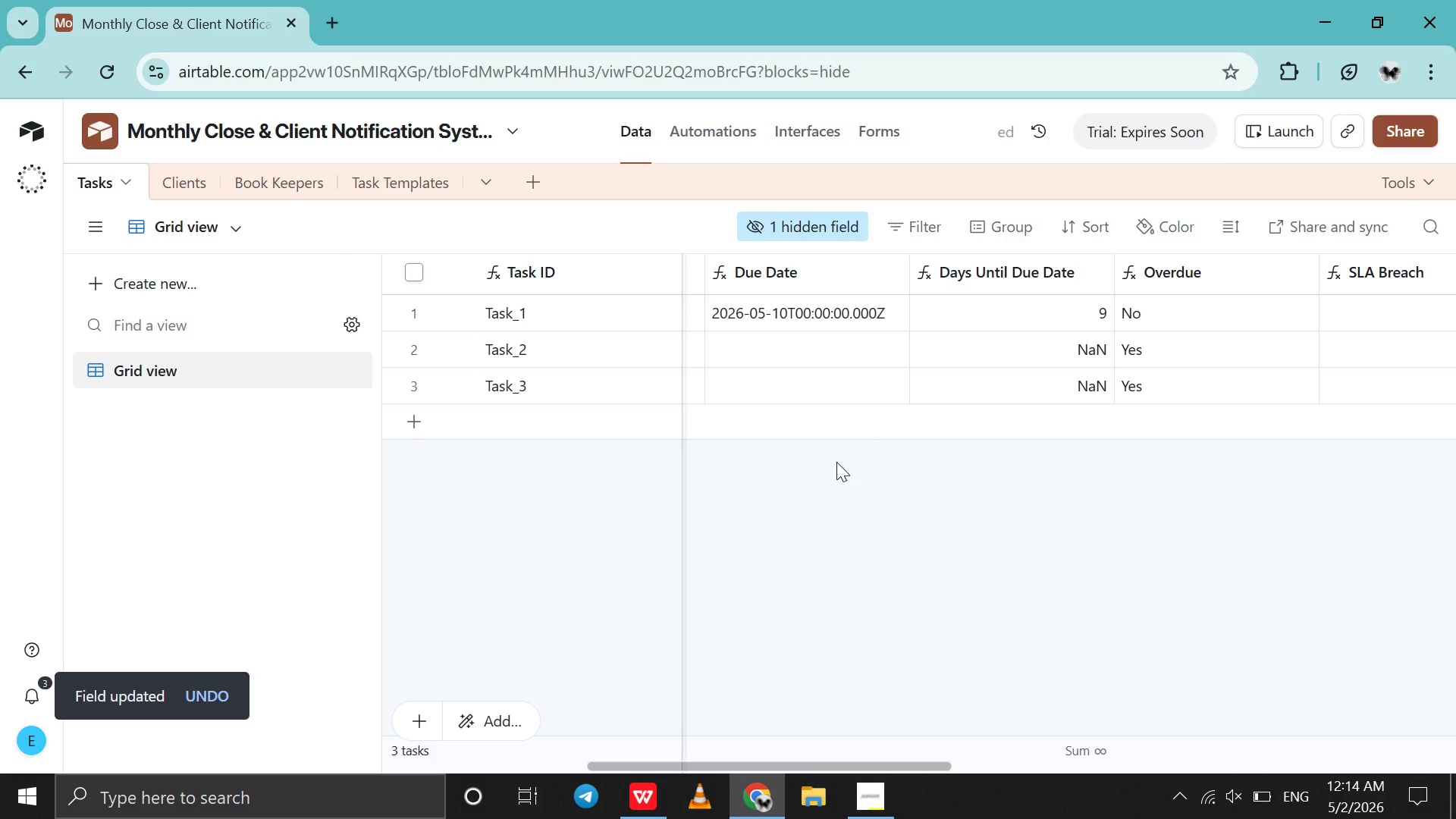 
scroll: coordinate [960, 444], scroll_direction: down, amount: 4.0
 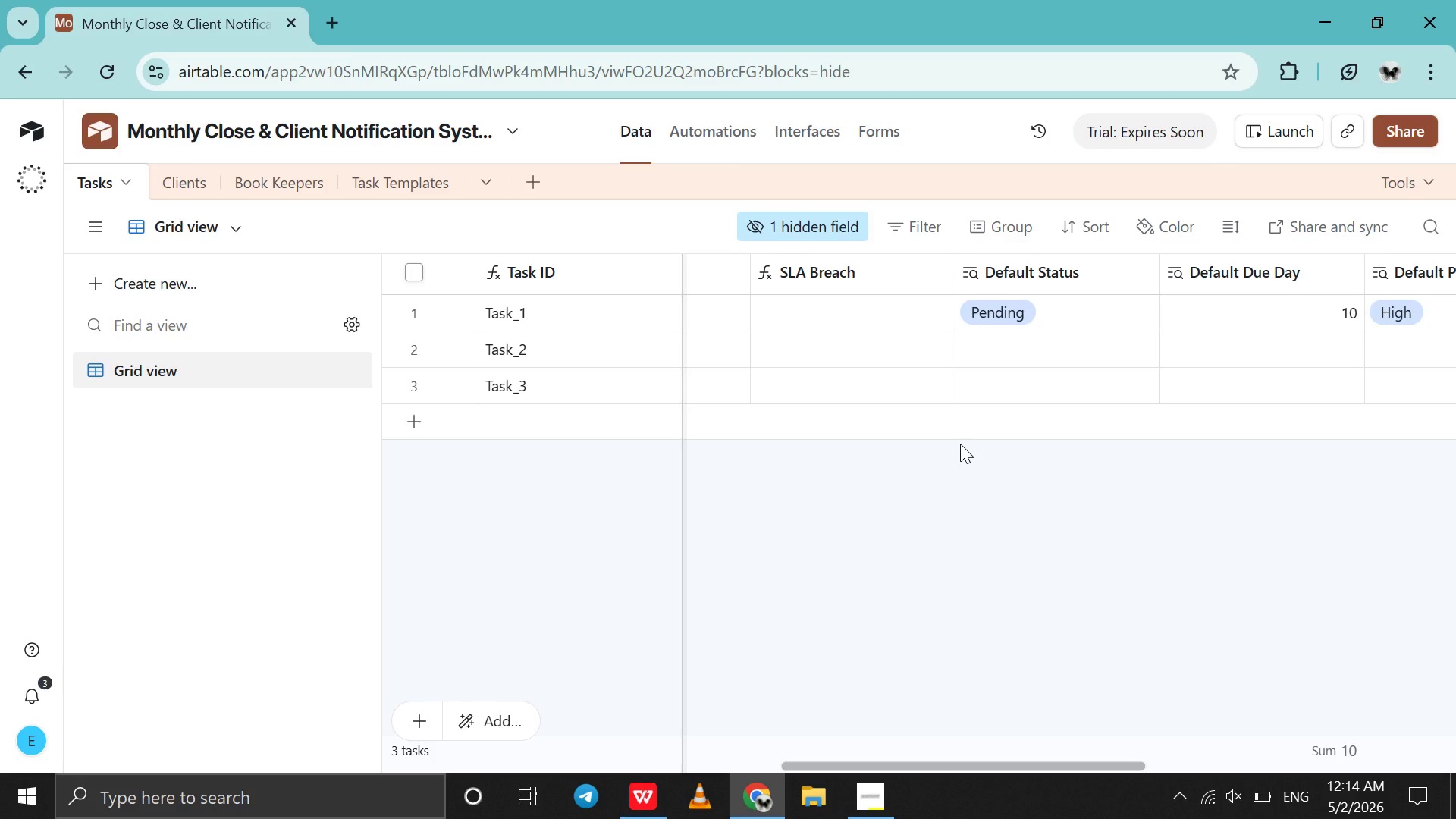 
scroll: coordinate [960, 444], scroll_direction: none, amount: 0.0
 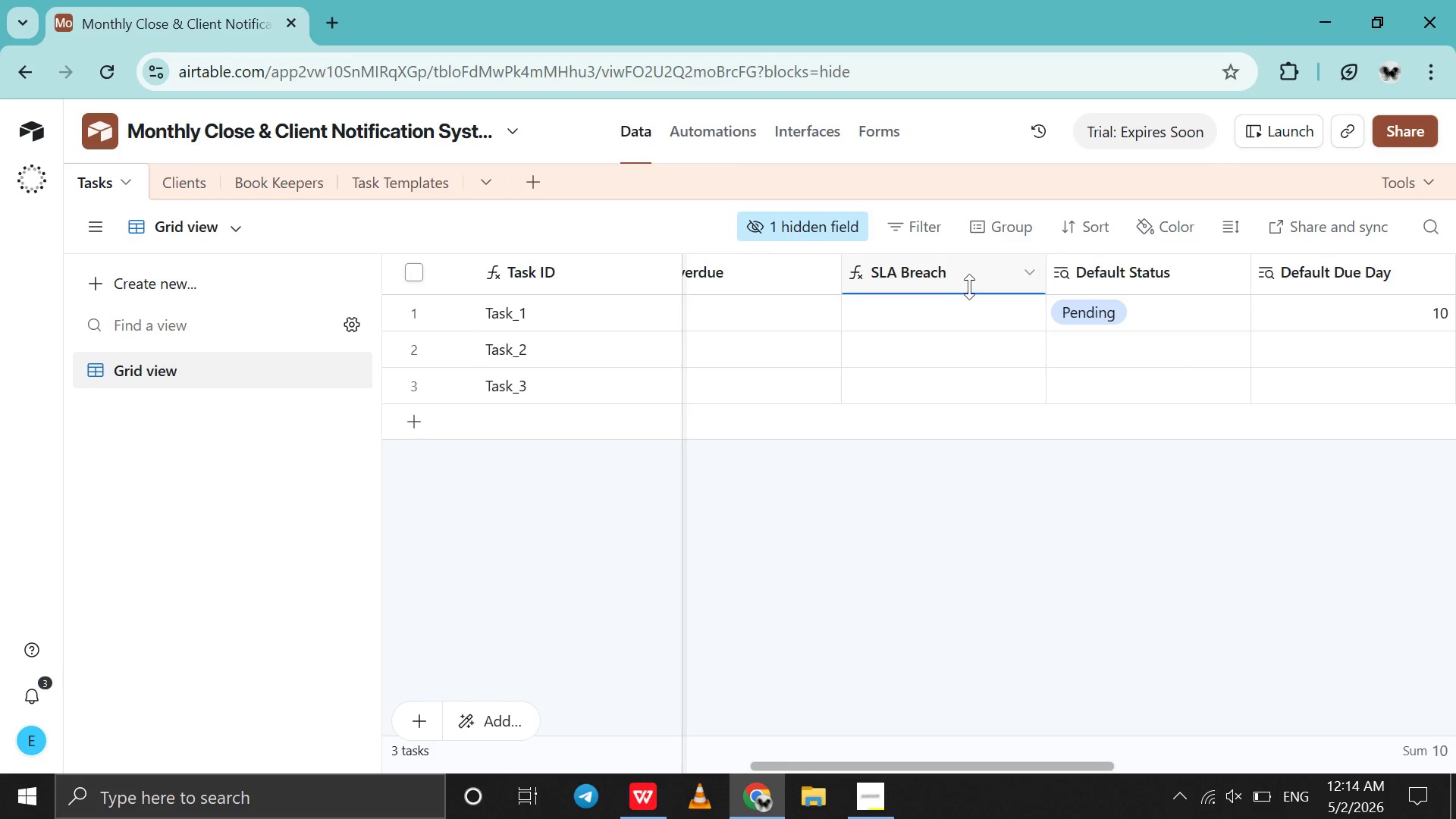 
double_click([969, 287])
 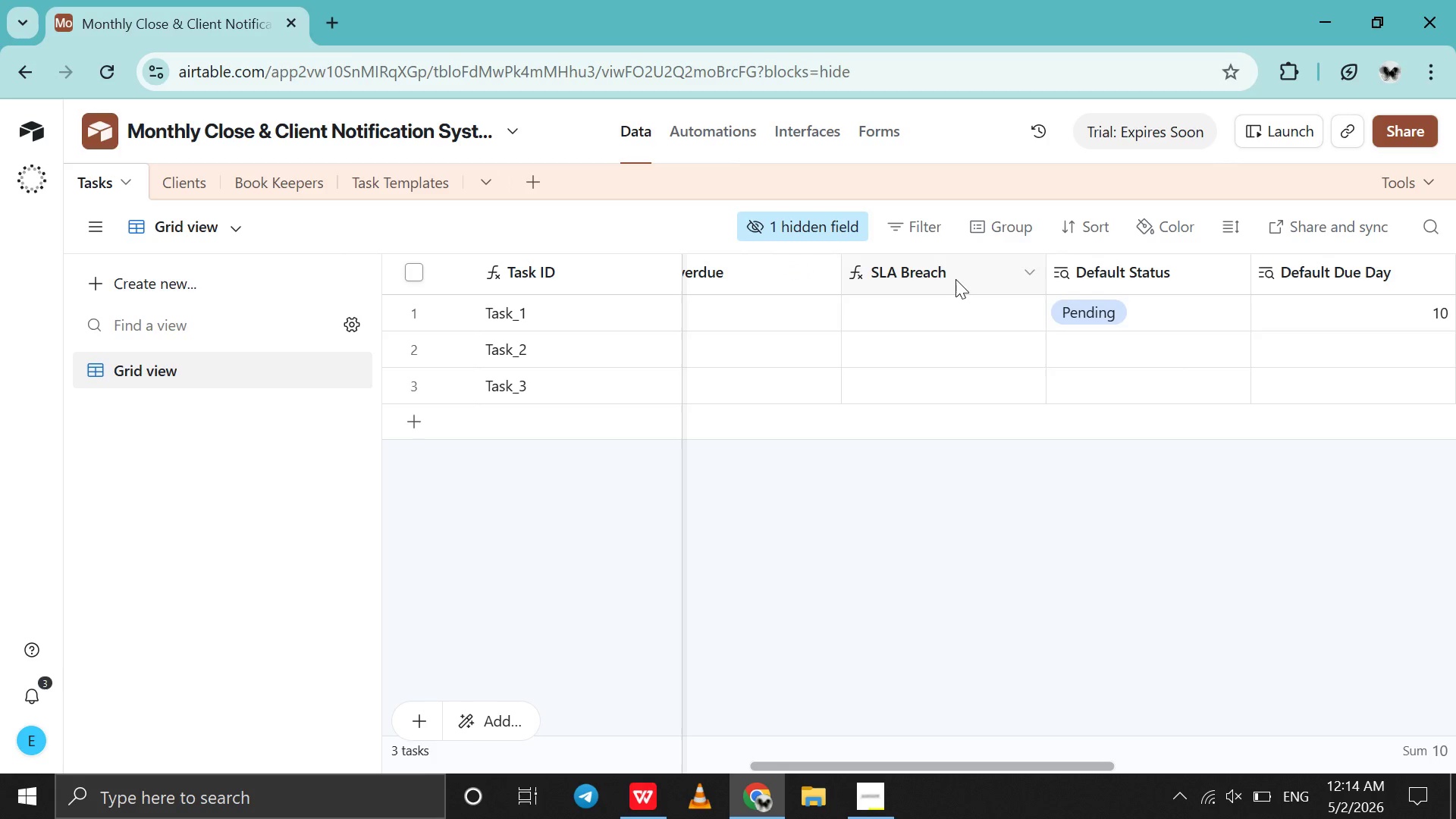 
double_click([956, 279])
 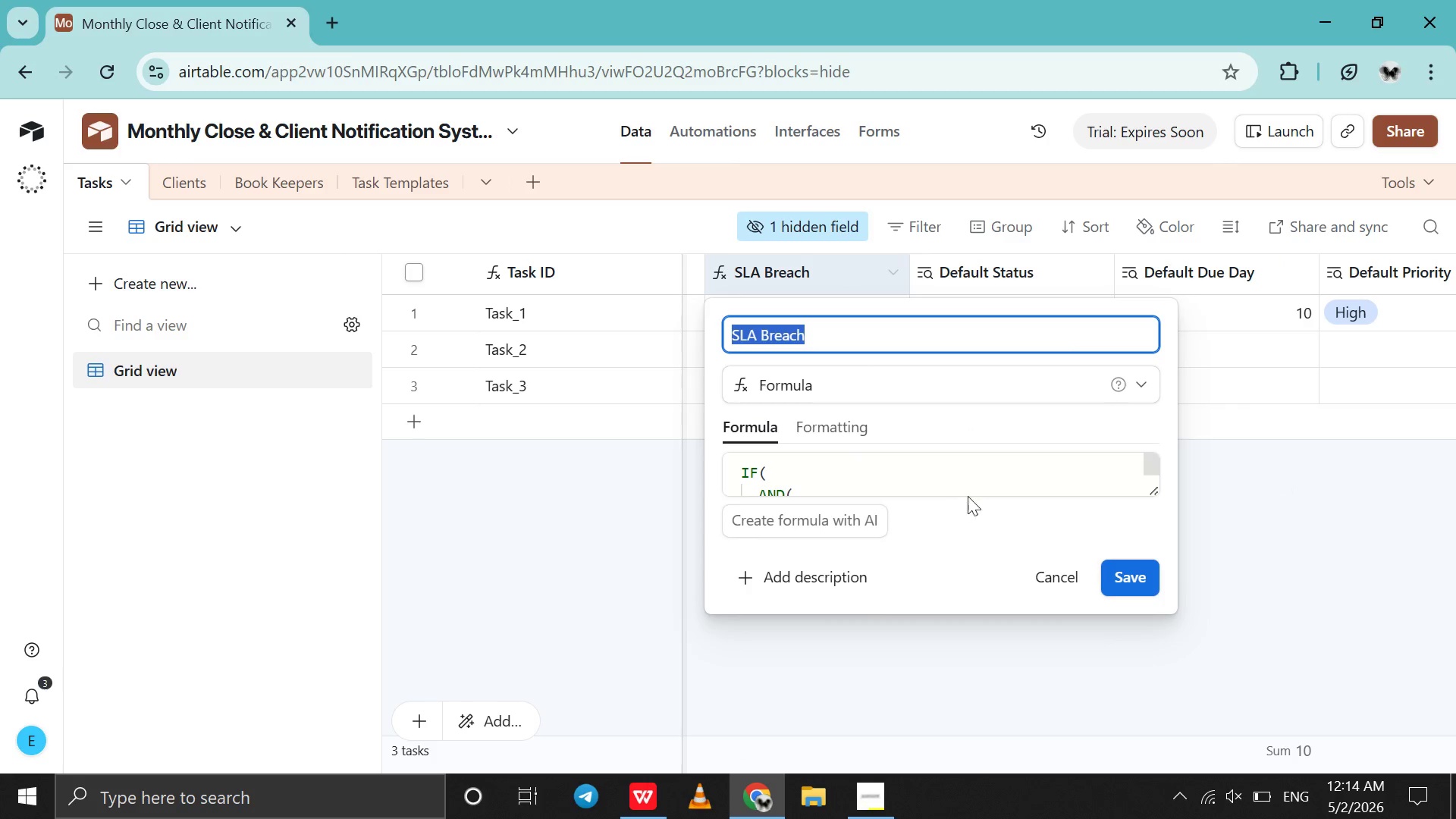 
scroll: coordinate [974, 487], scroll_direction: none, amount: 0.0
 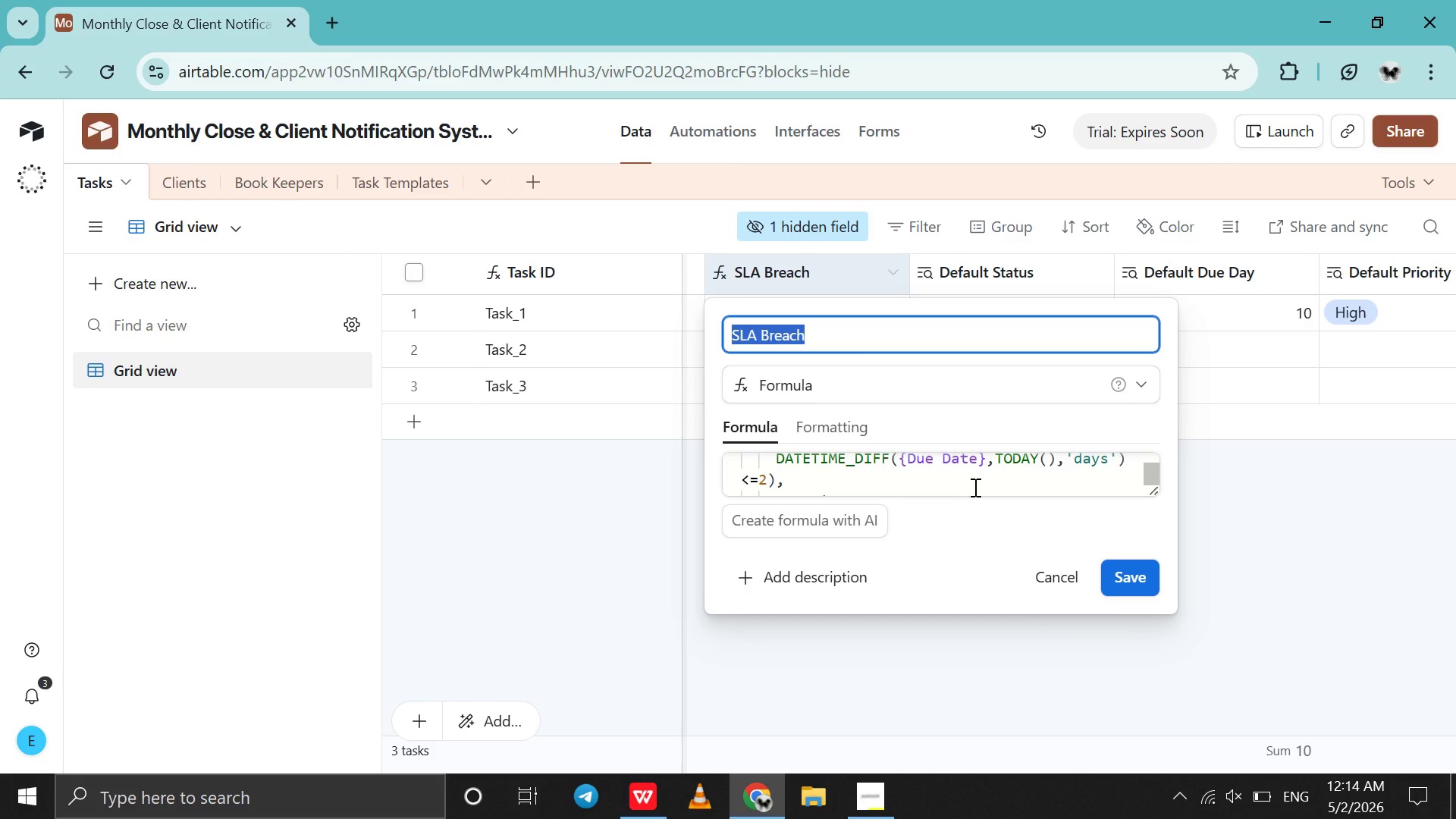 
scroll: coordinate [974, 487], scroll_direction: down, amount: 1.0
 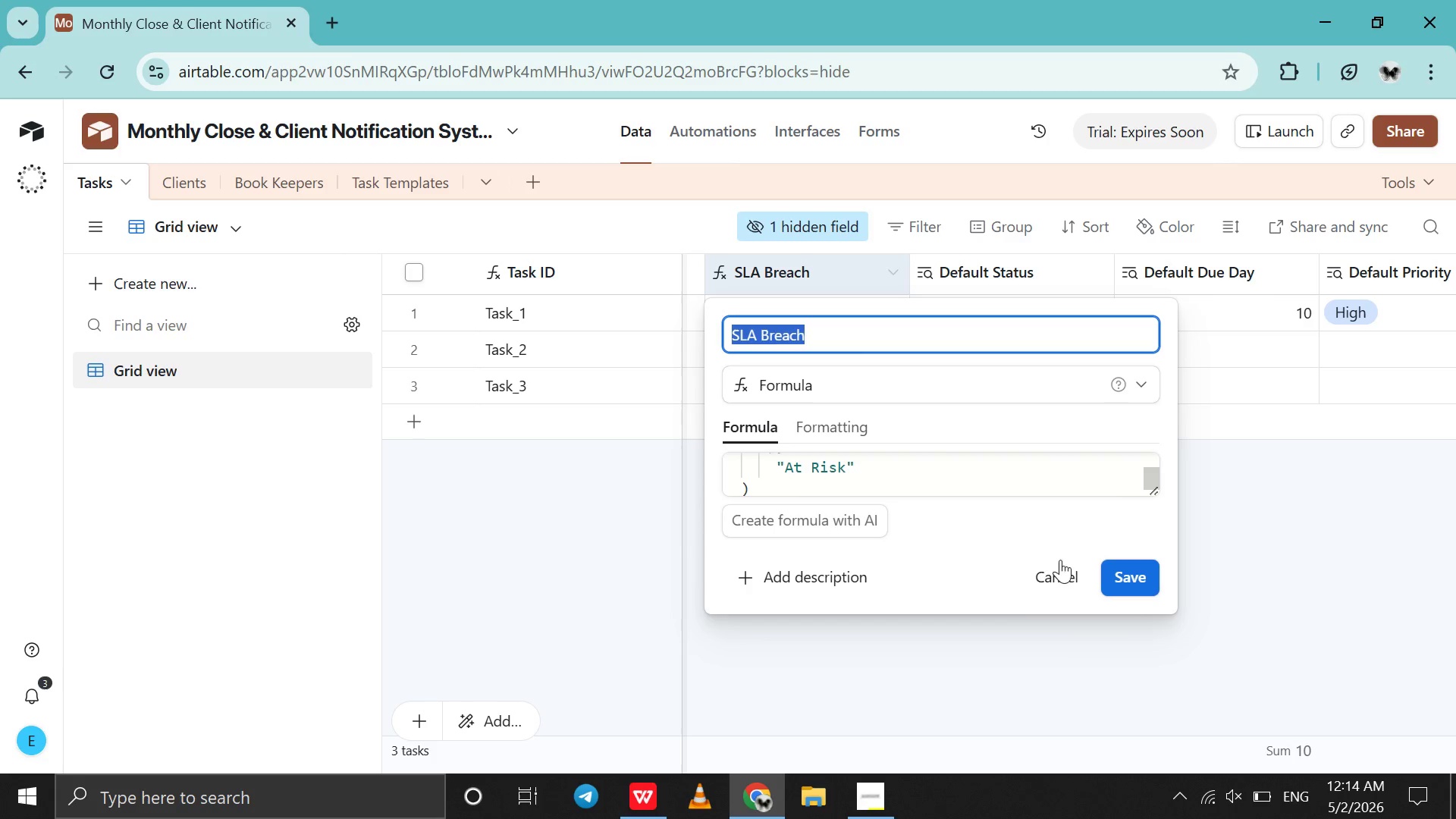 
left_click([1062, 572])
 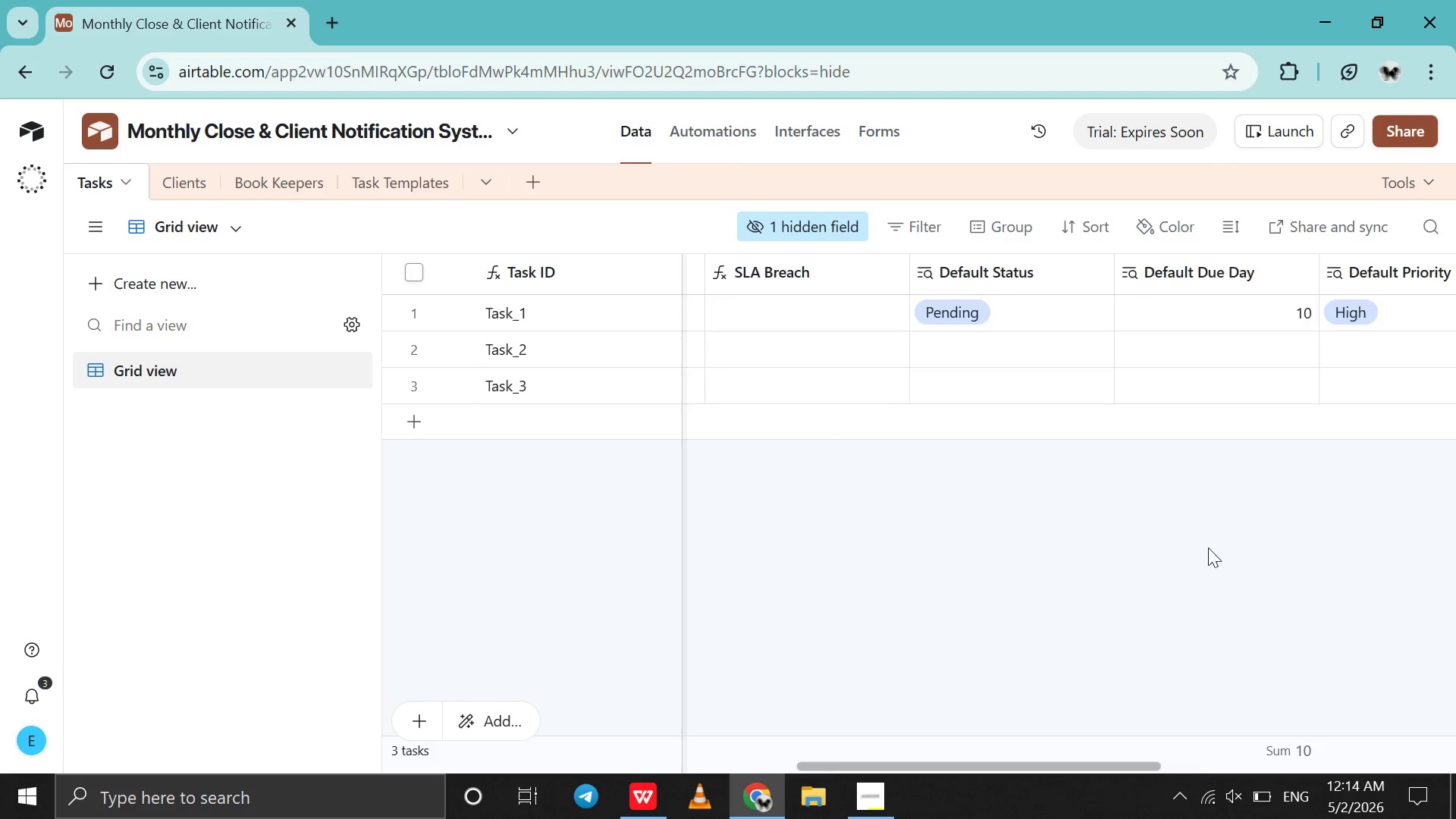 
scroll: coordinate [1208, 548], scroll_direction: down, amount: 8.0
 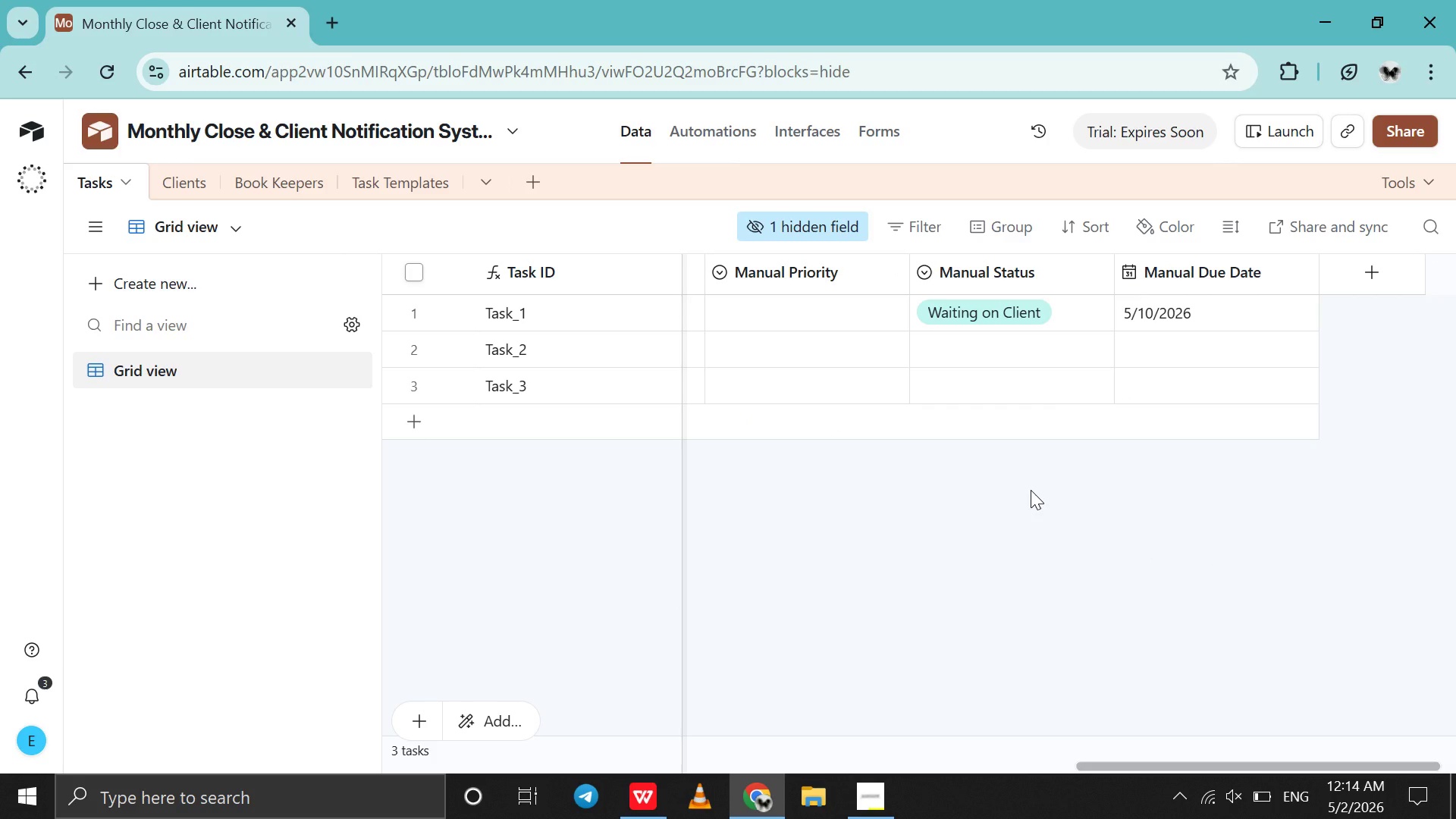 
scroll: coordinate [1031, 490], scroll_direction: up, amount: 60.0
 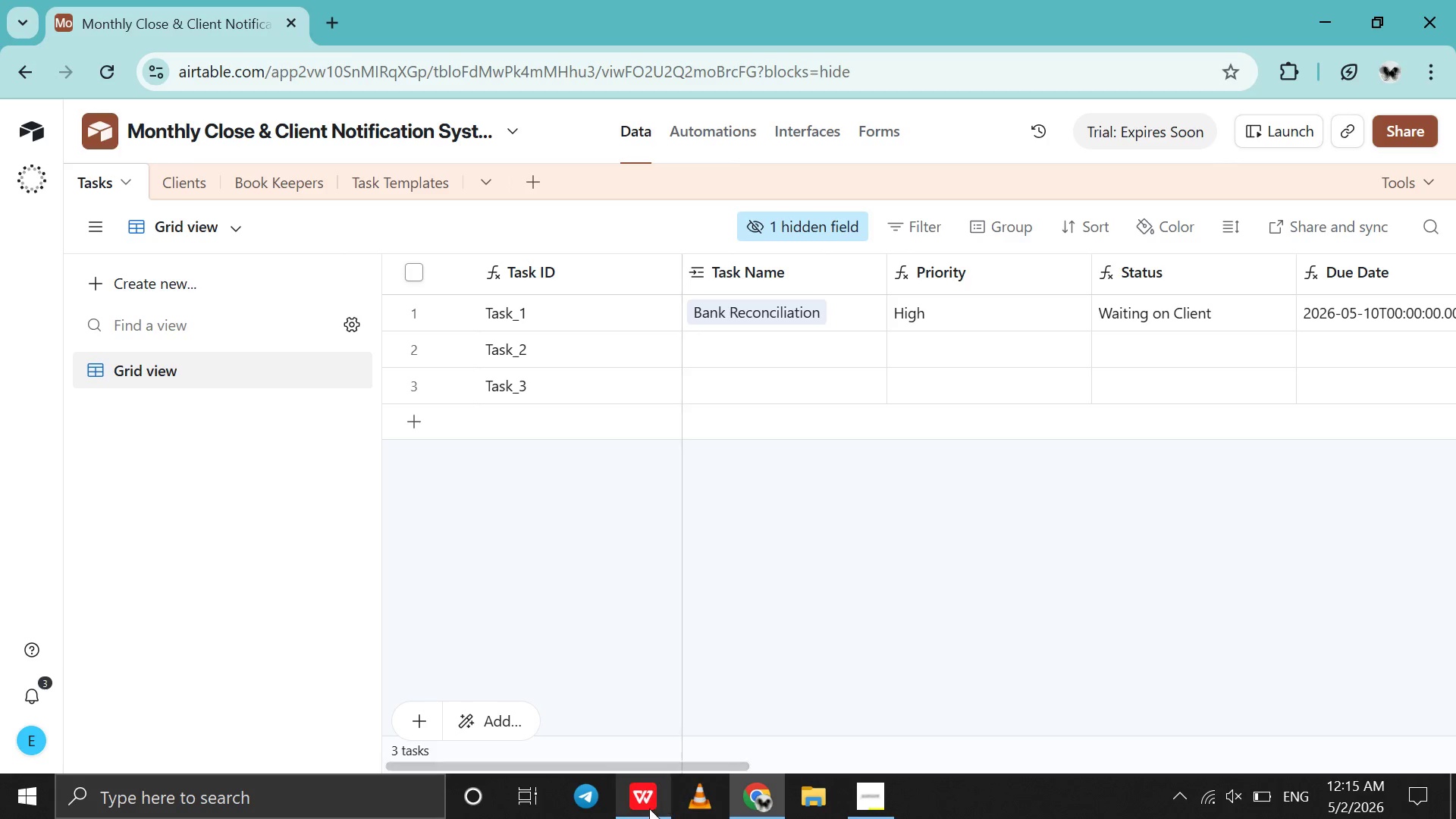 
left_click([649, 808])
 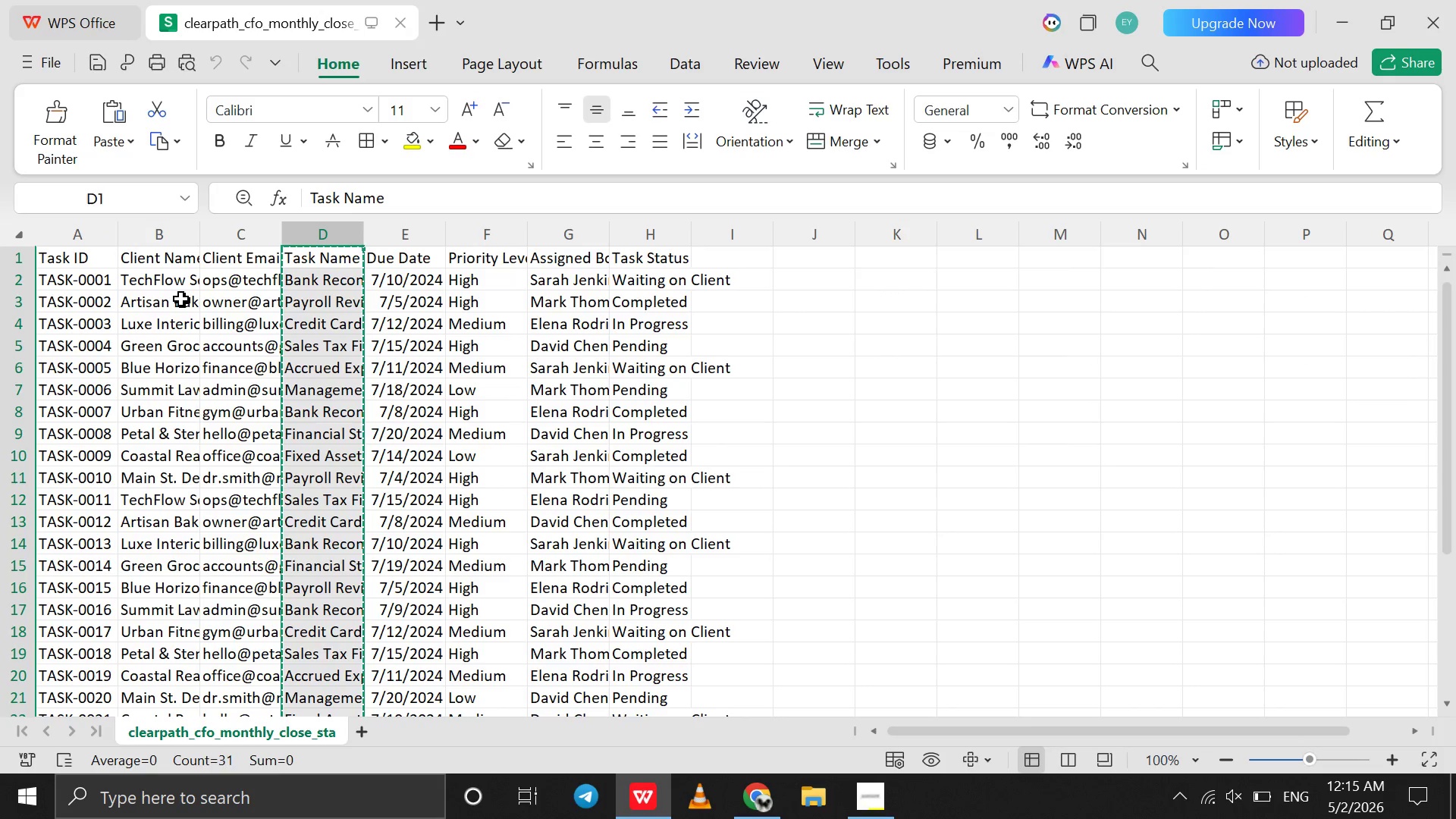 
left_click([340, 293])
 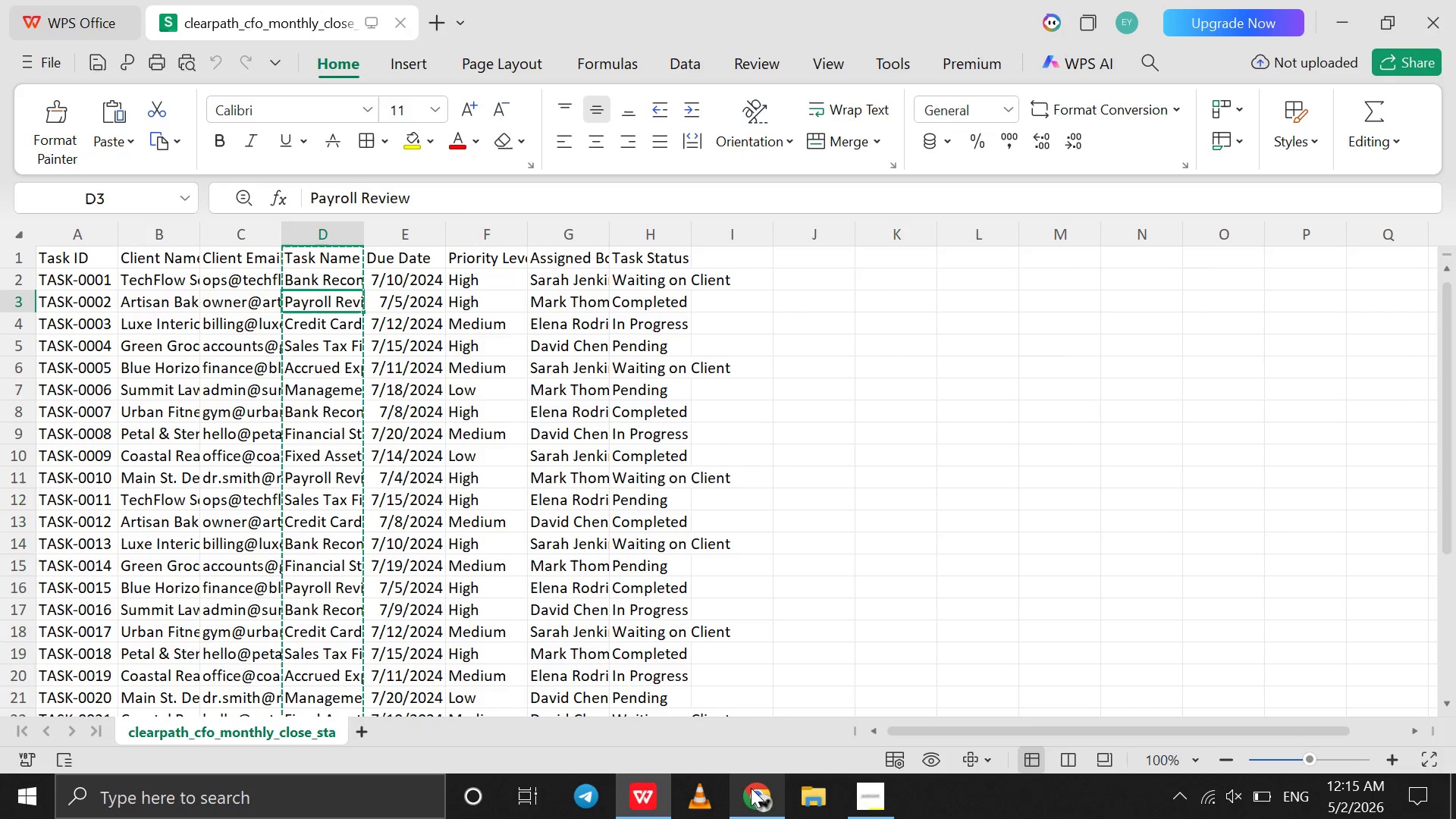 
left_click([758, 797])
 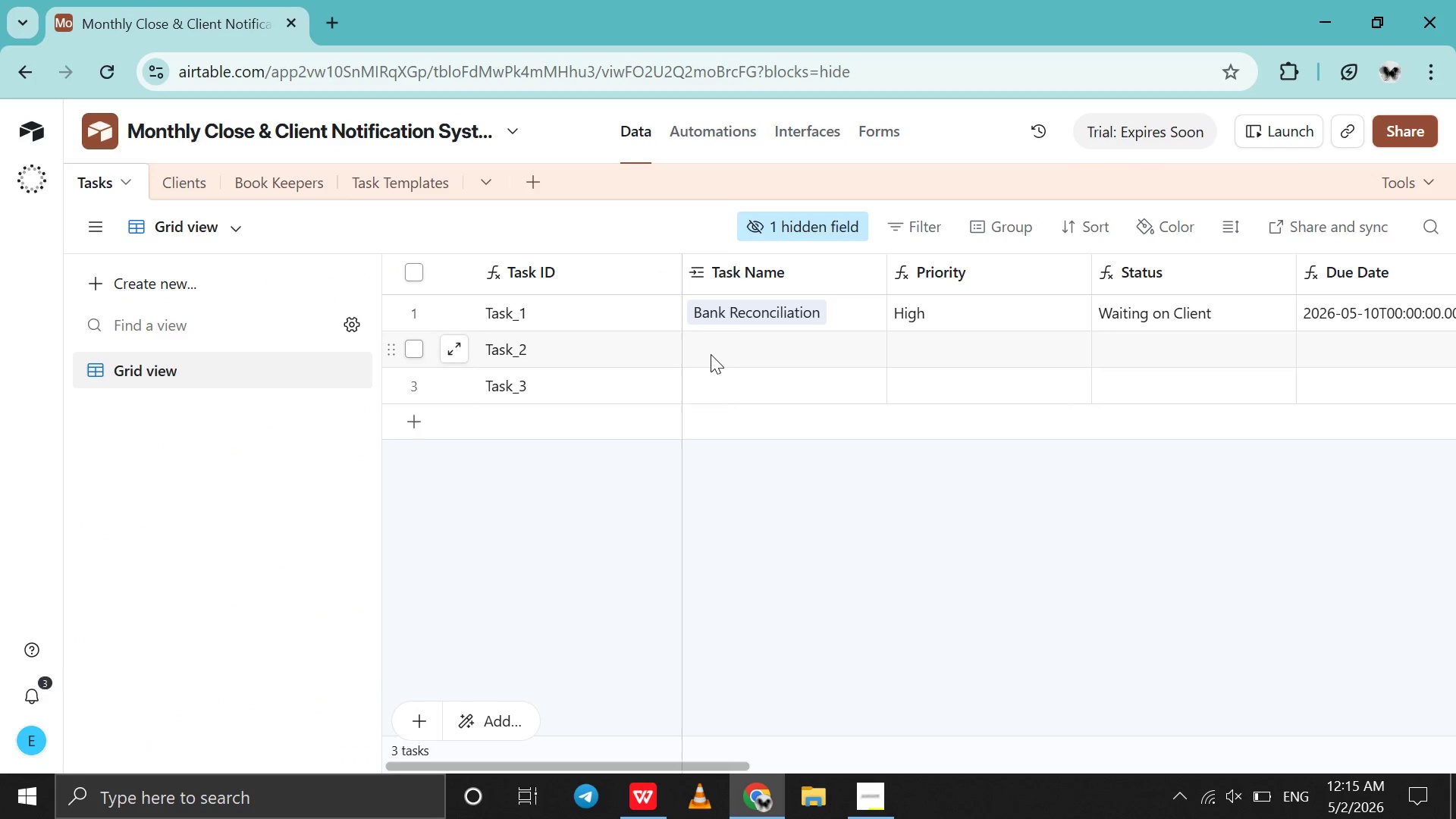 
left_click([708, 353])
 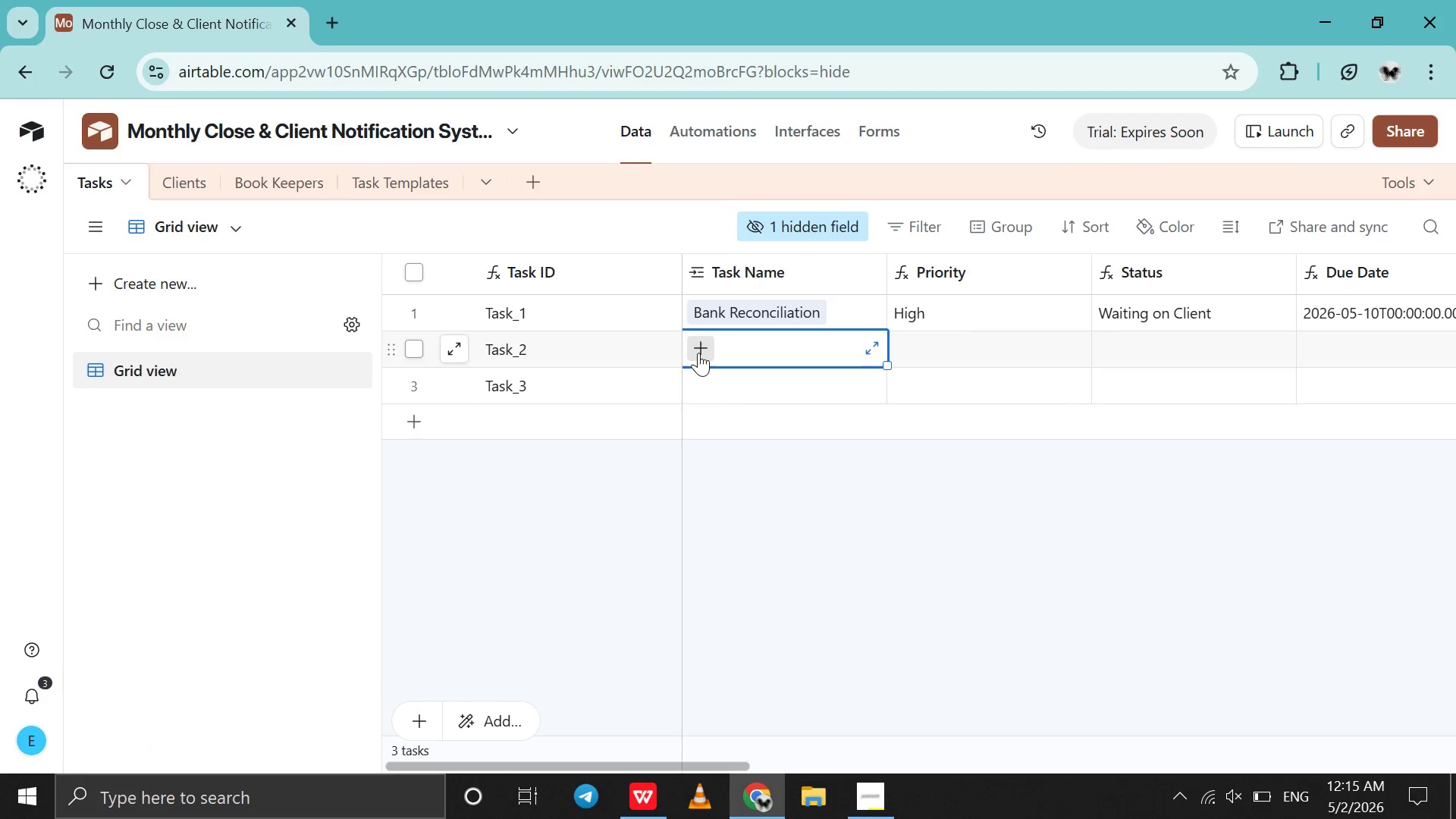 
left_click([698, 353])
 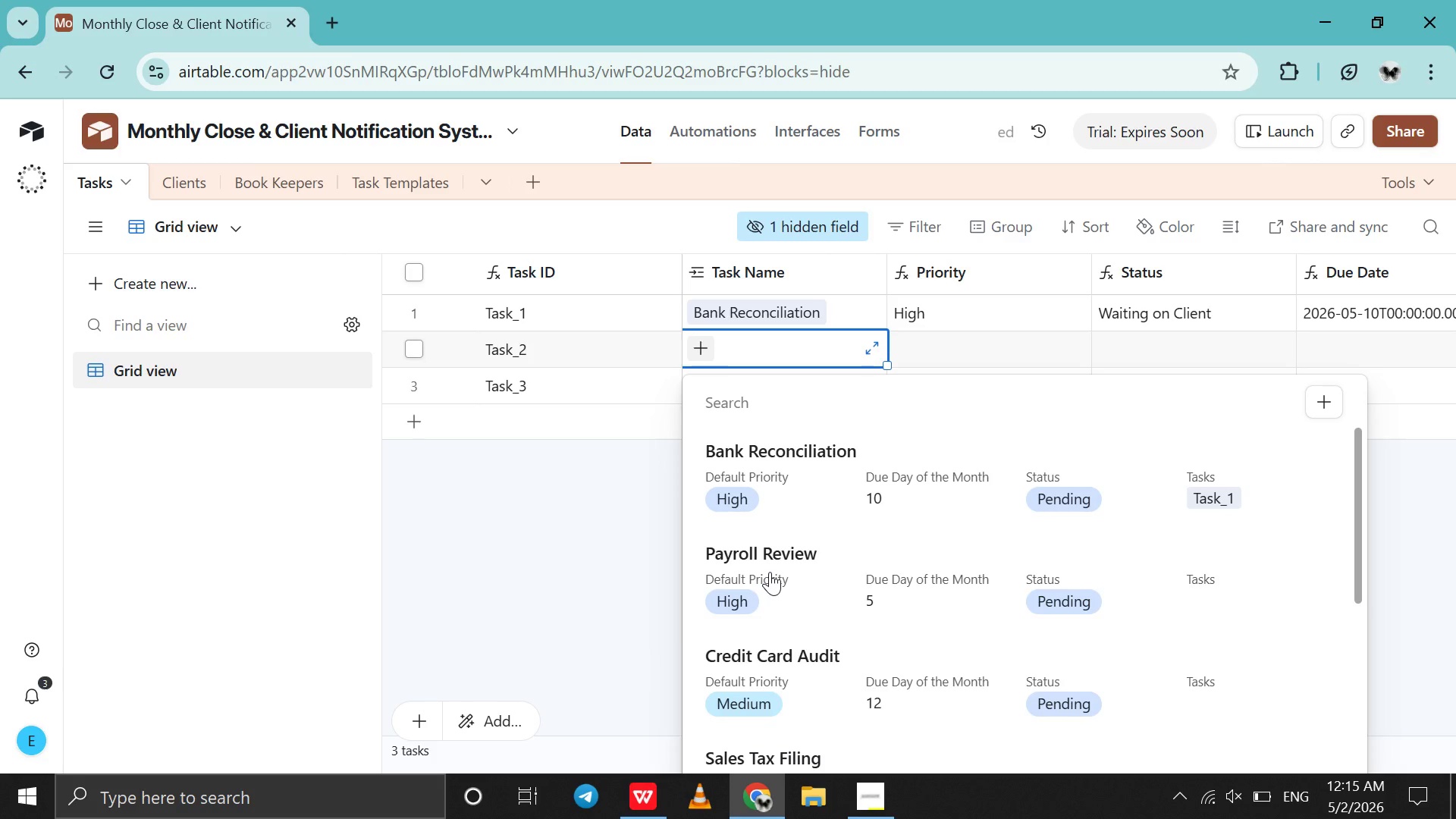 
left_click([770, 572])
 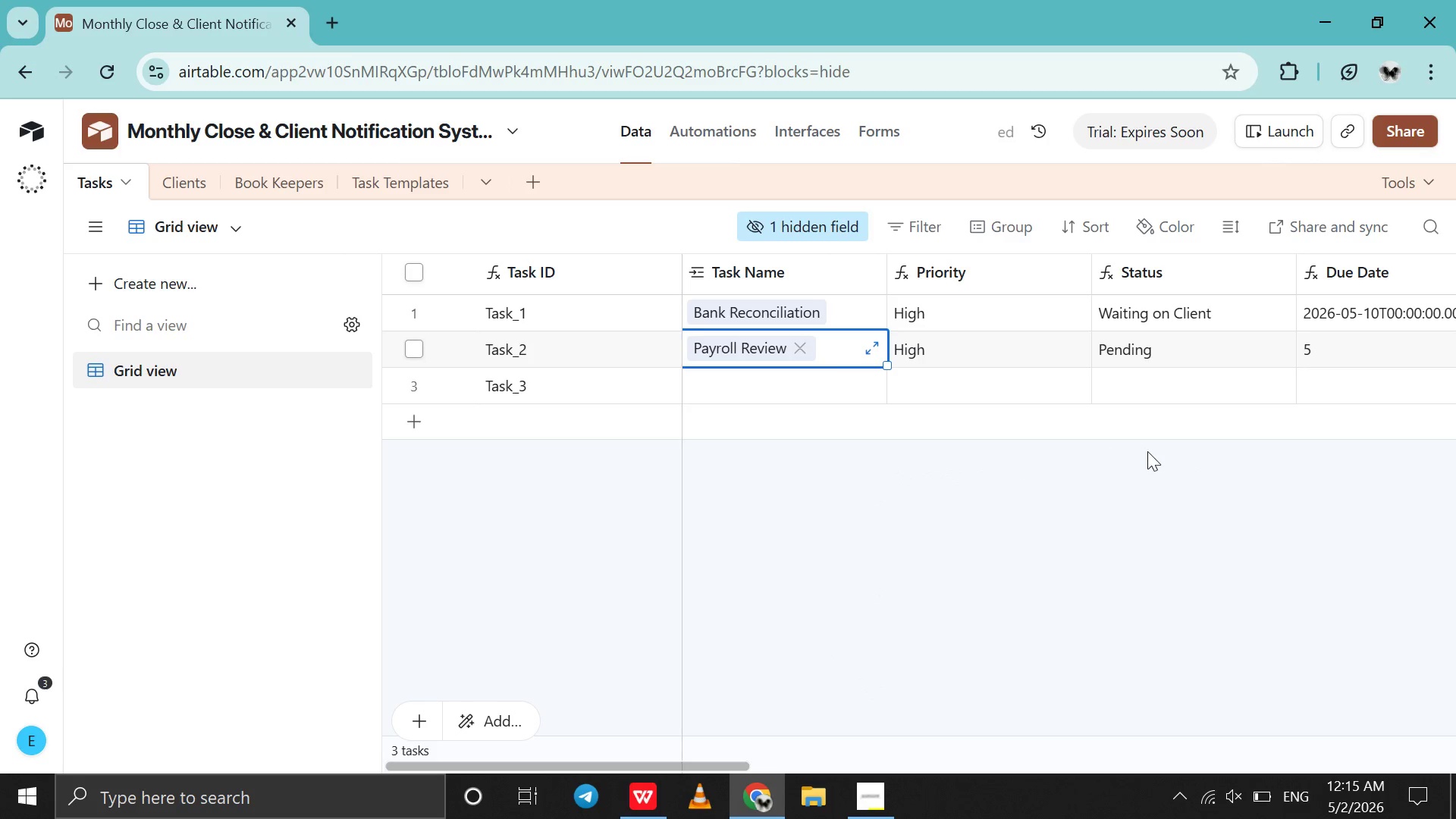 
scroll: coordinate [1122, 403], scroll_direction: down, amount: 19.0
 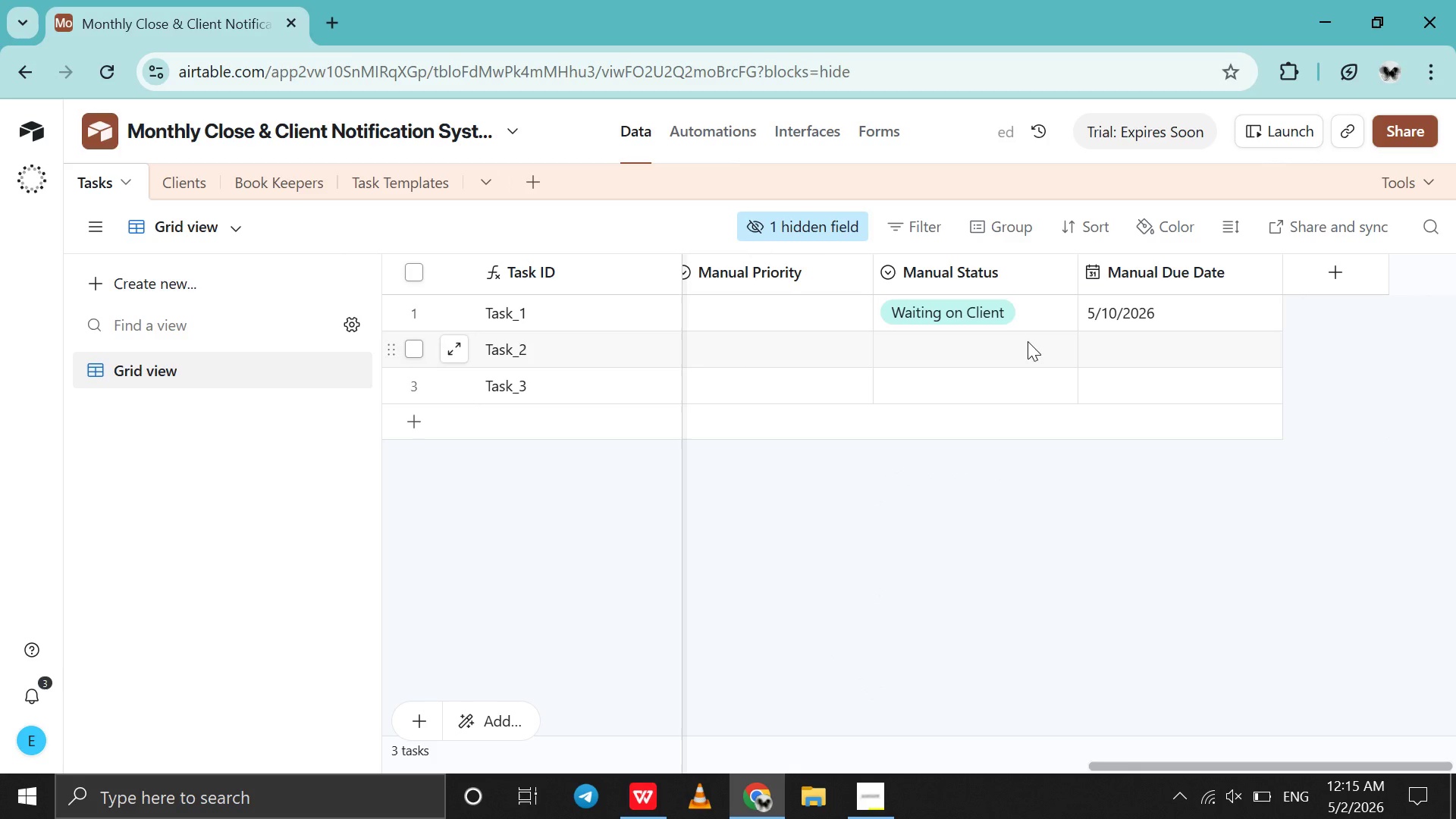 
double_click([1028, 341])
 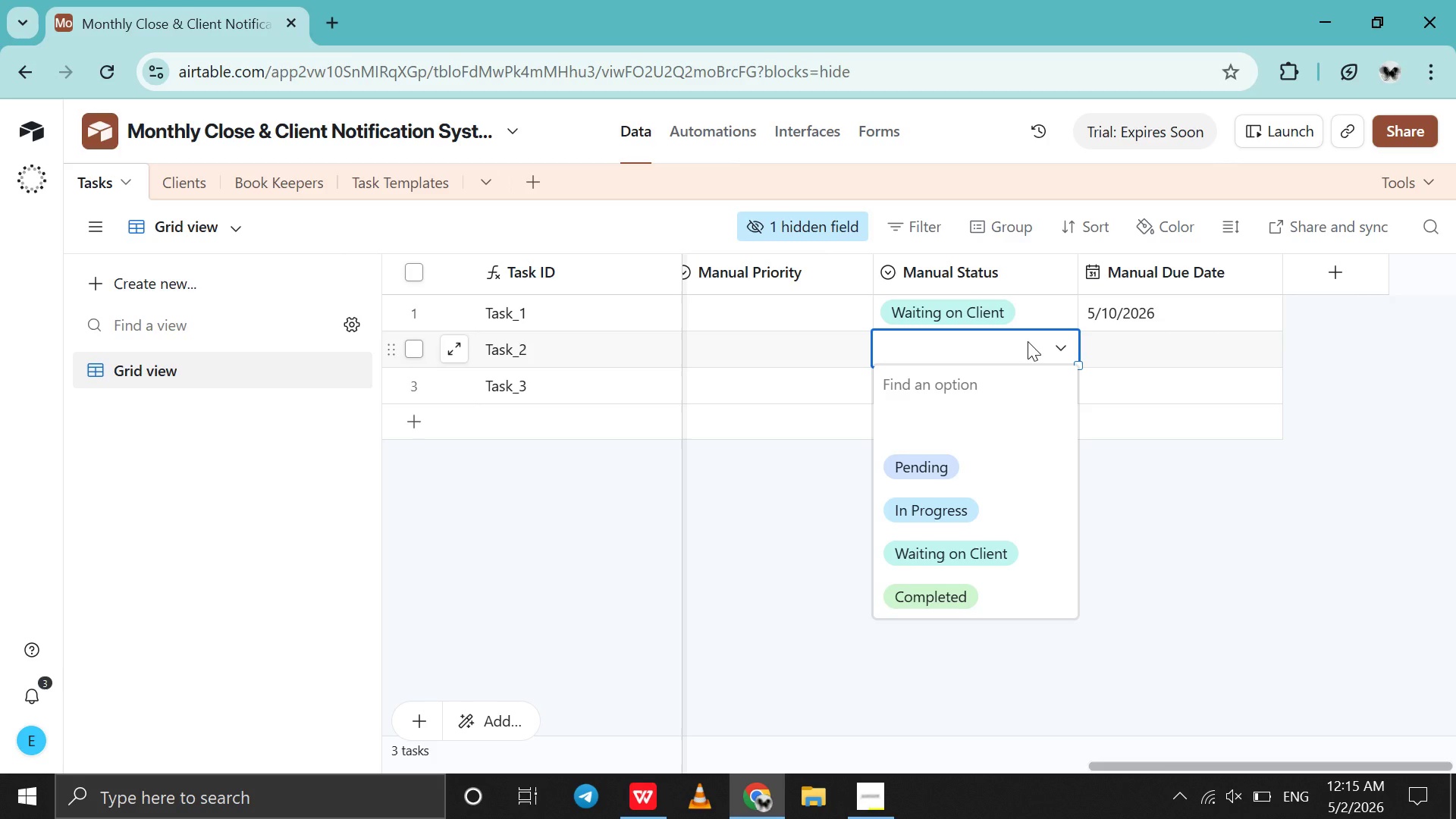 
wait(8.92)
 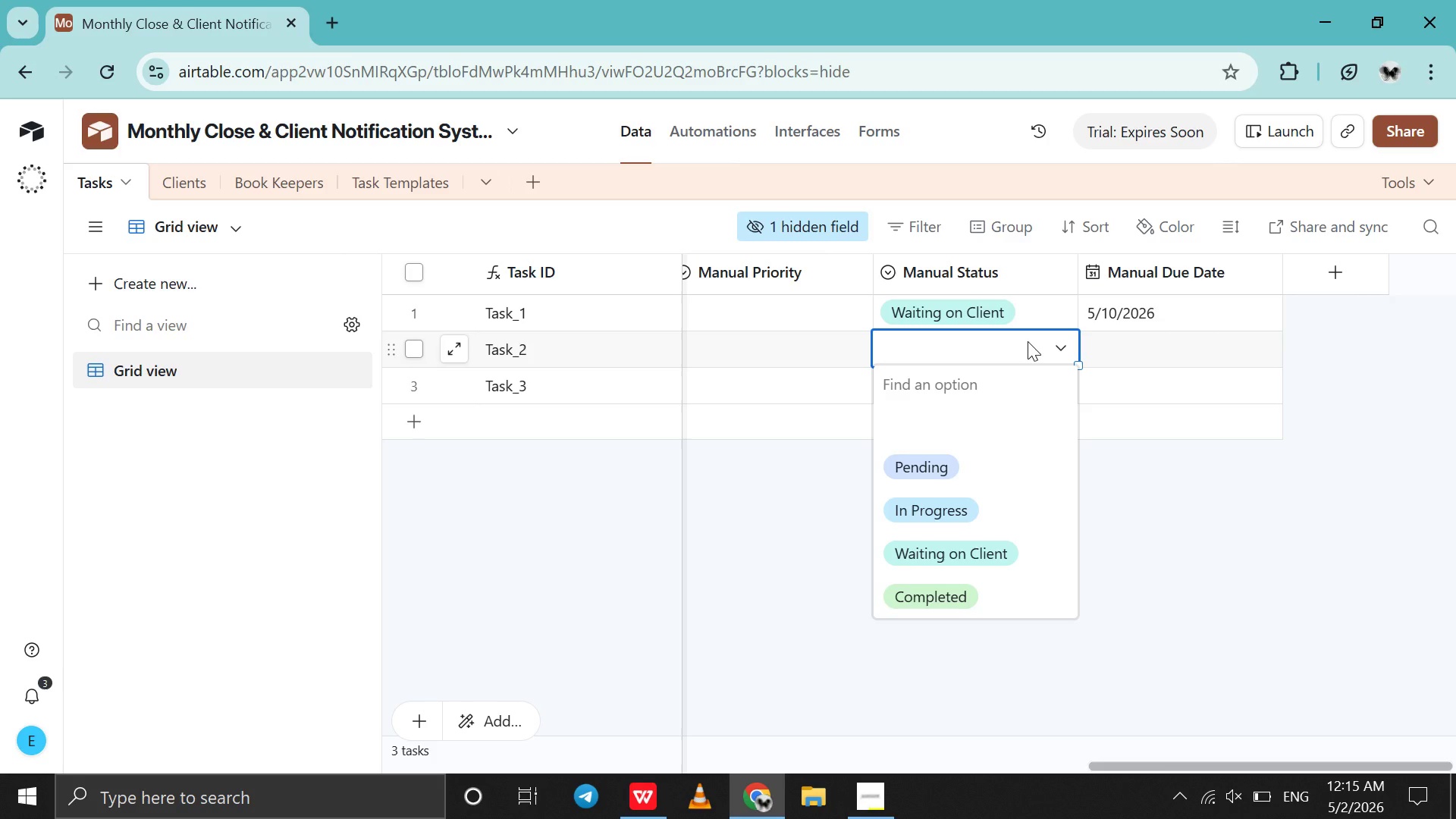 
left_click([955, 585])
 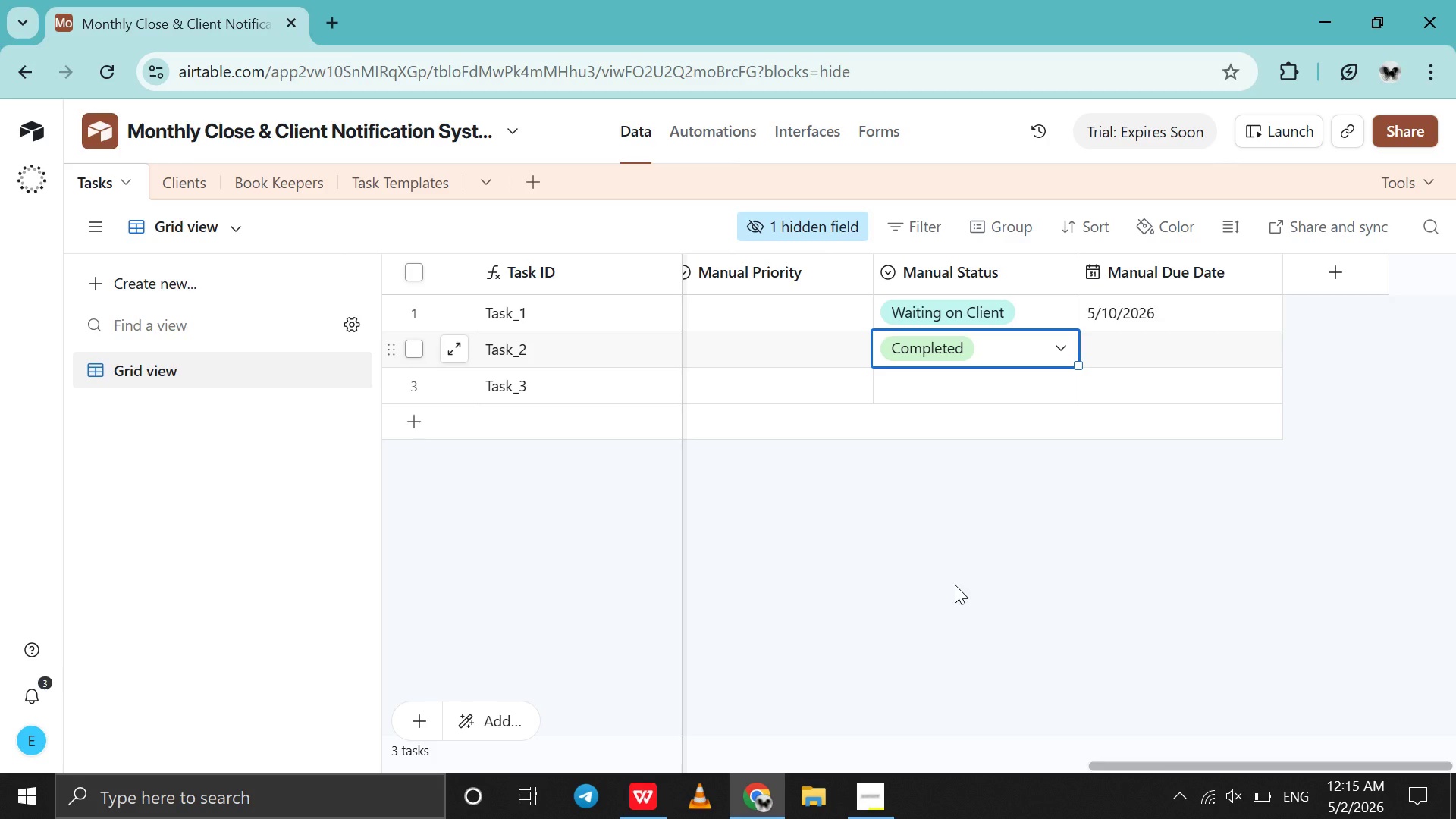 
wait(12.08)
 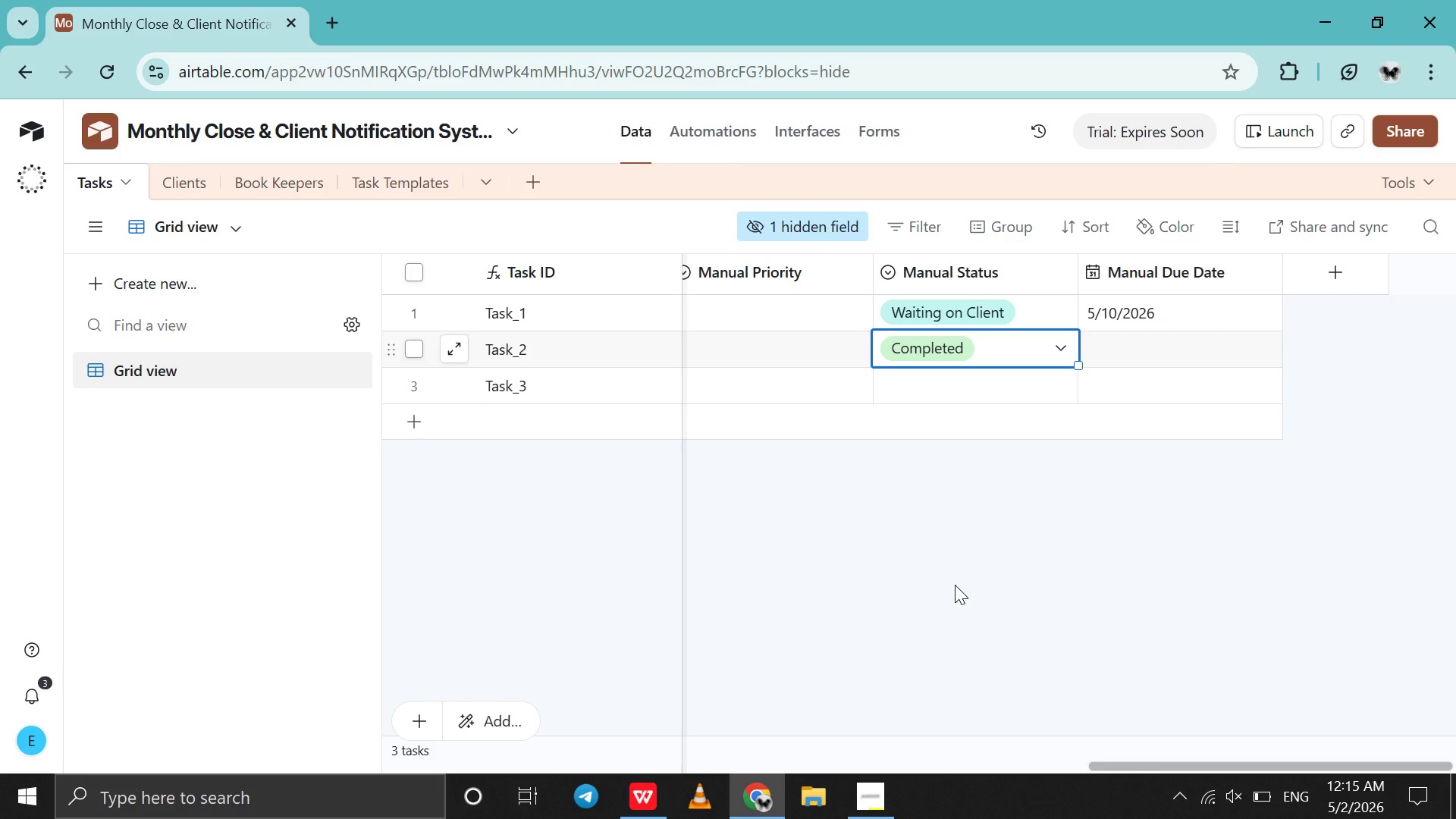 
double_click([1131, 353])
 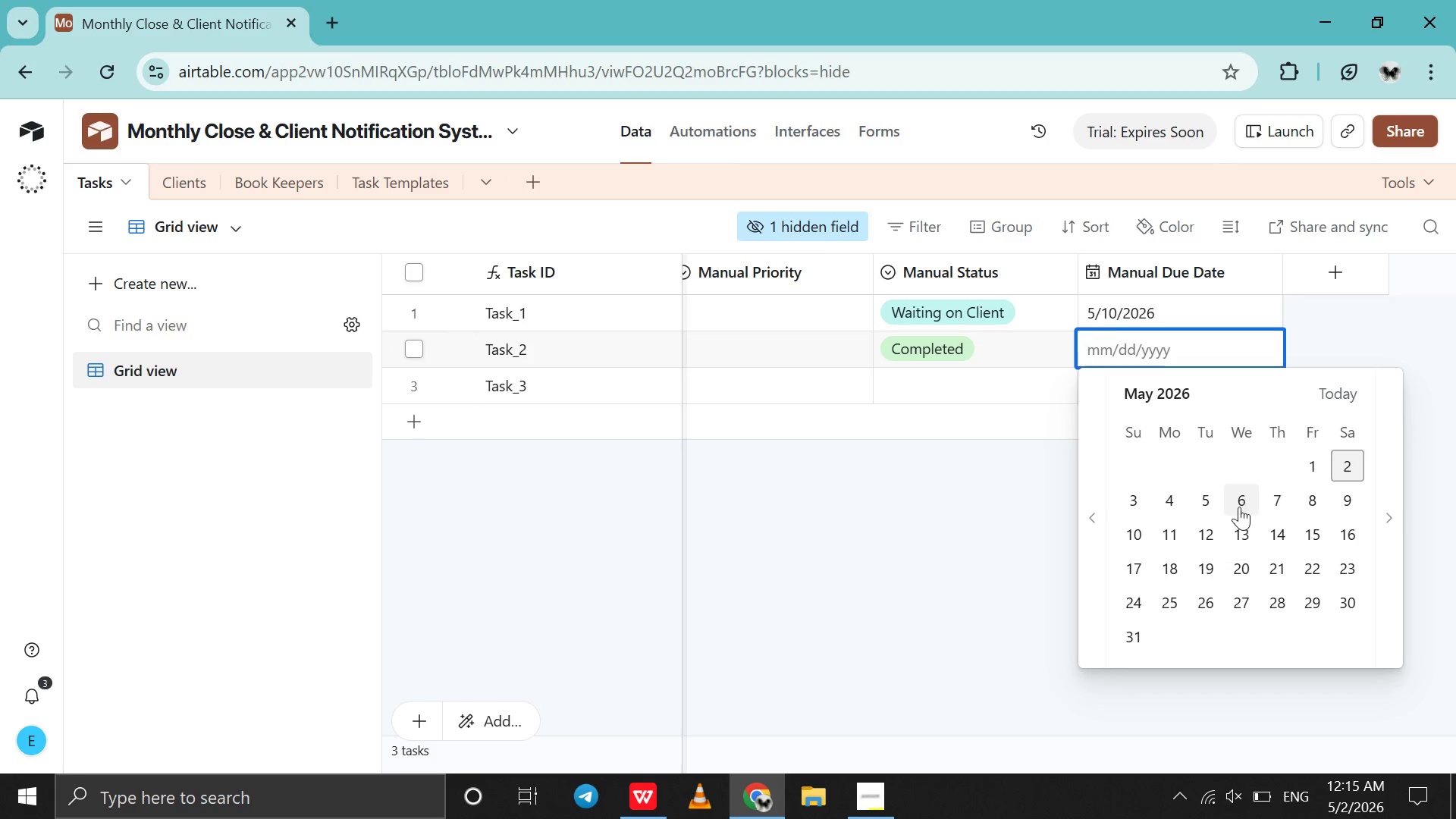 
left_click([1213, 500])
 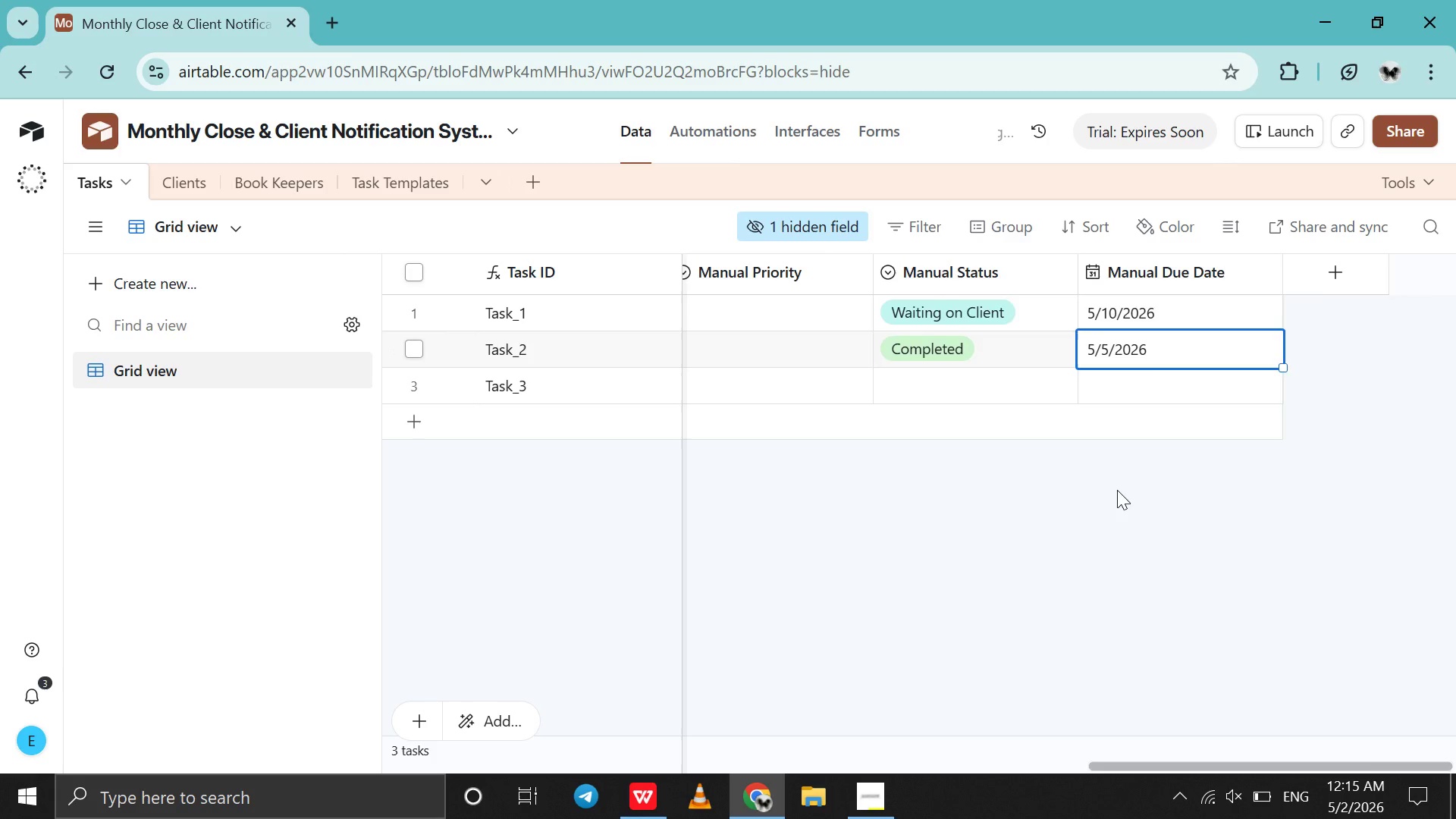 
scroll: coordinate [1117, 490], scroll_direction: up, amount: 1.0
 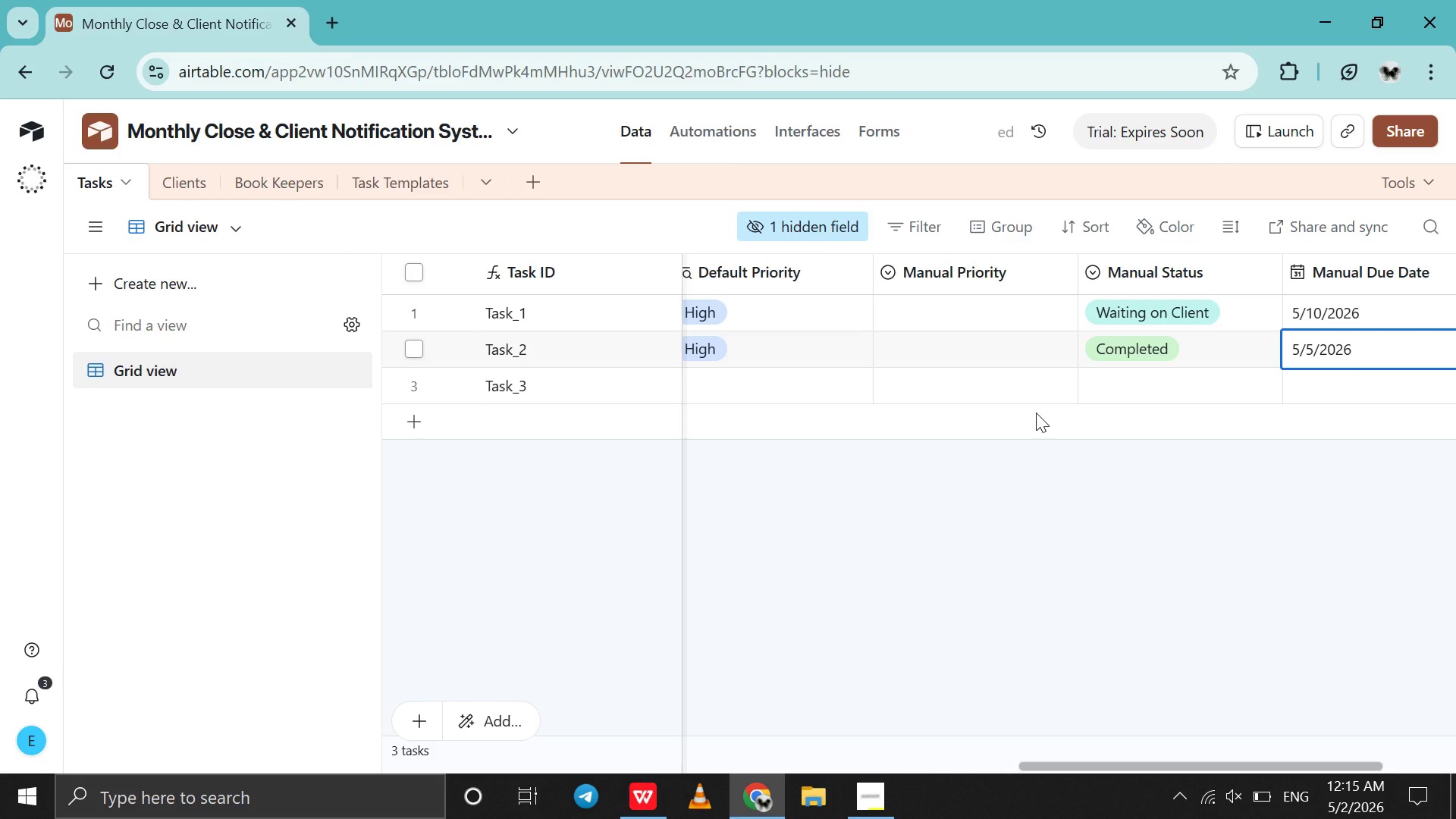 
scroll: coordinate [1036, 413], scroll_direction: none, amount: 0.0
 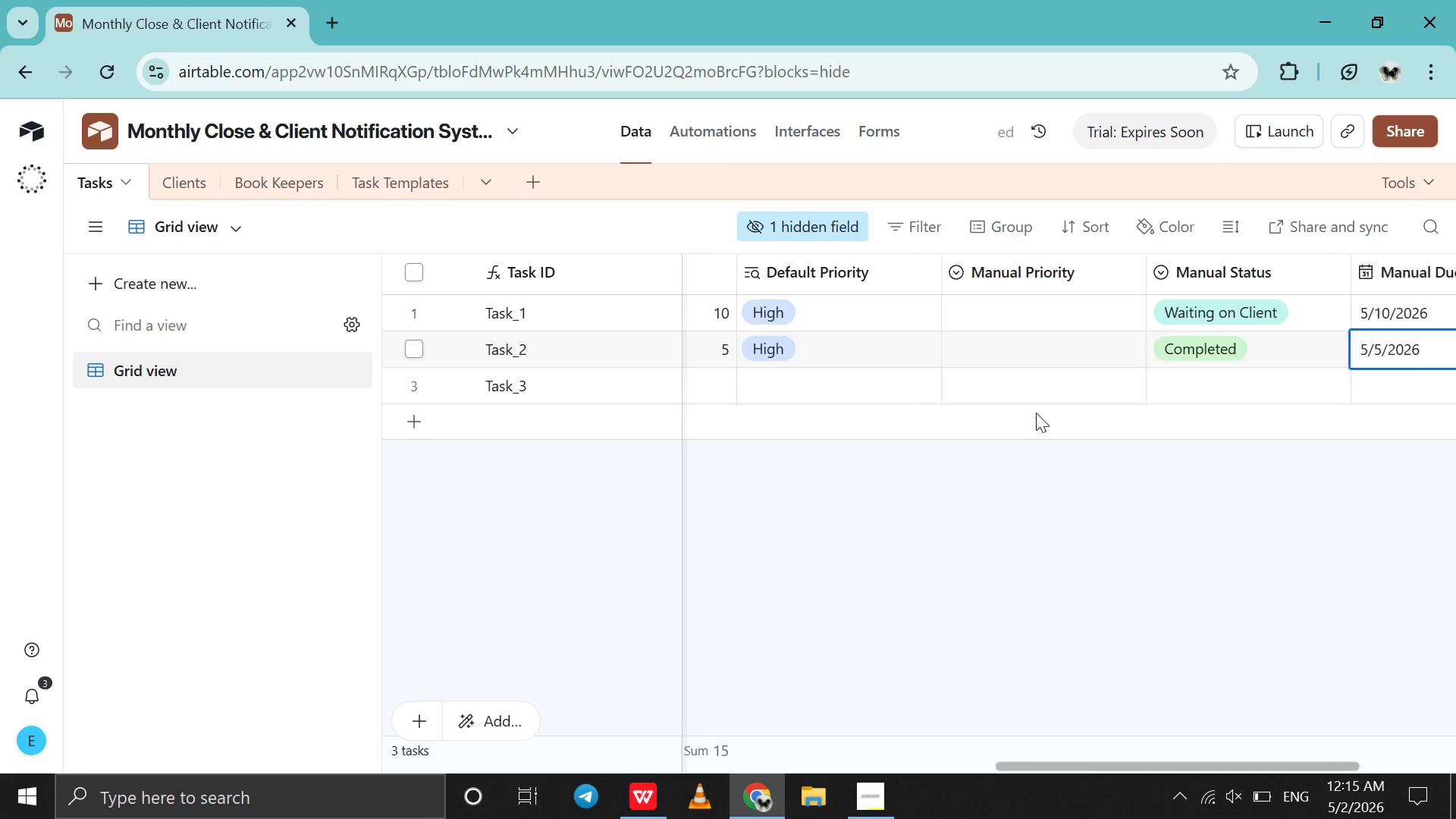 
scroll: coordinate [1036, 413], scroll_direction: up, amount: 15.0
 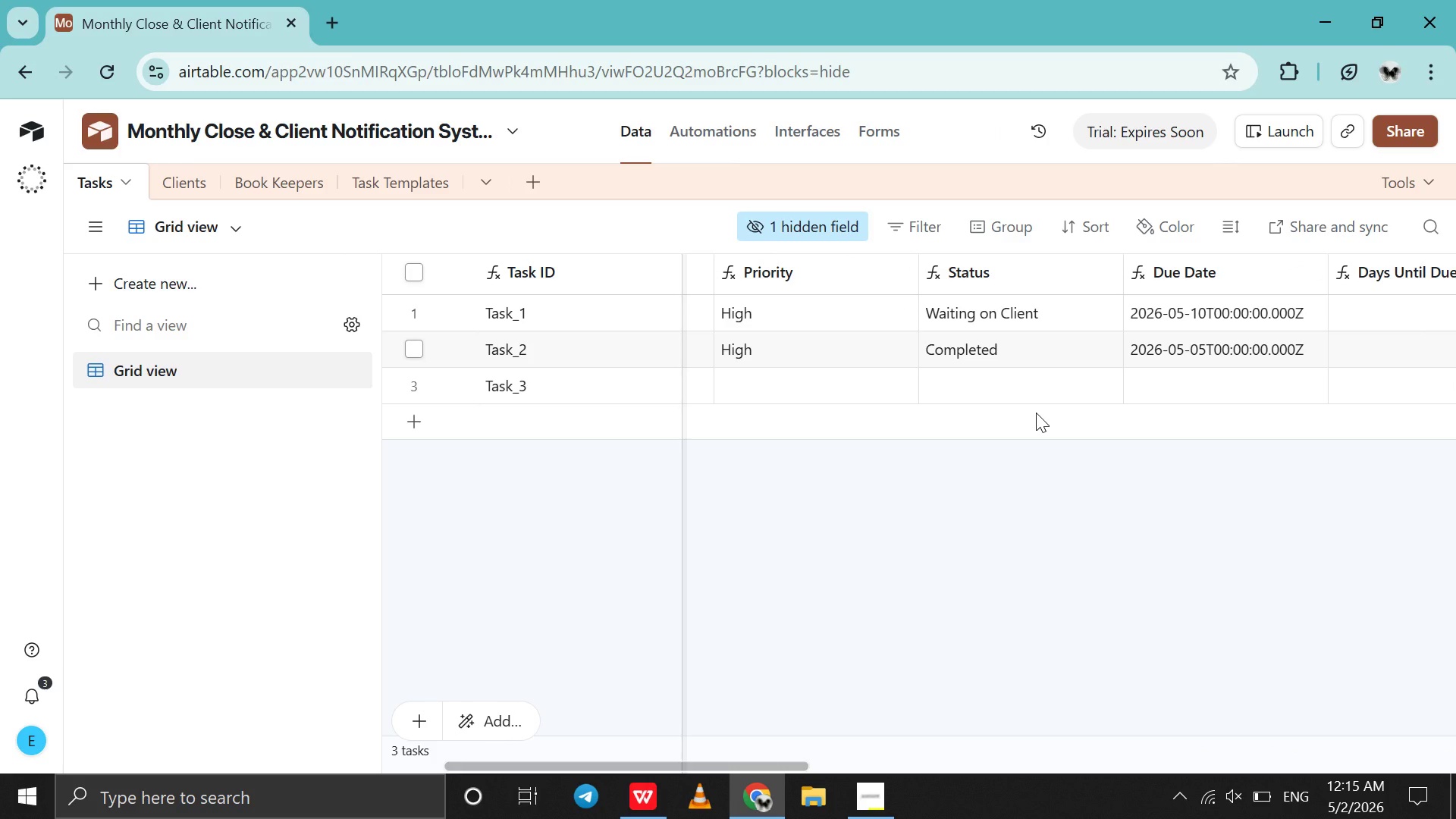 
scroll: coordinate [1036, 413], scroll_direction: down, amount: 5.0
 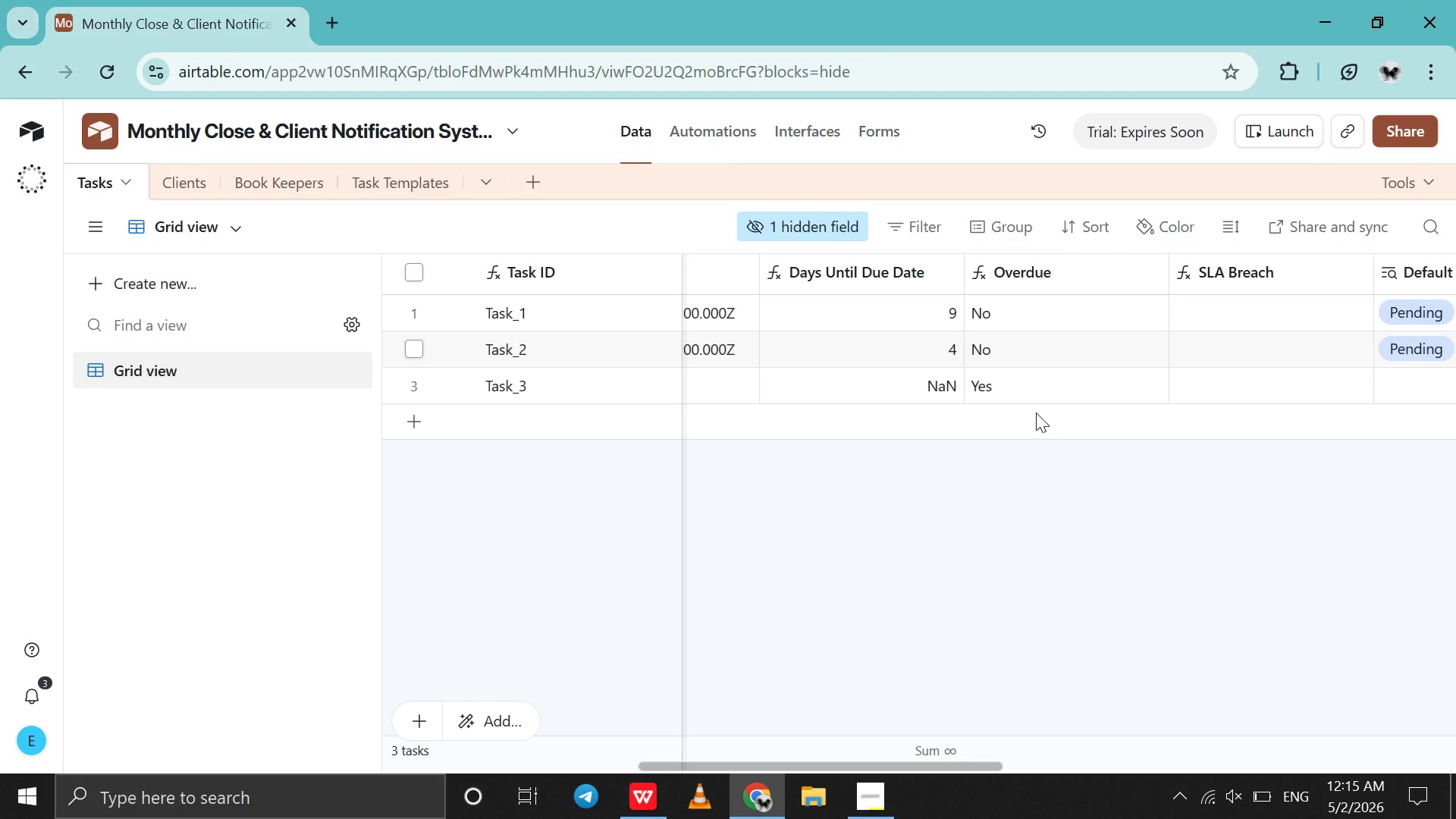 
scroll: coordinate [1036, 413], scroll_direction: none, amount: 0.0
 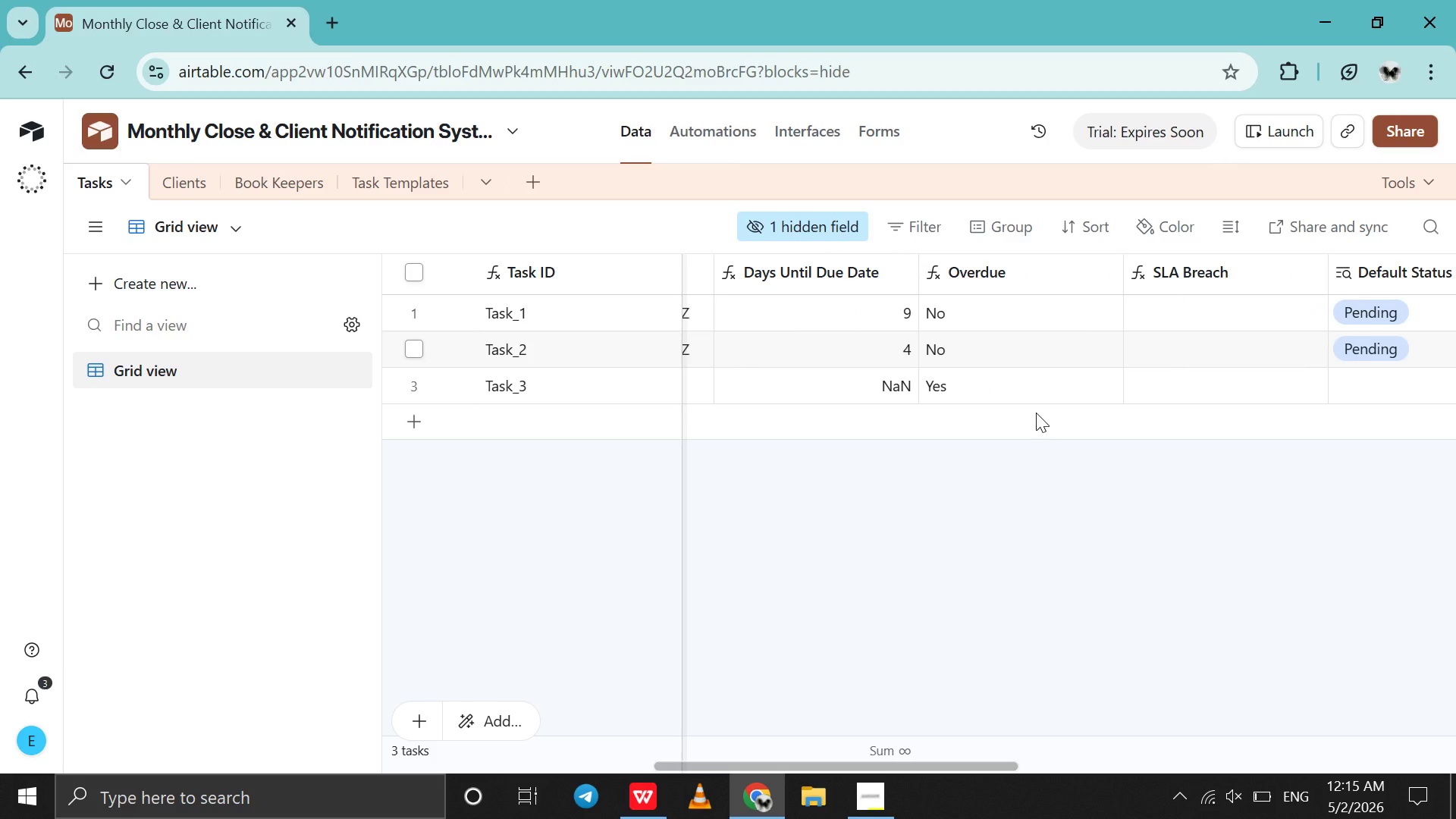 
scroll: coordinate [1036, 413], scroll_direction: up, amount: 2.0
 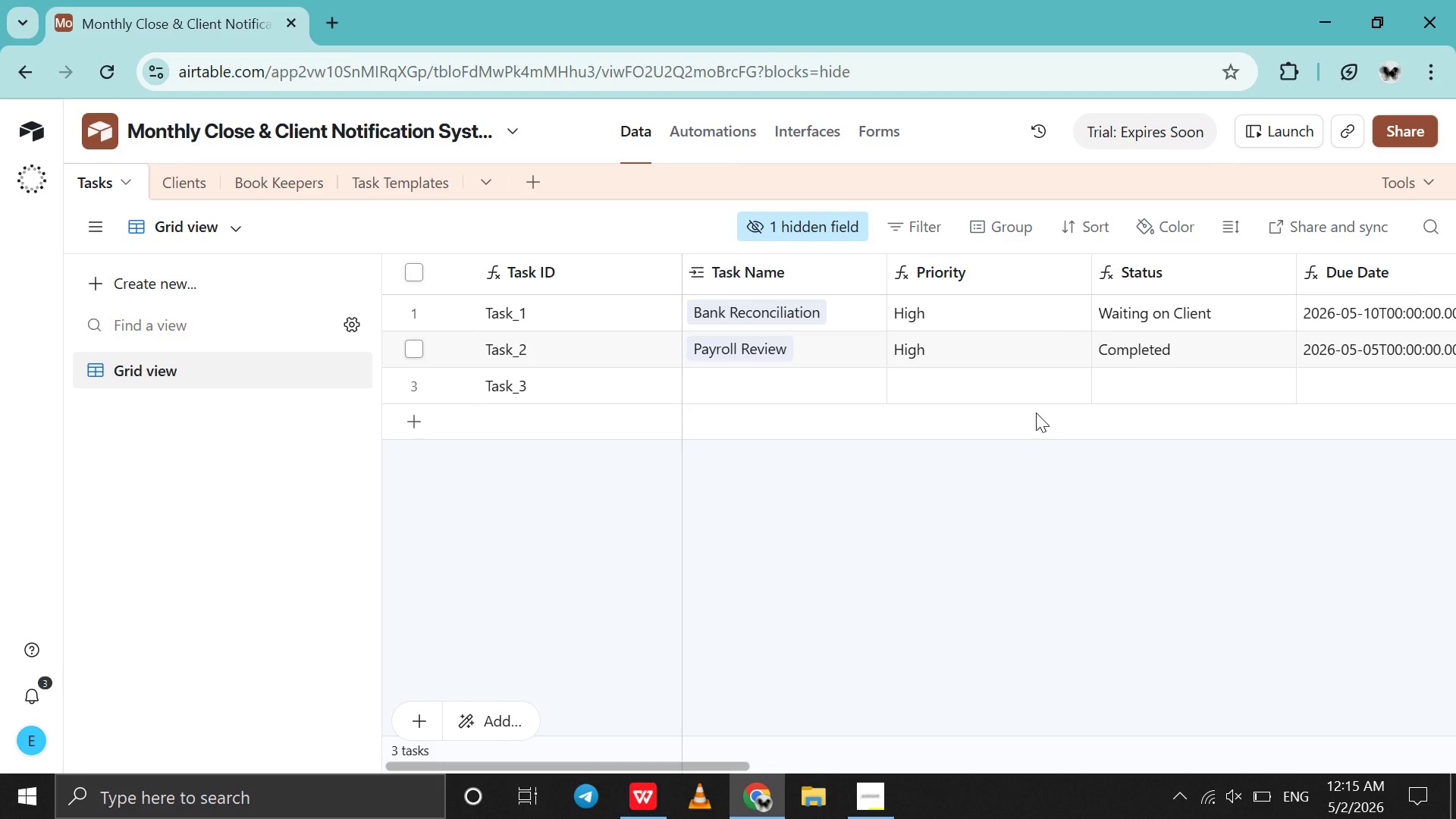 
scroll: coordinate [1036, 413], scroll_direction: down, amount: 113.0
 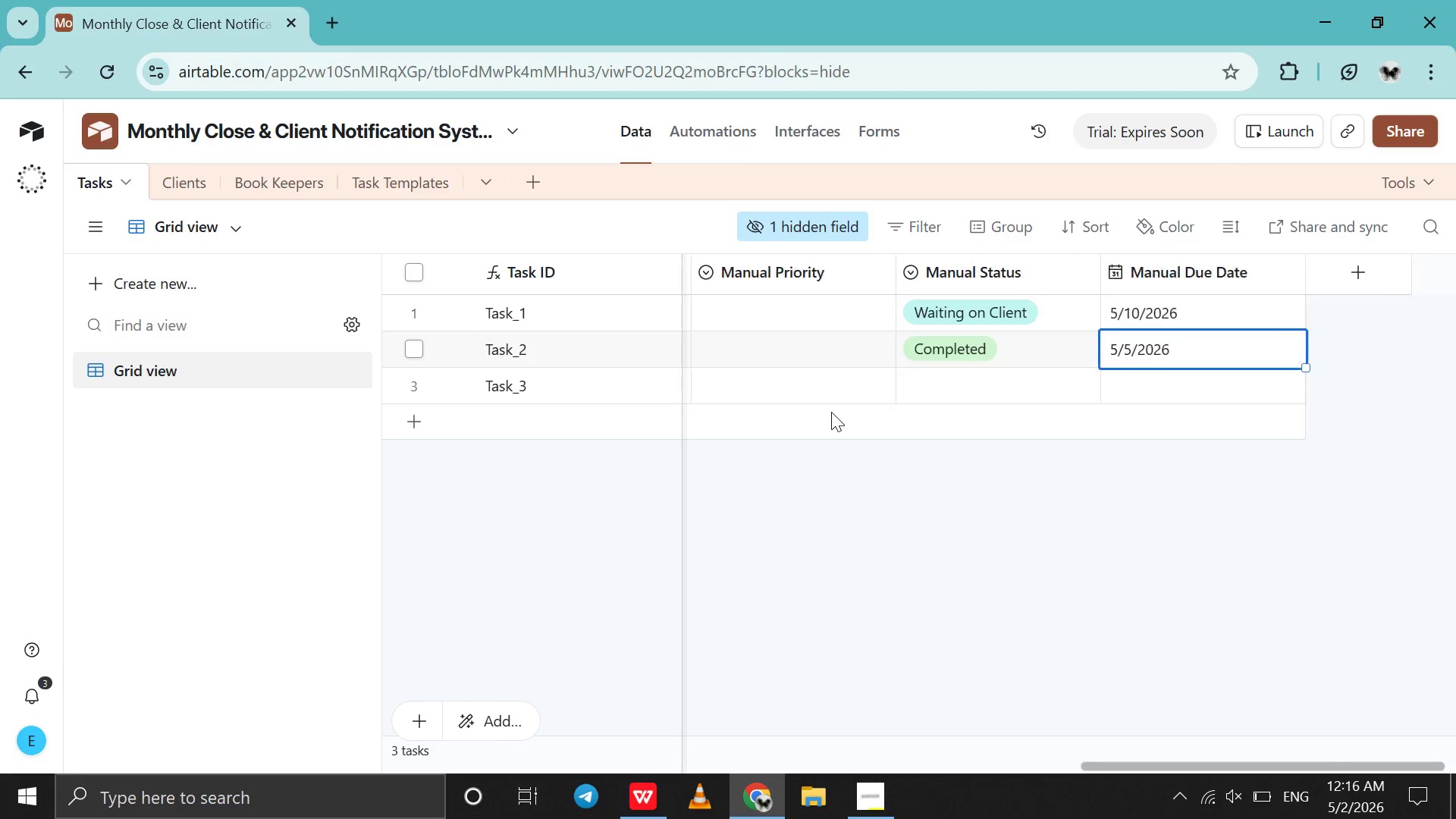 
scroll: coordinate [831, 412], scroll_direction: up, amount: 65.0
 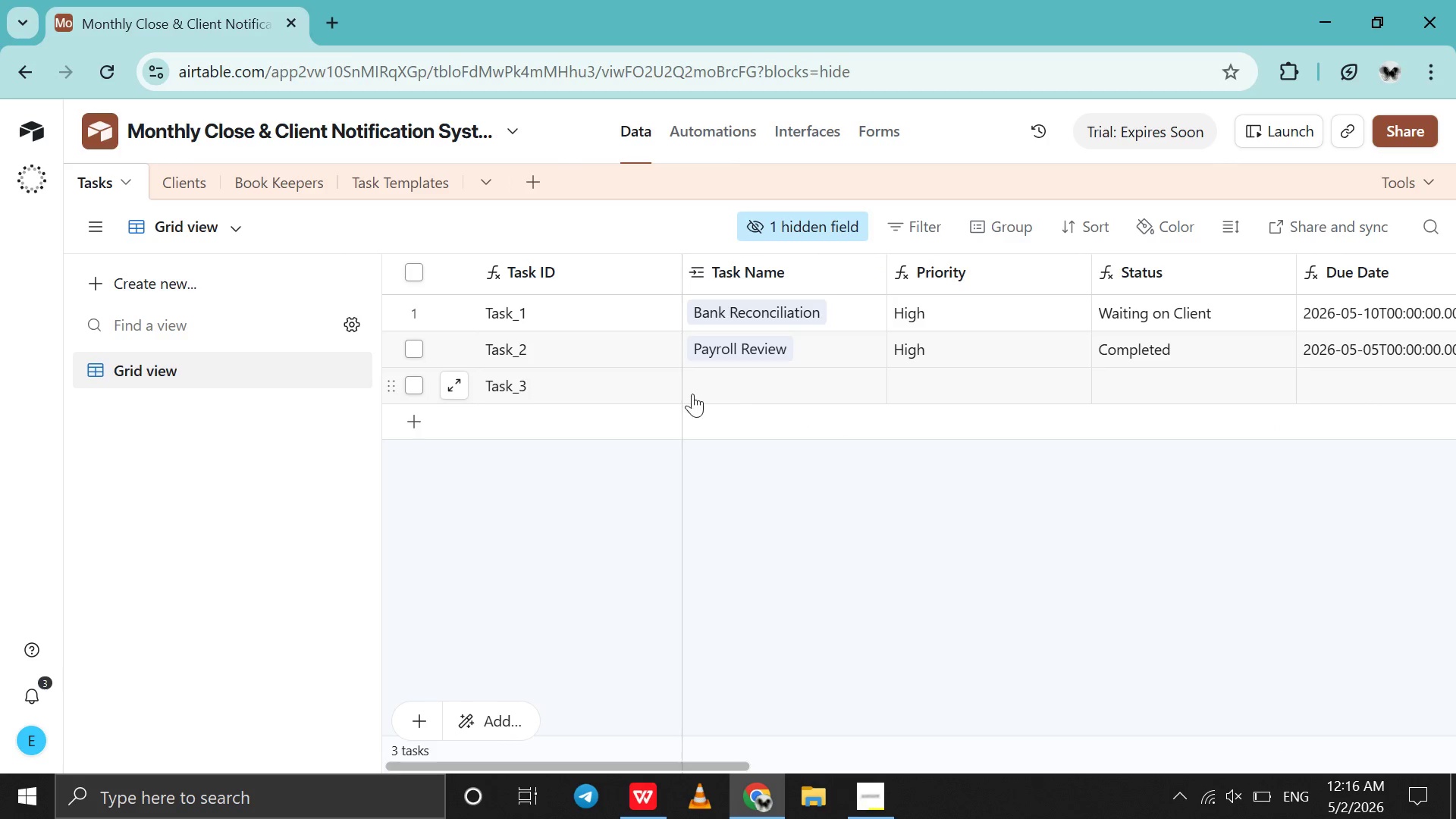 
left_click([692, 394])
 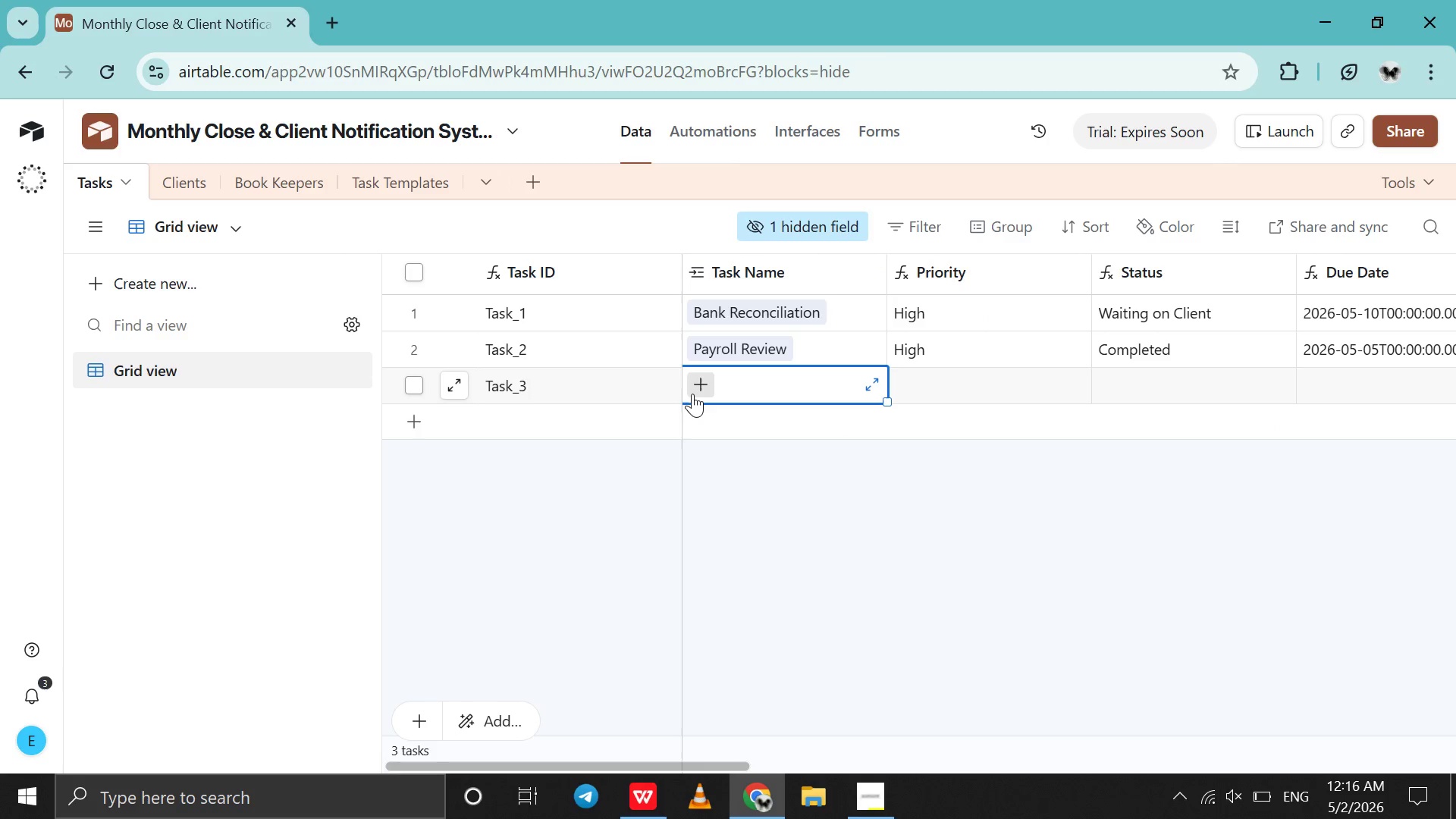 
left_click([692, 394])
 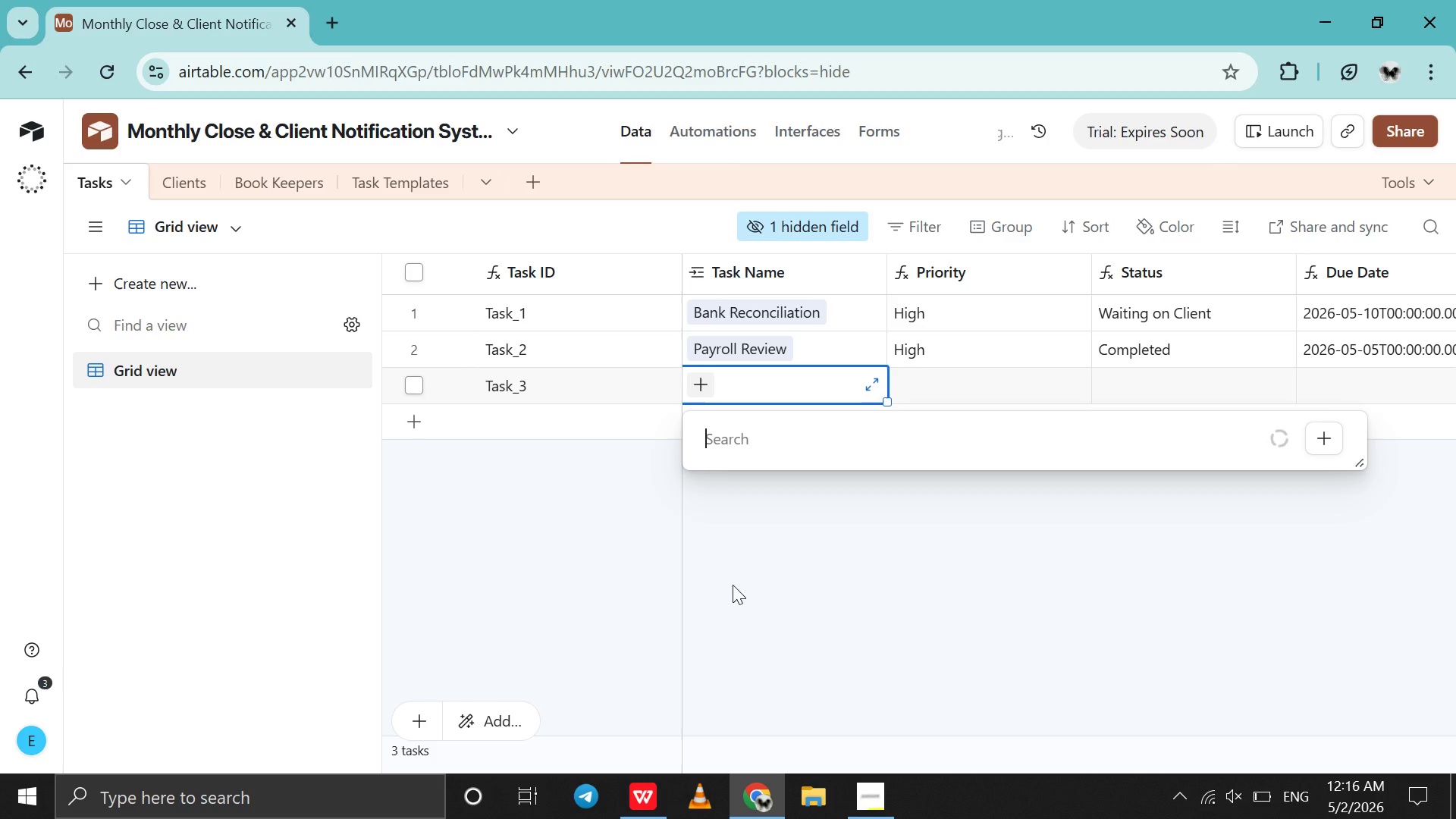 
mouse_move([758, 701])
 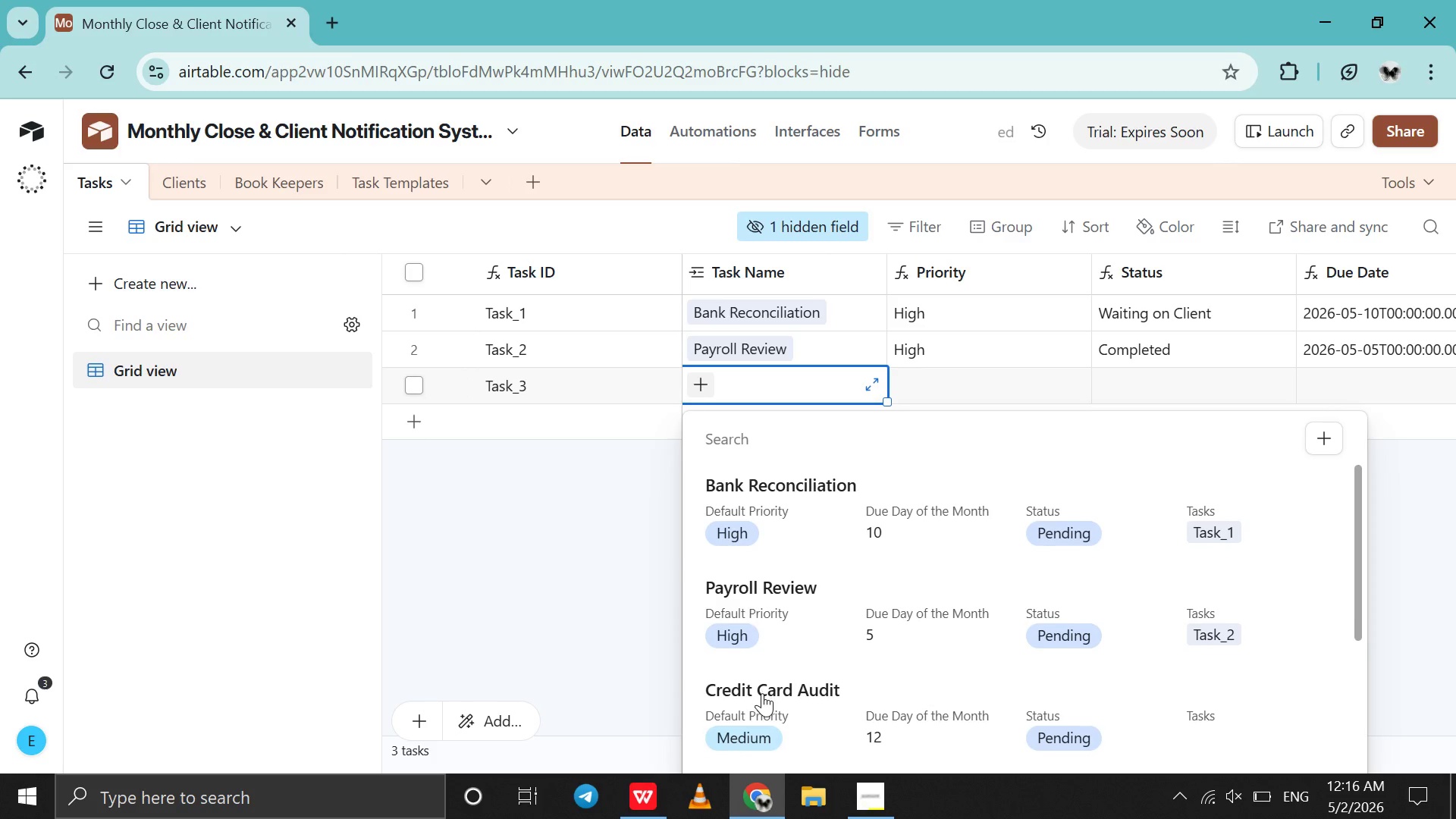 
scroll: coordinate [762, 693], scroll_direction: down, amount: 17.0
 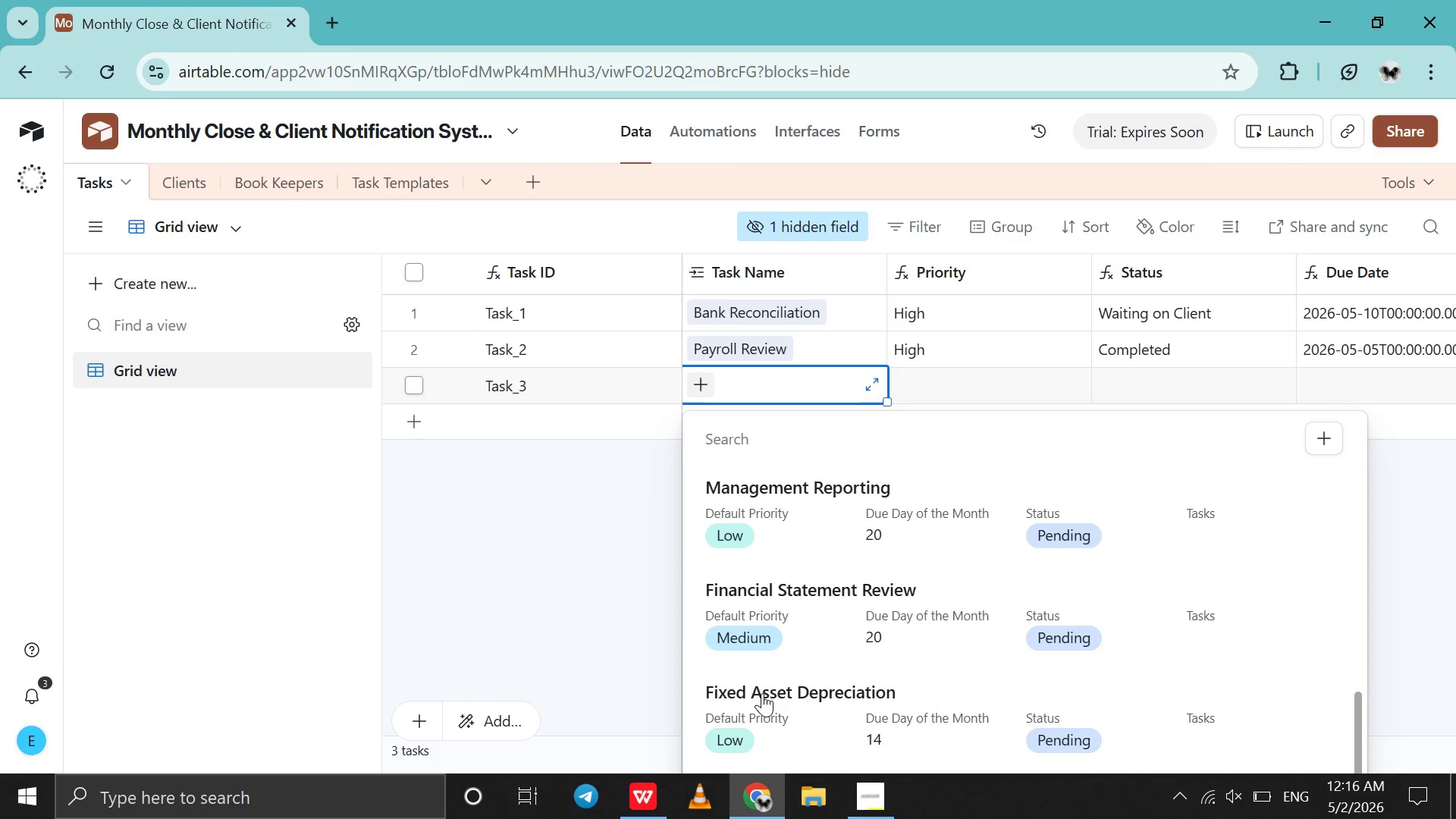 
scroll: coordinate [762, 693], scroll_direction: none, amount: 0.0
 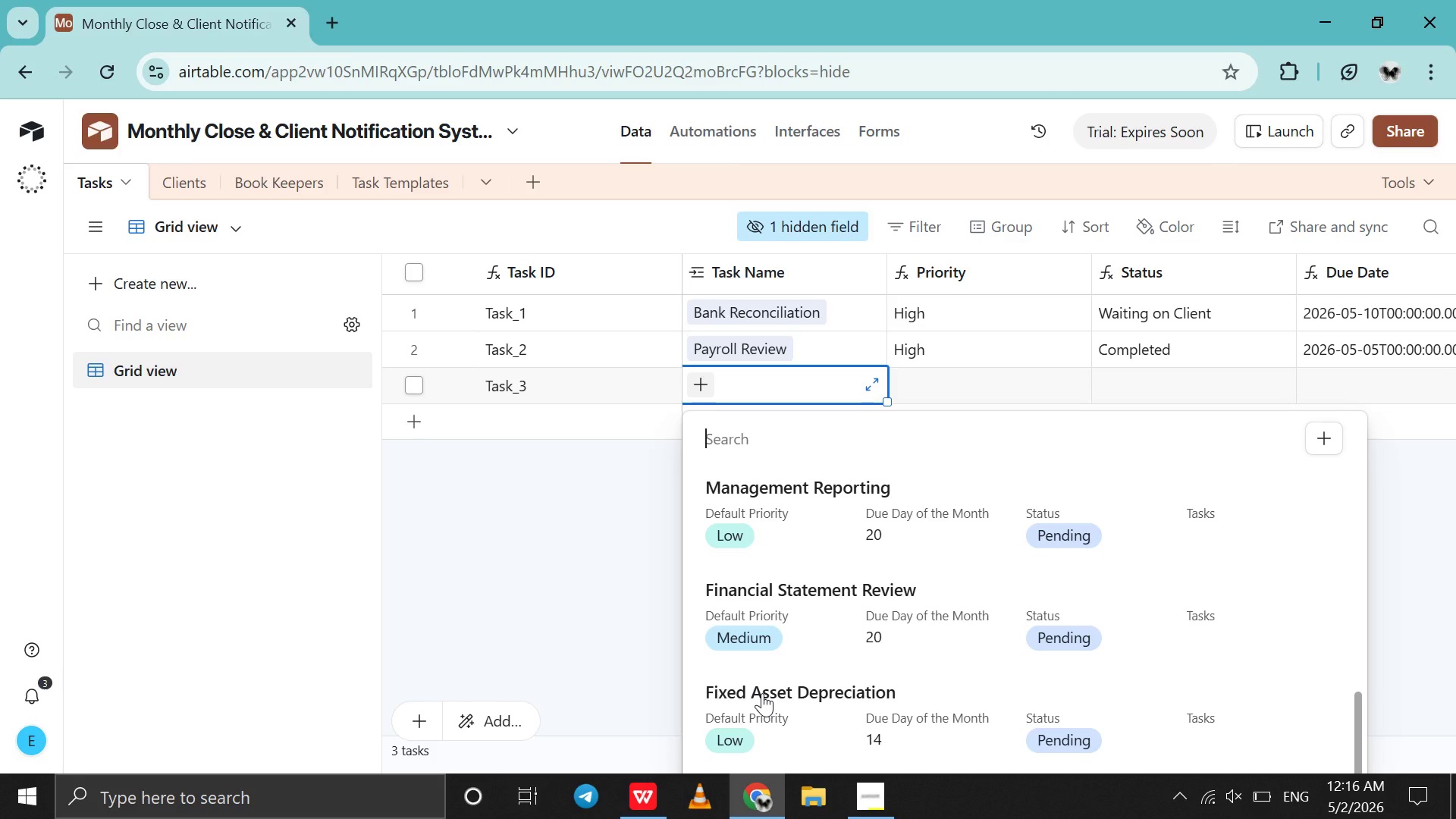 
scroll: coordinate [762, 693], scroll_direction: up, amount: 97.0
 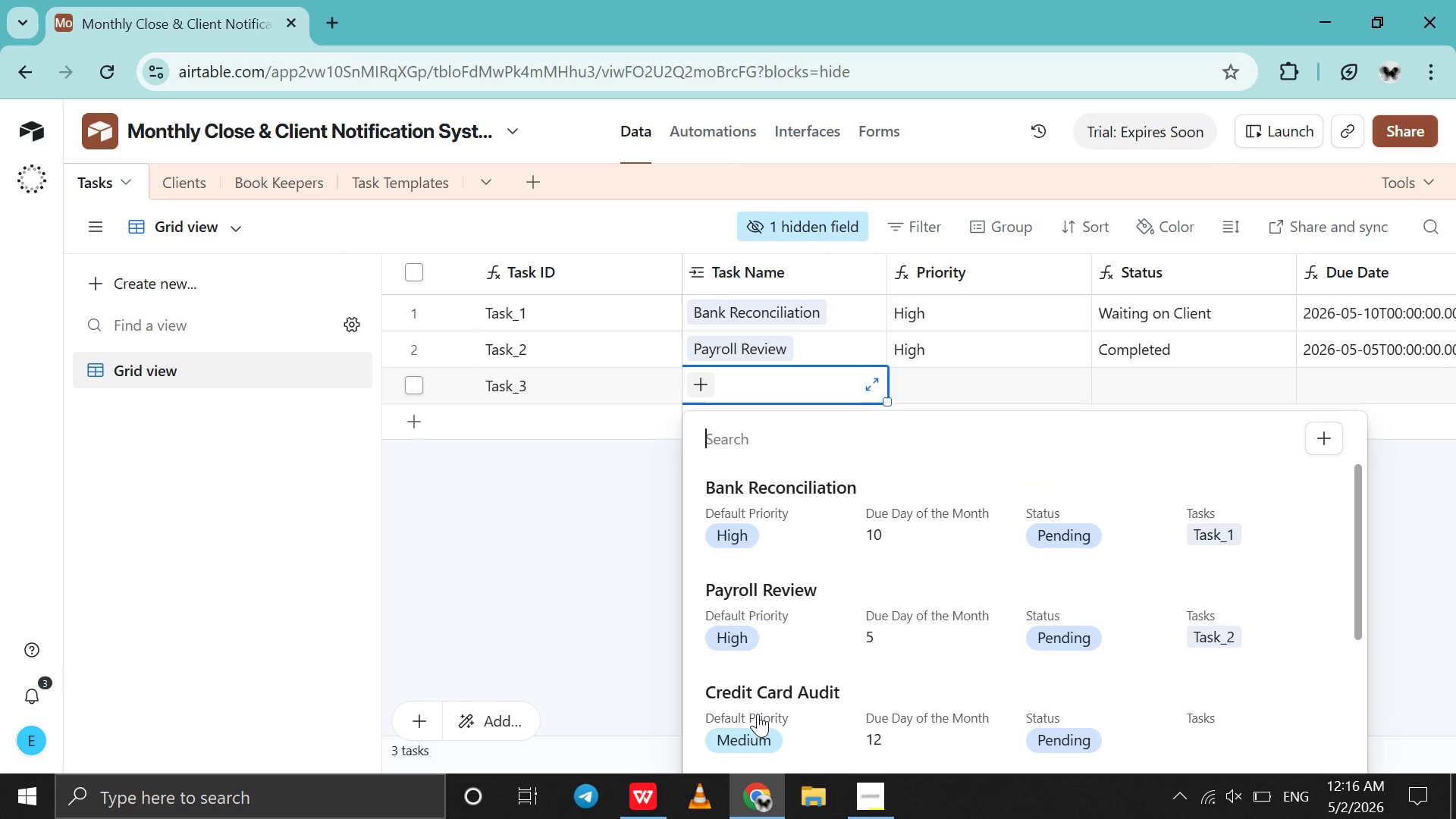 
left_click([758, 714])
 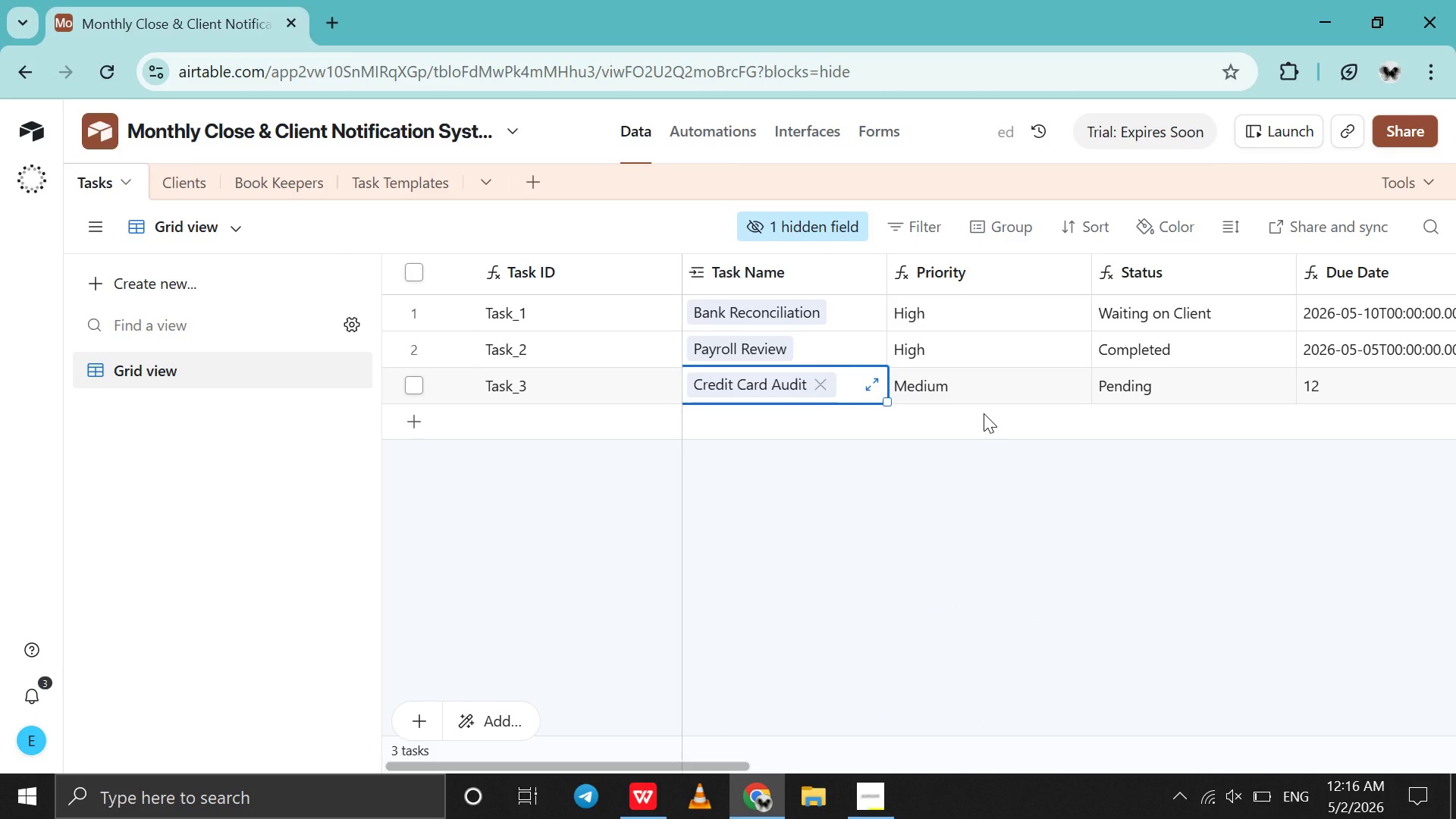 
wait(8.88)
 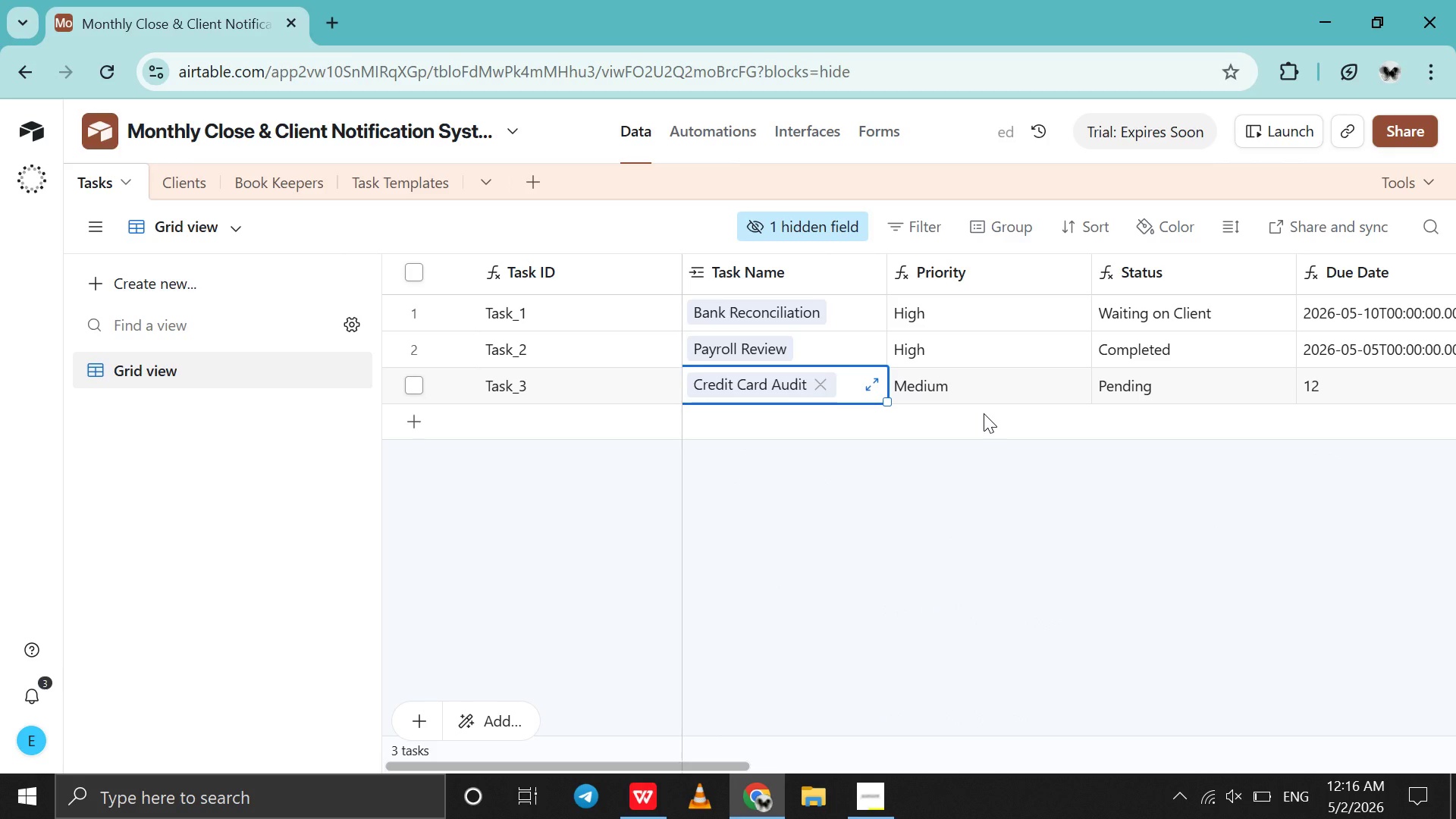 
scroll: coordinate [1062, 406], scroll_direction: down, amount: 13.0
 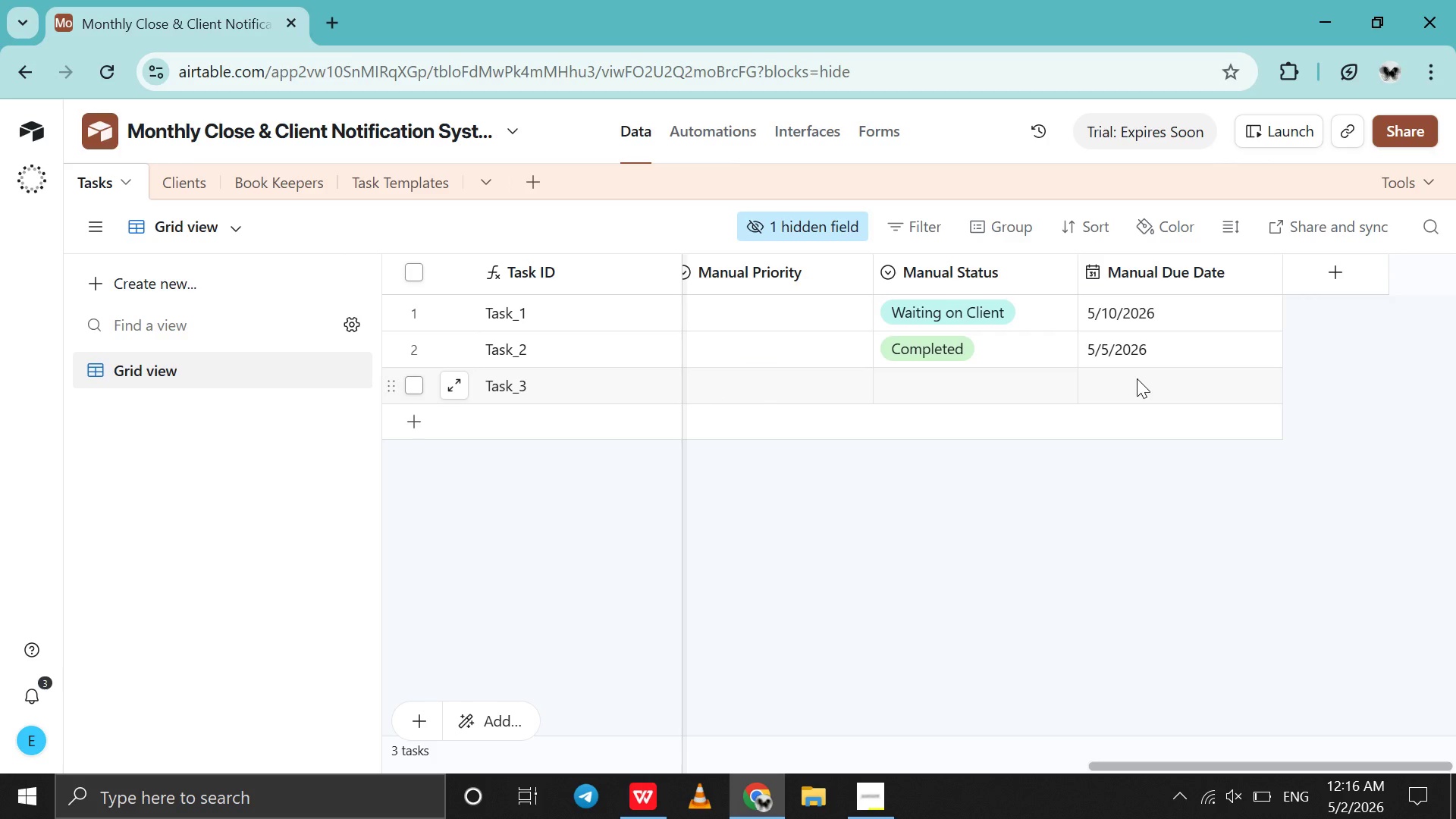 
double_click([1137, 378])
 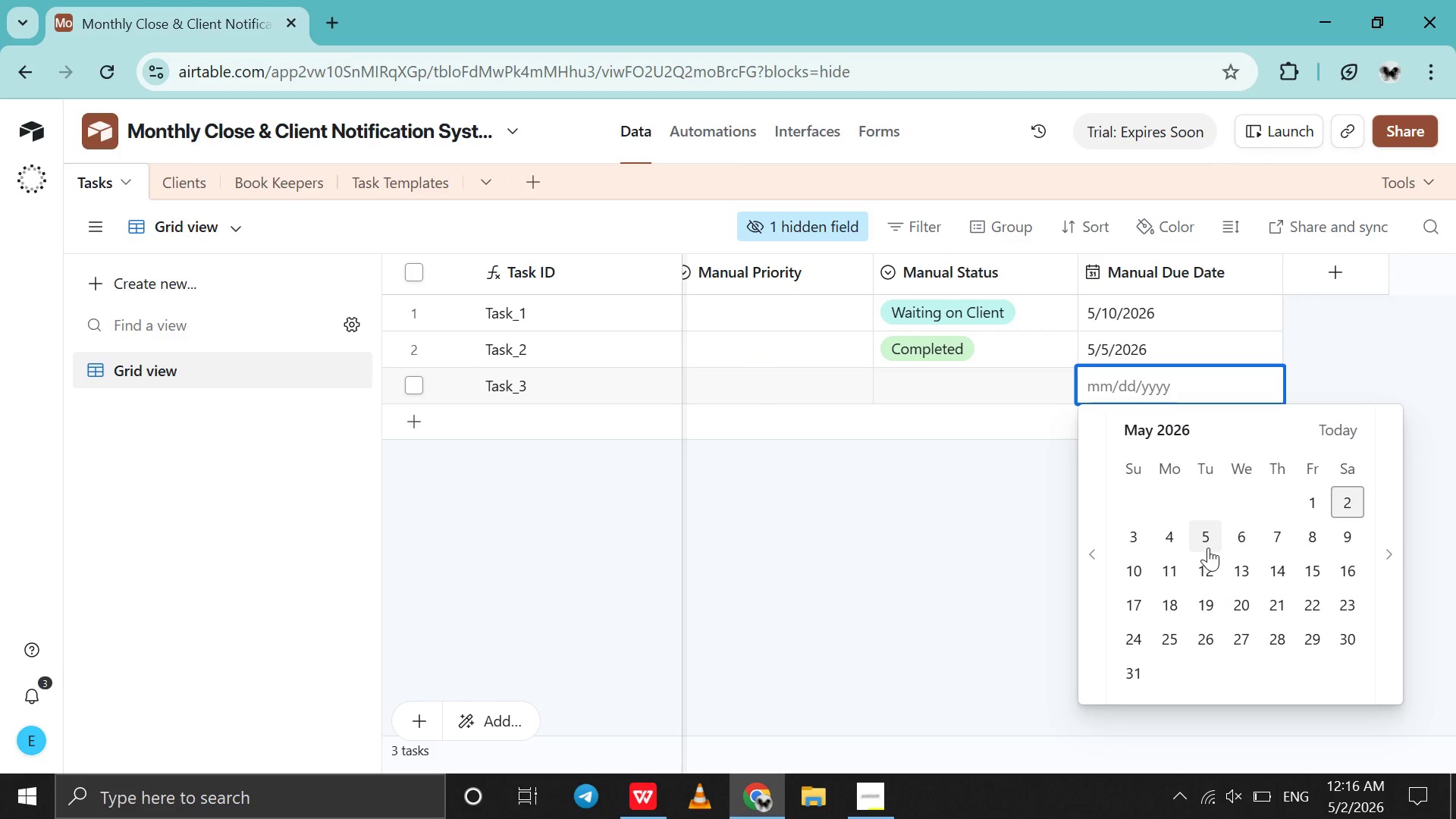 
left_click([1192, 573])
 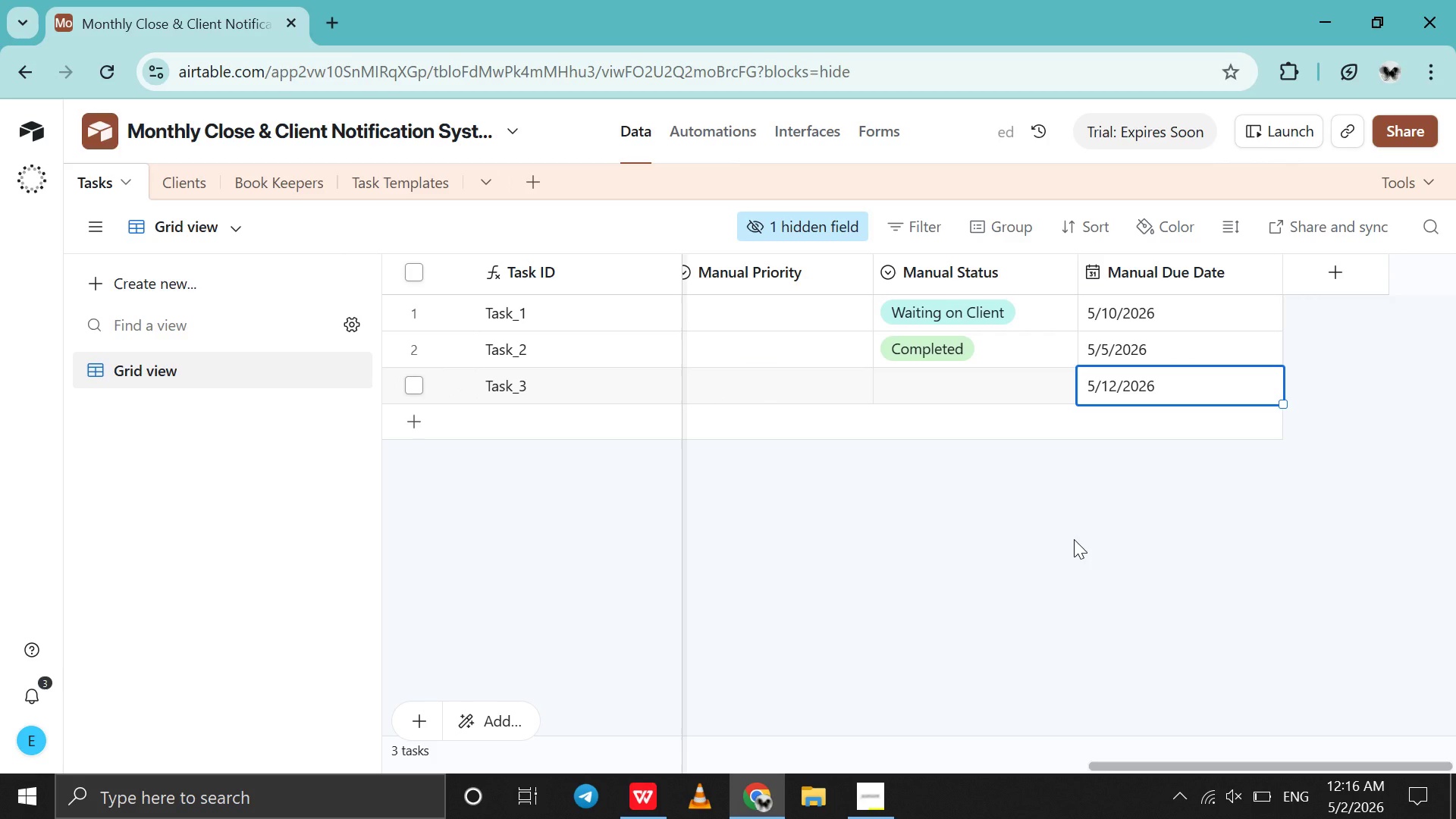 
wait(6.39)
 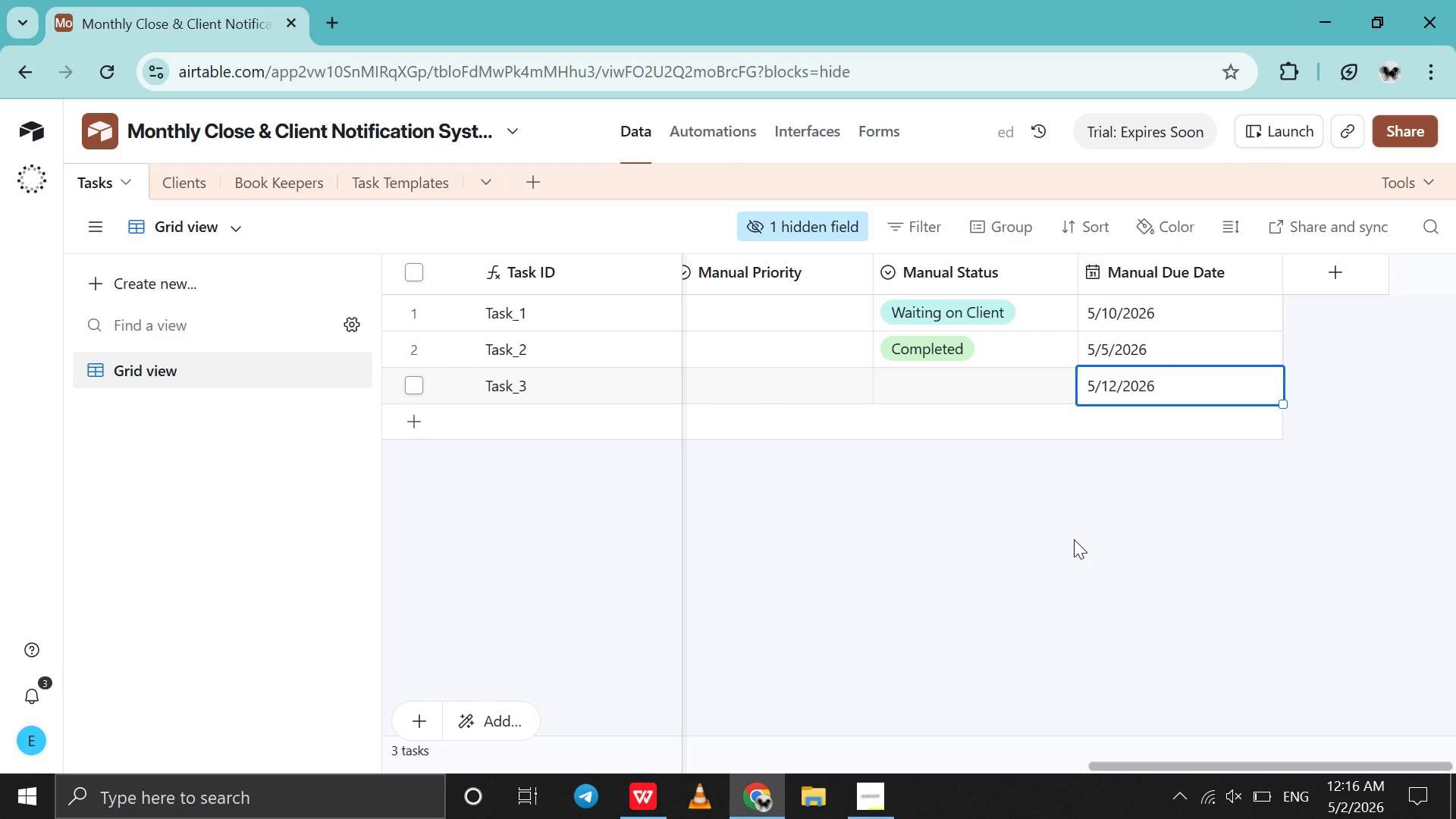 
double_click([981, 385])
 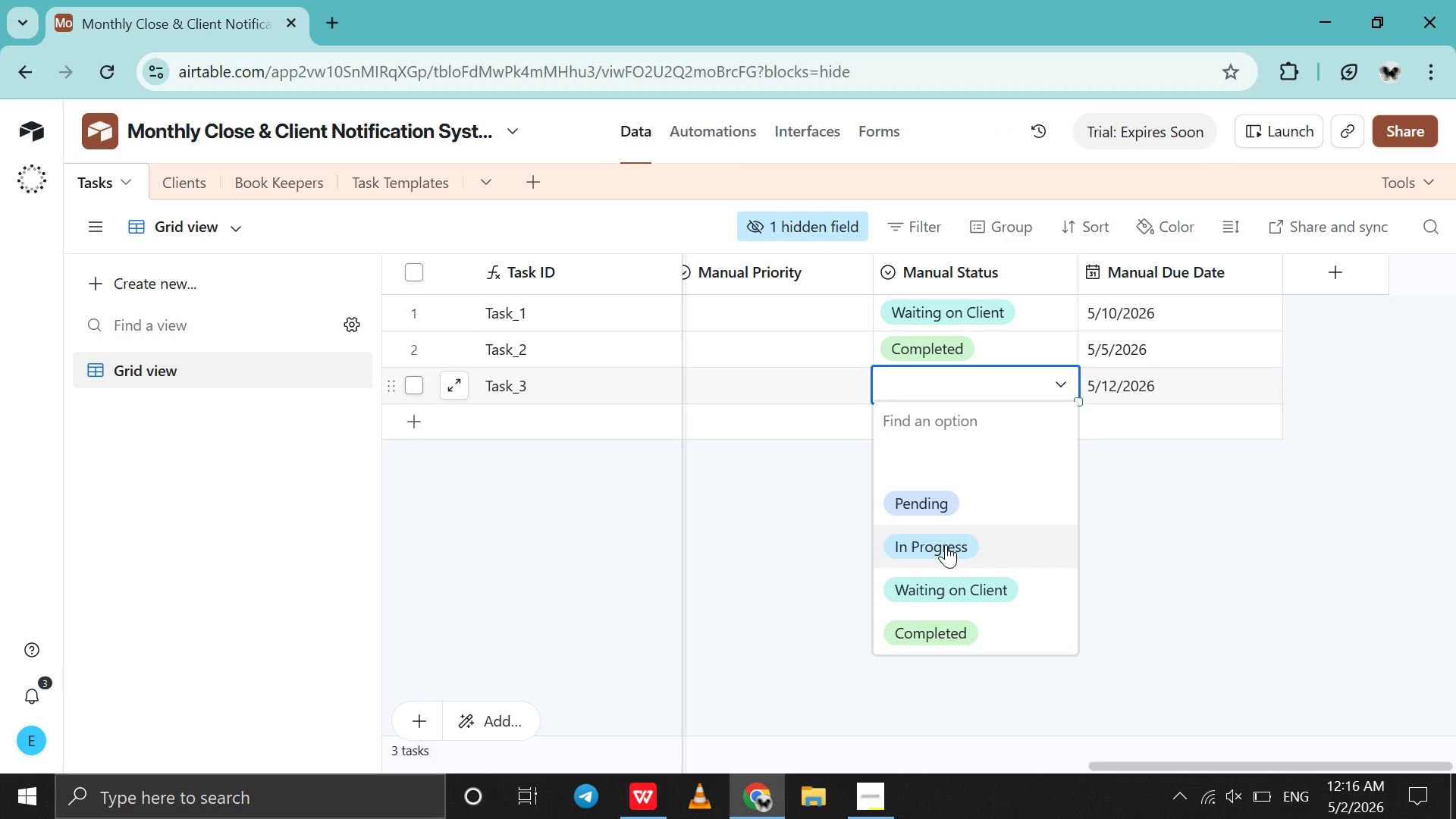 
left_click([945, 545])
 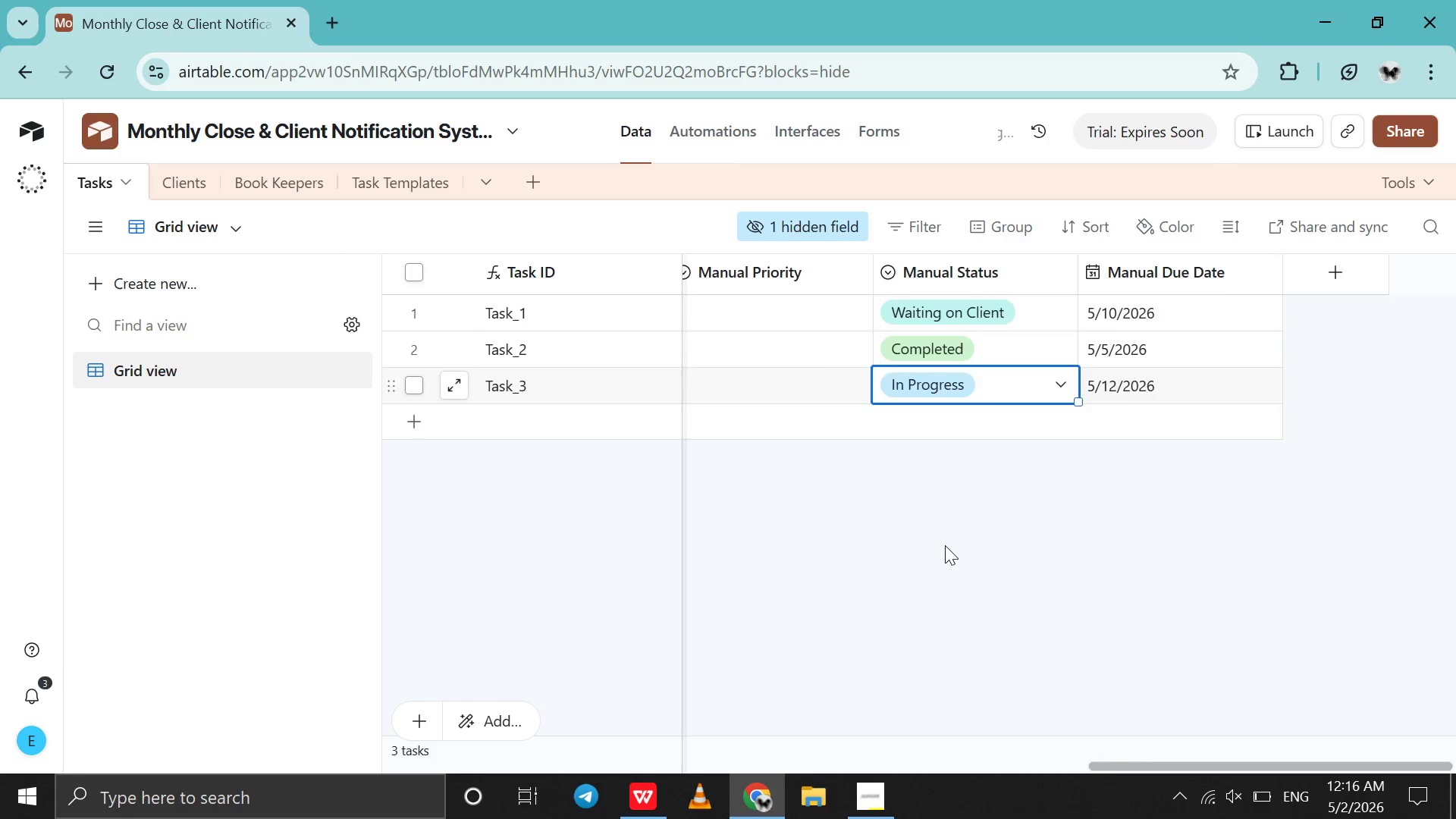 
scroll: coordinate [945, 545], scroll_direction: up, amount: 62.0
 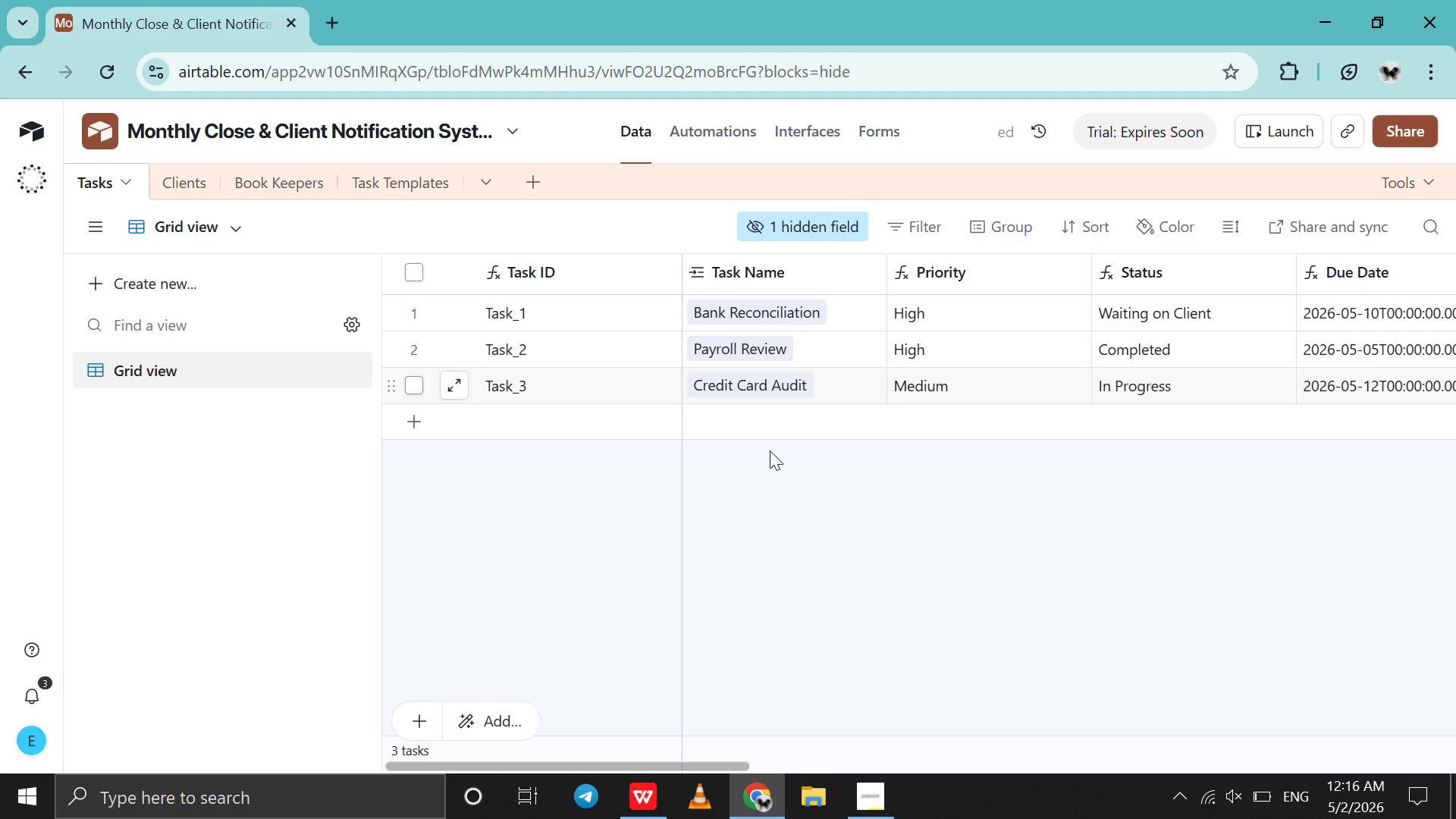 
scroll: coordinate [770, 450], scroll_direction: down, amount: 1.0
 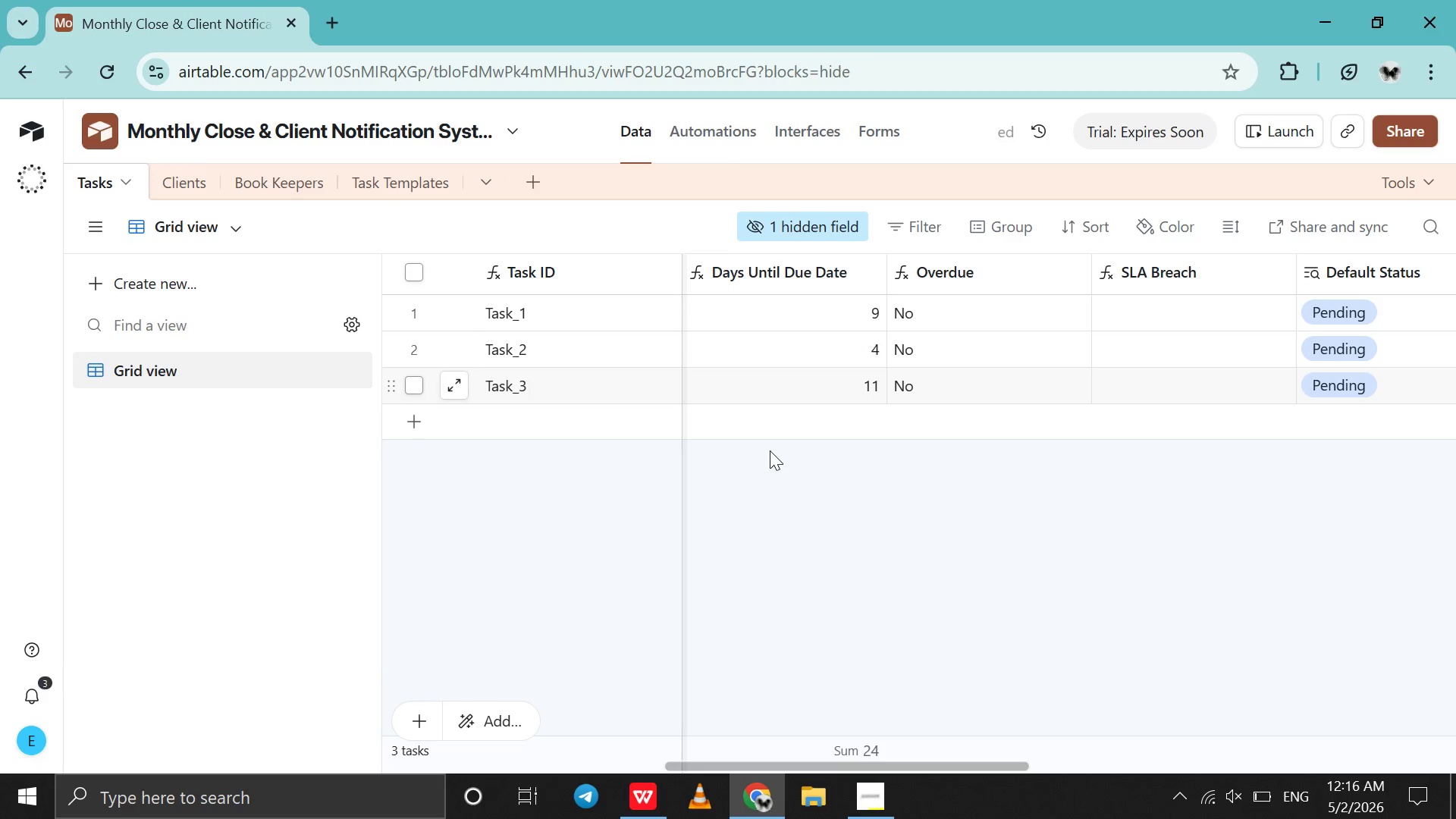 
scroll: coordinate [770, 450], scroll_direction: up, amount: 51.0
 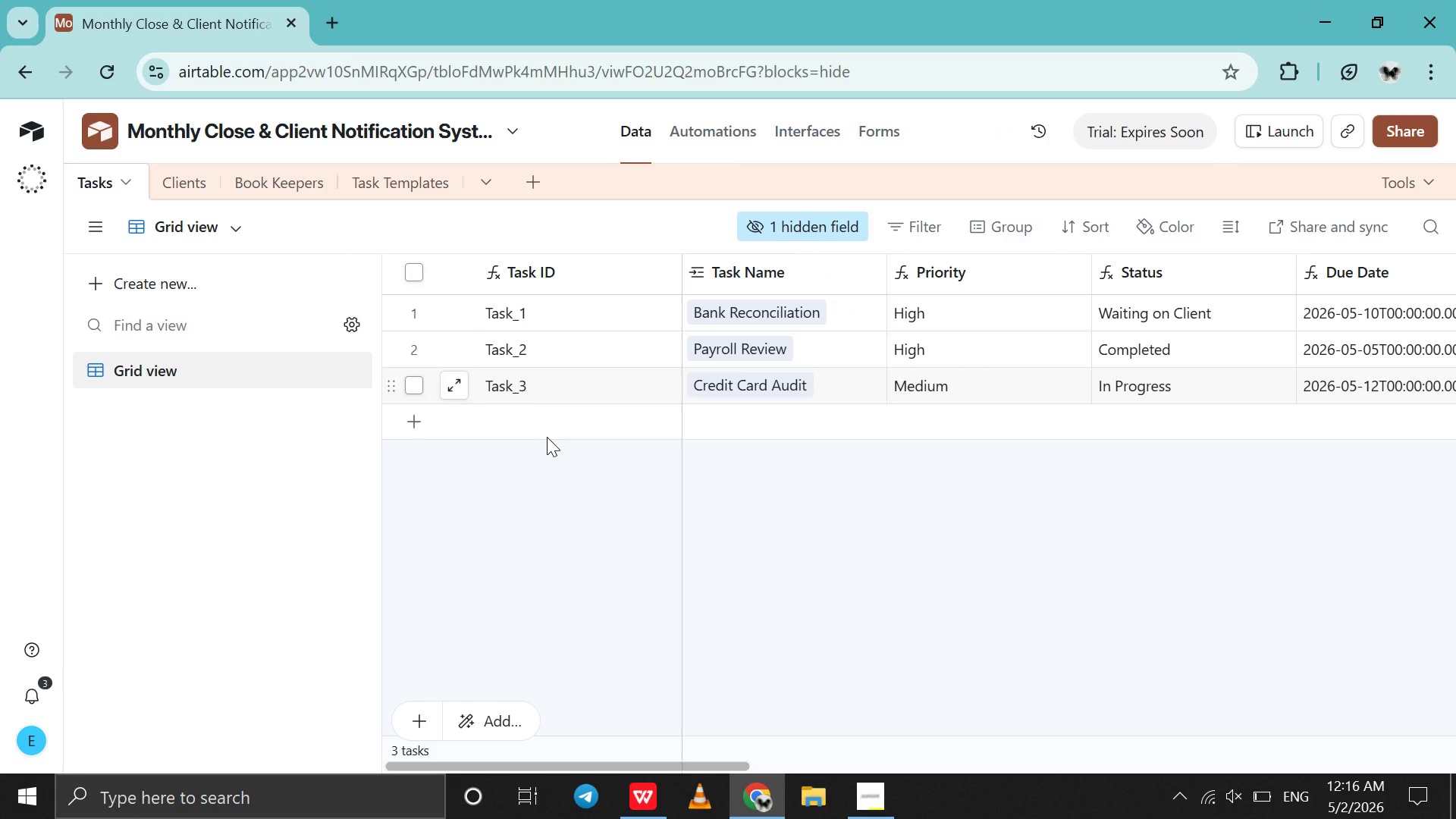 
left_click([547, 437])
 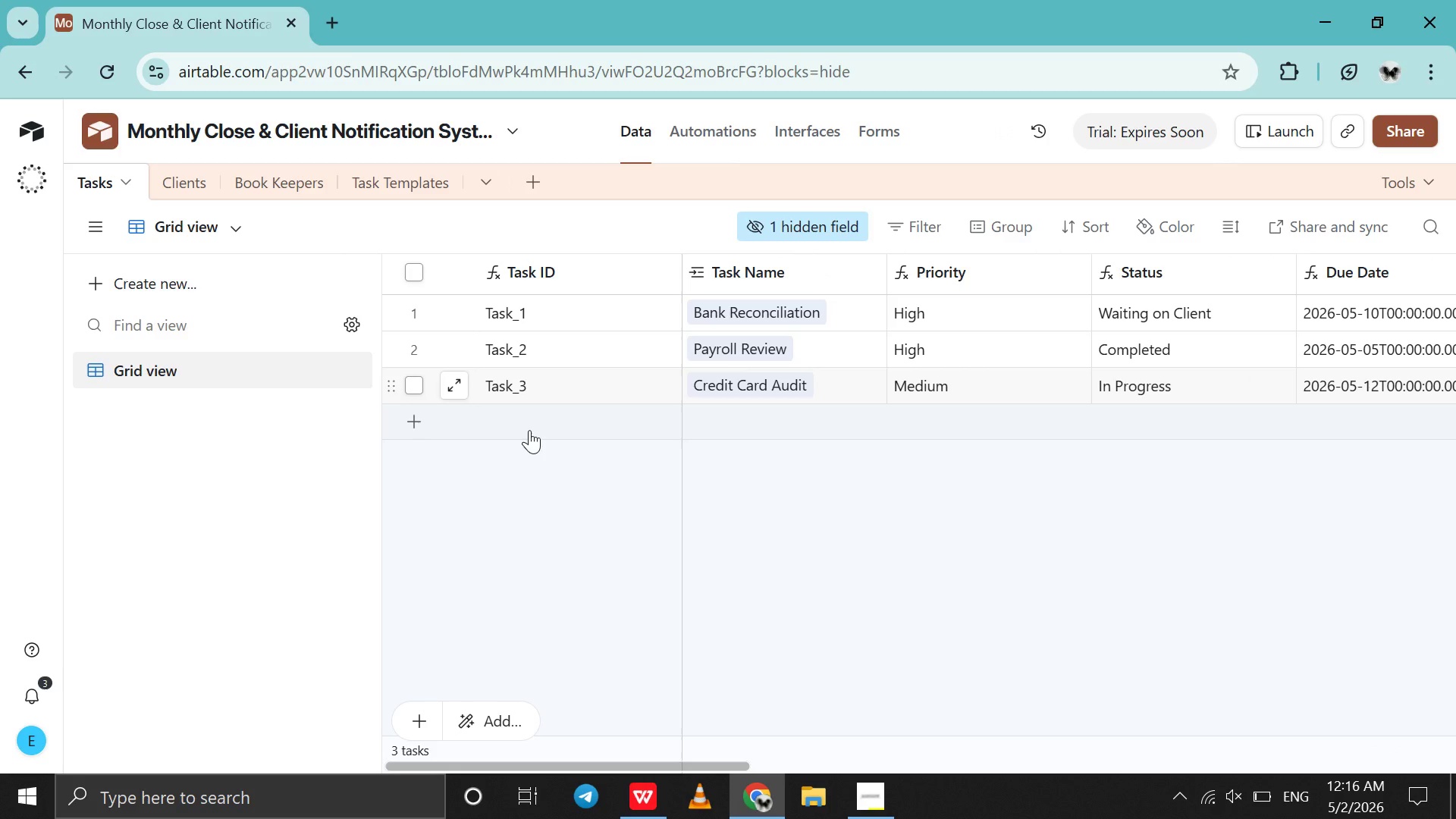 
left_click([529, 430])
 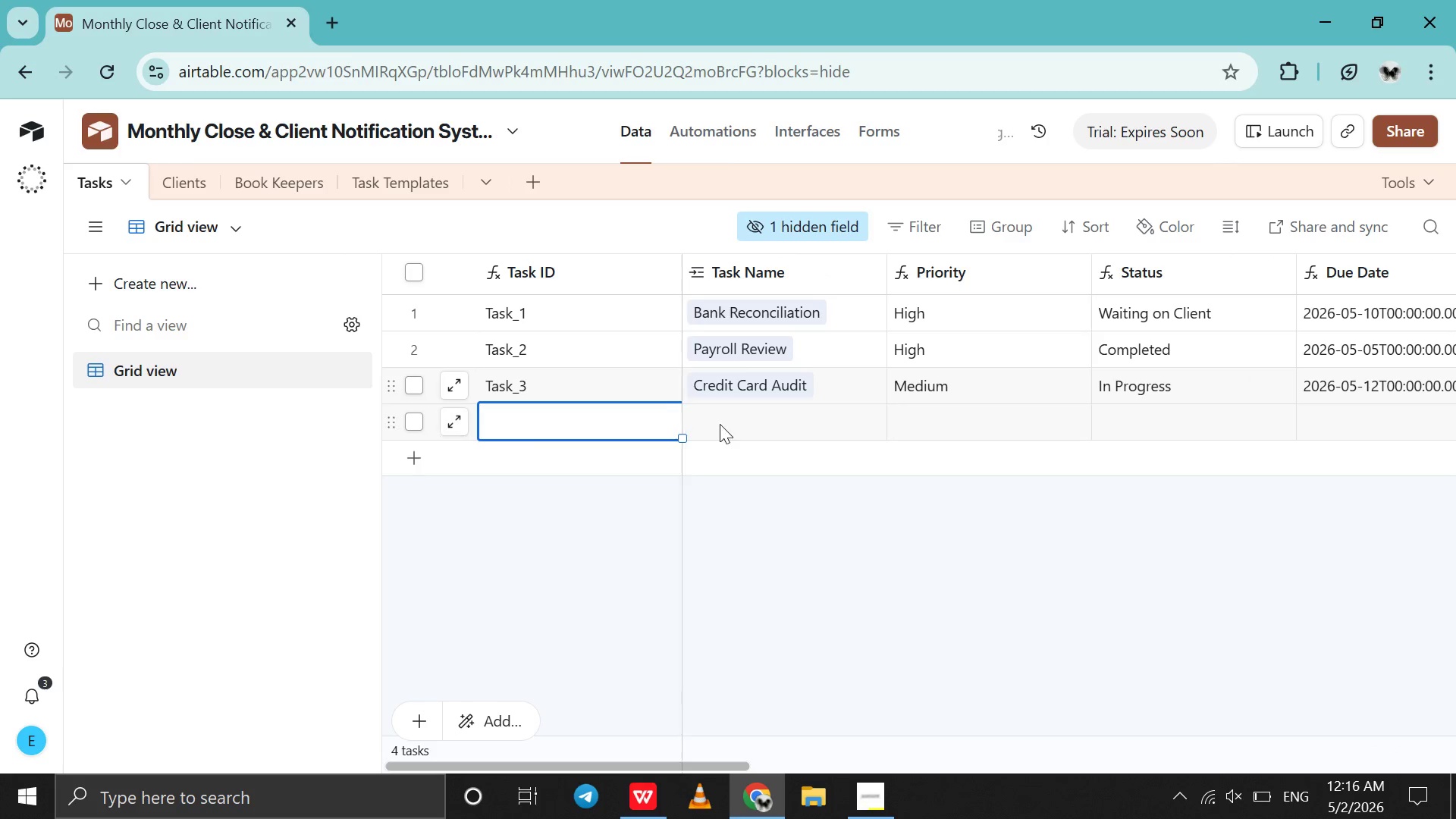 
left_click([720, 424])
 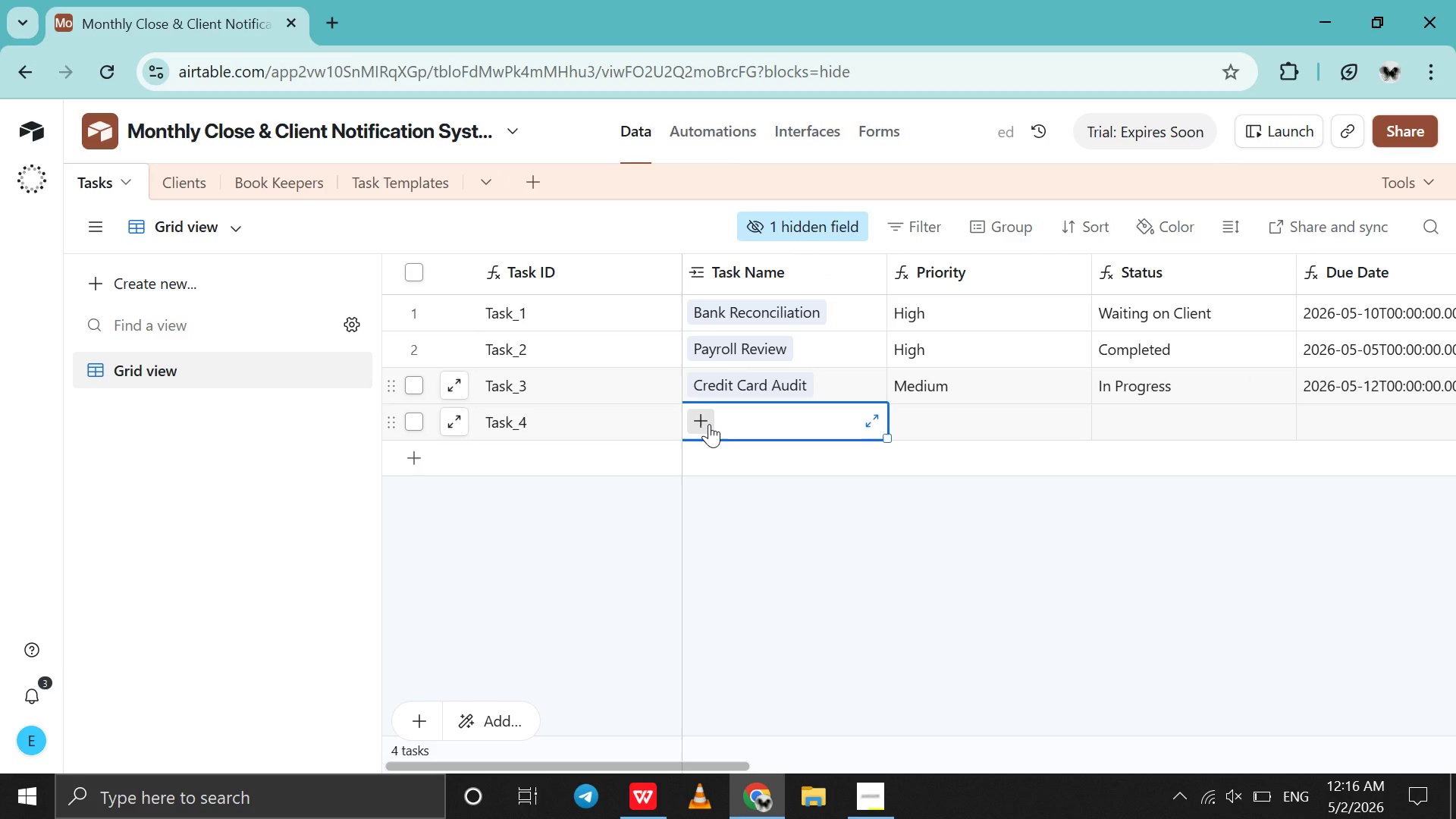 
left_click([709, 424])
 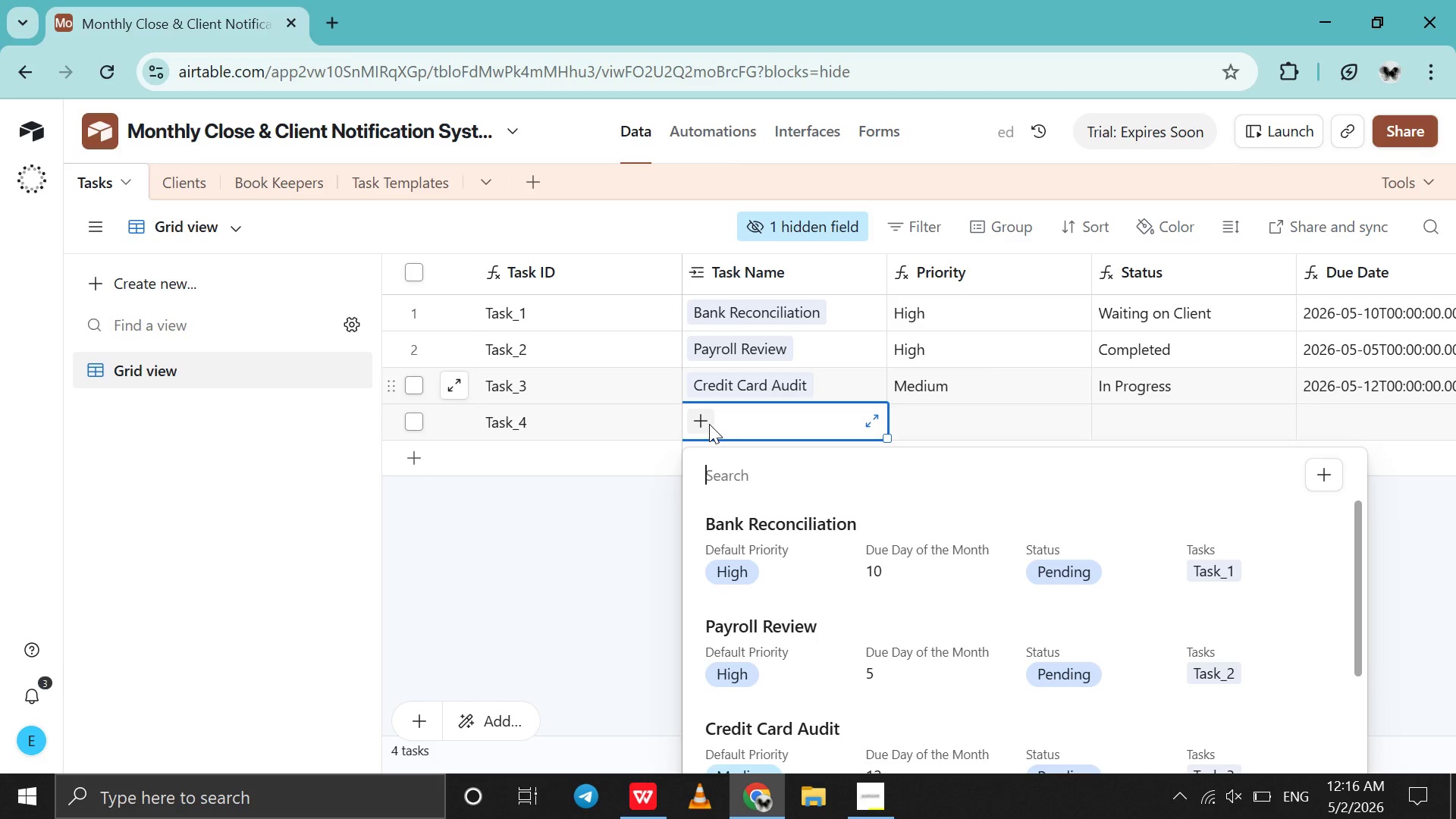 
scroll: coordinate [742, 639], scroll_direction: down, amount: 5.0
 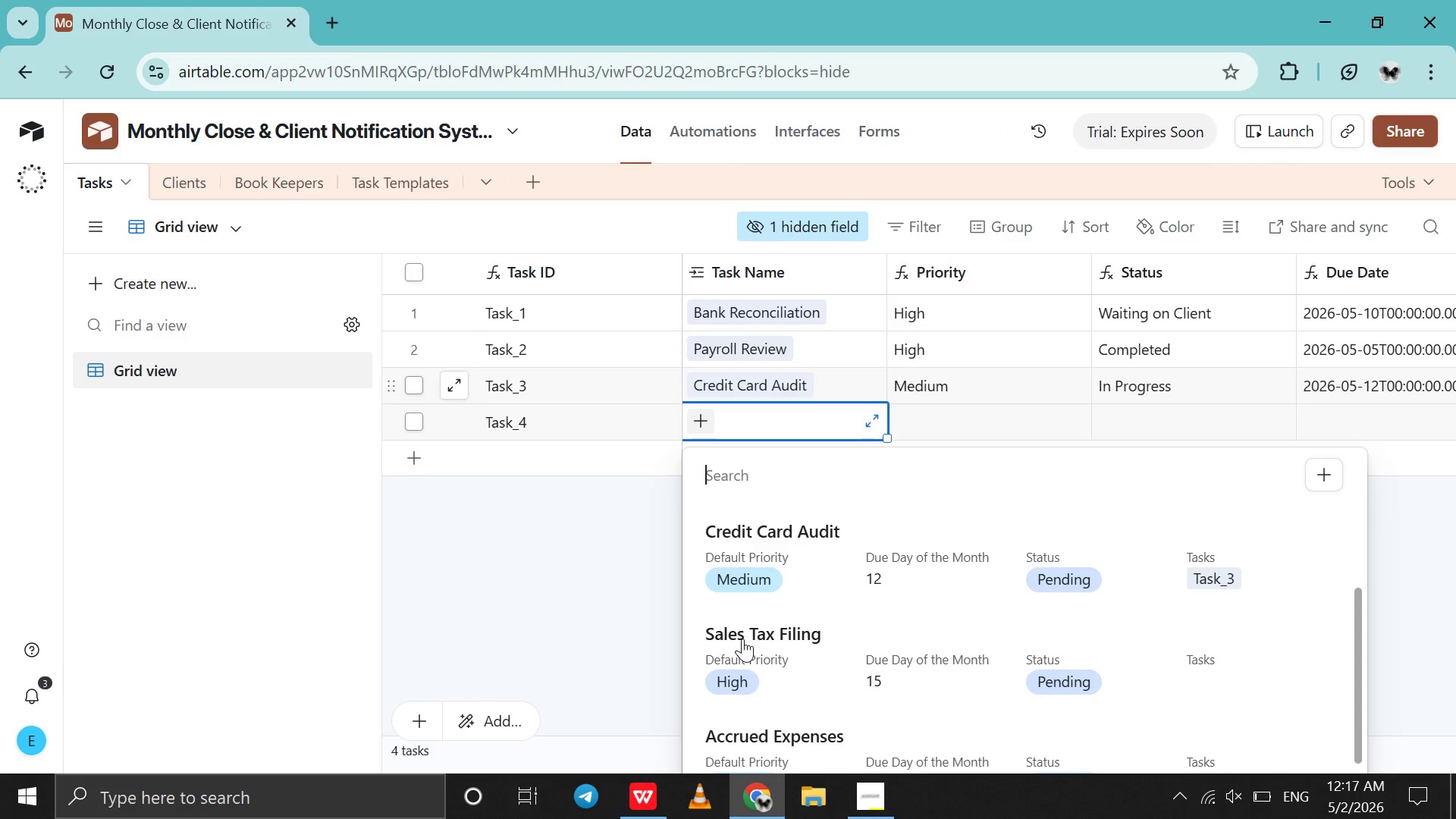 
left_click([742, 639])
 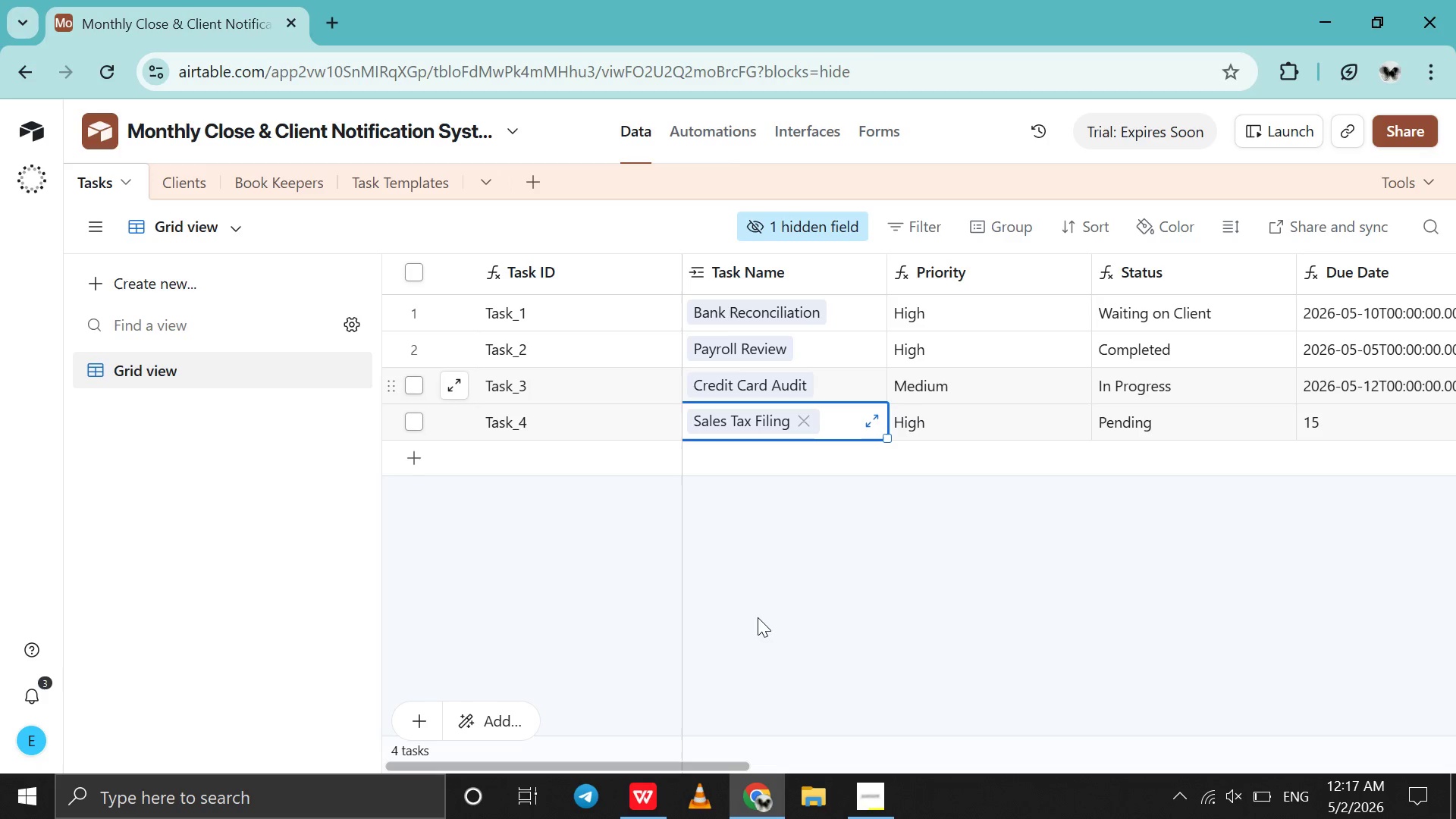 
wait(11.11)
 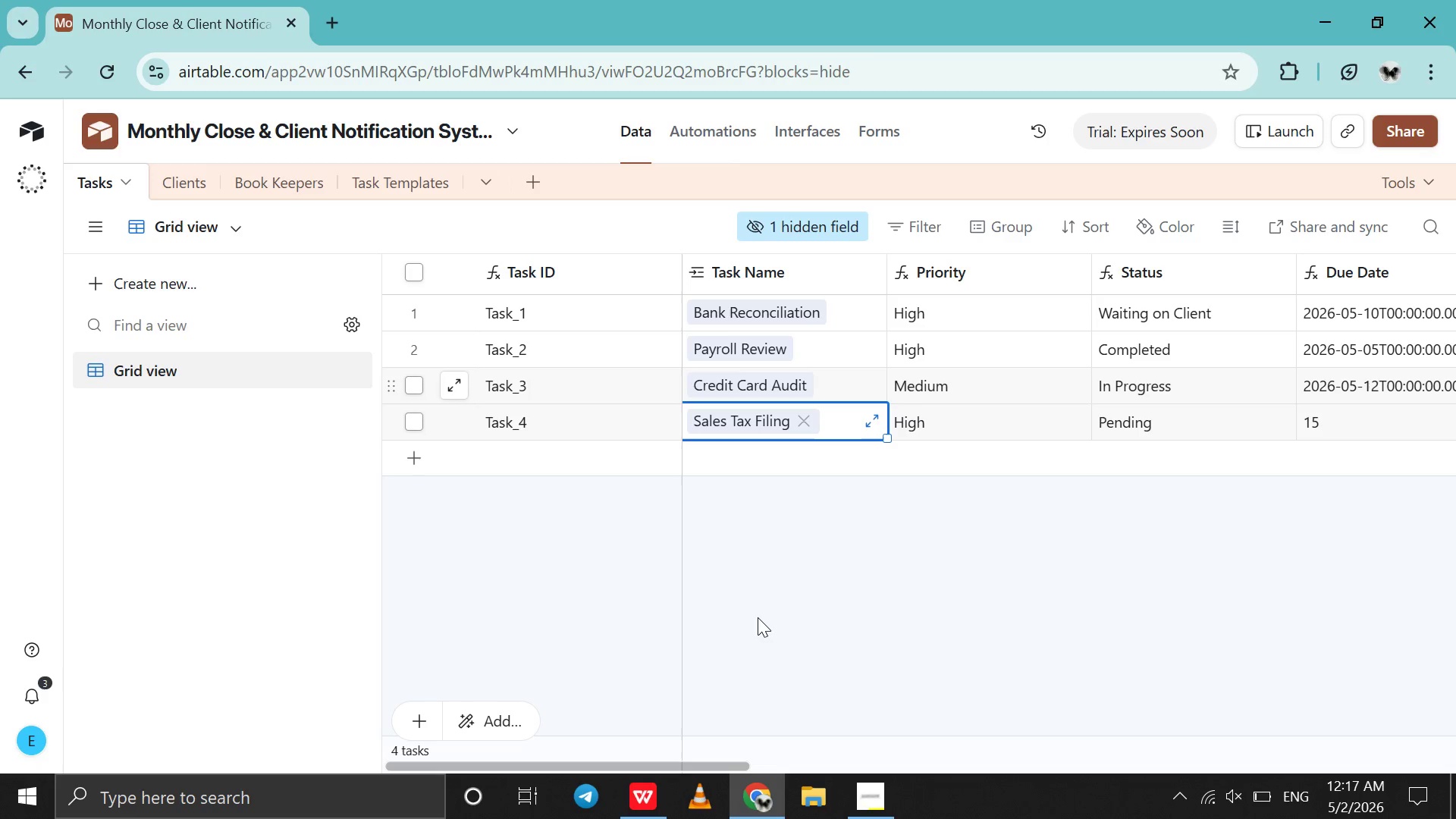 
scroll: coordinate [967, 639], scroll_direction: down, amount: 85.0
 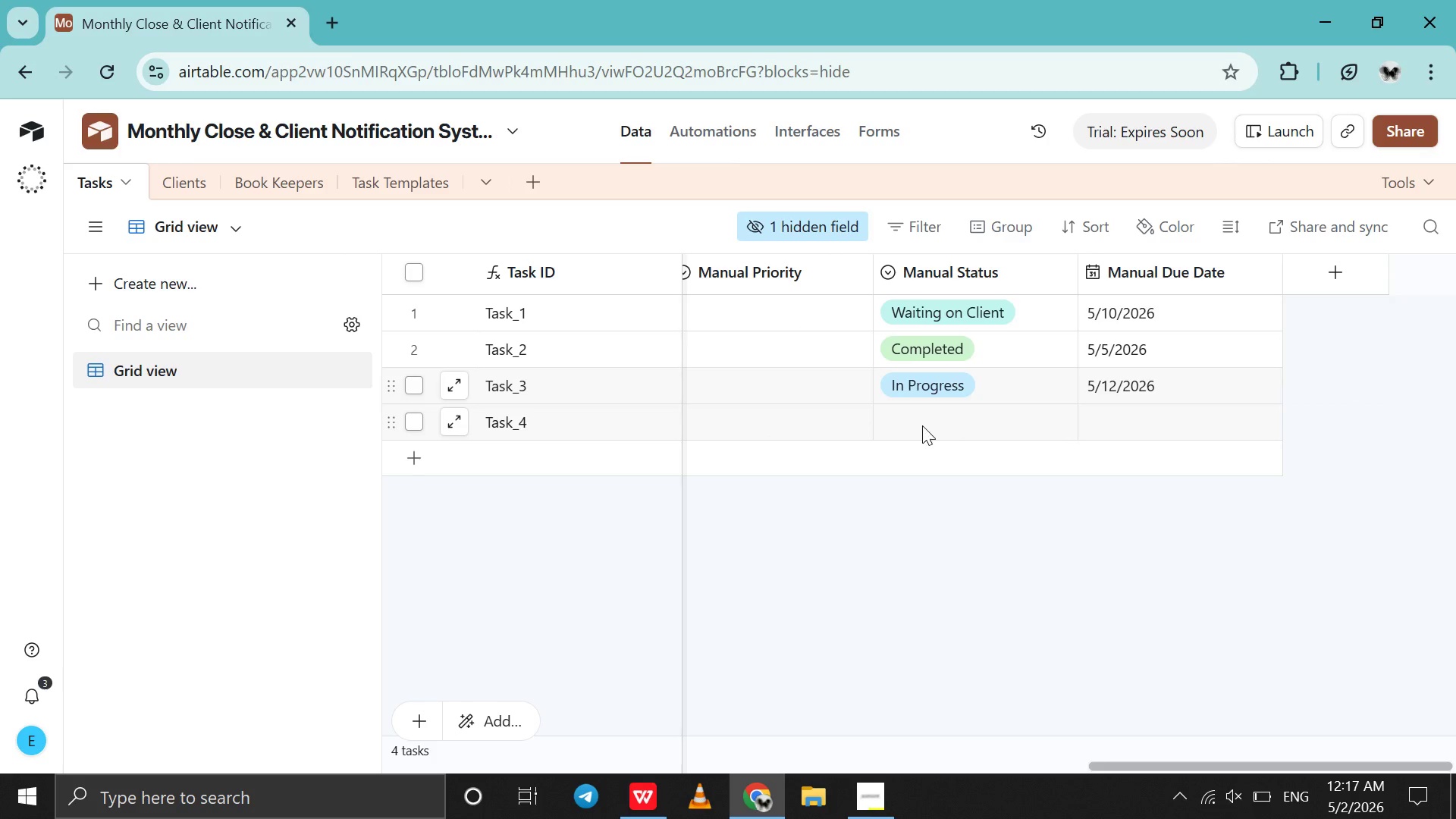 
scroll: coordinate [922, 425], scroll_direction: up, amount: 1.0
 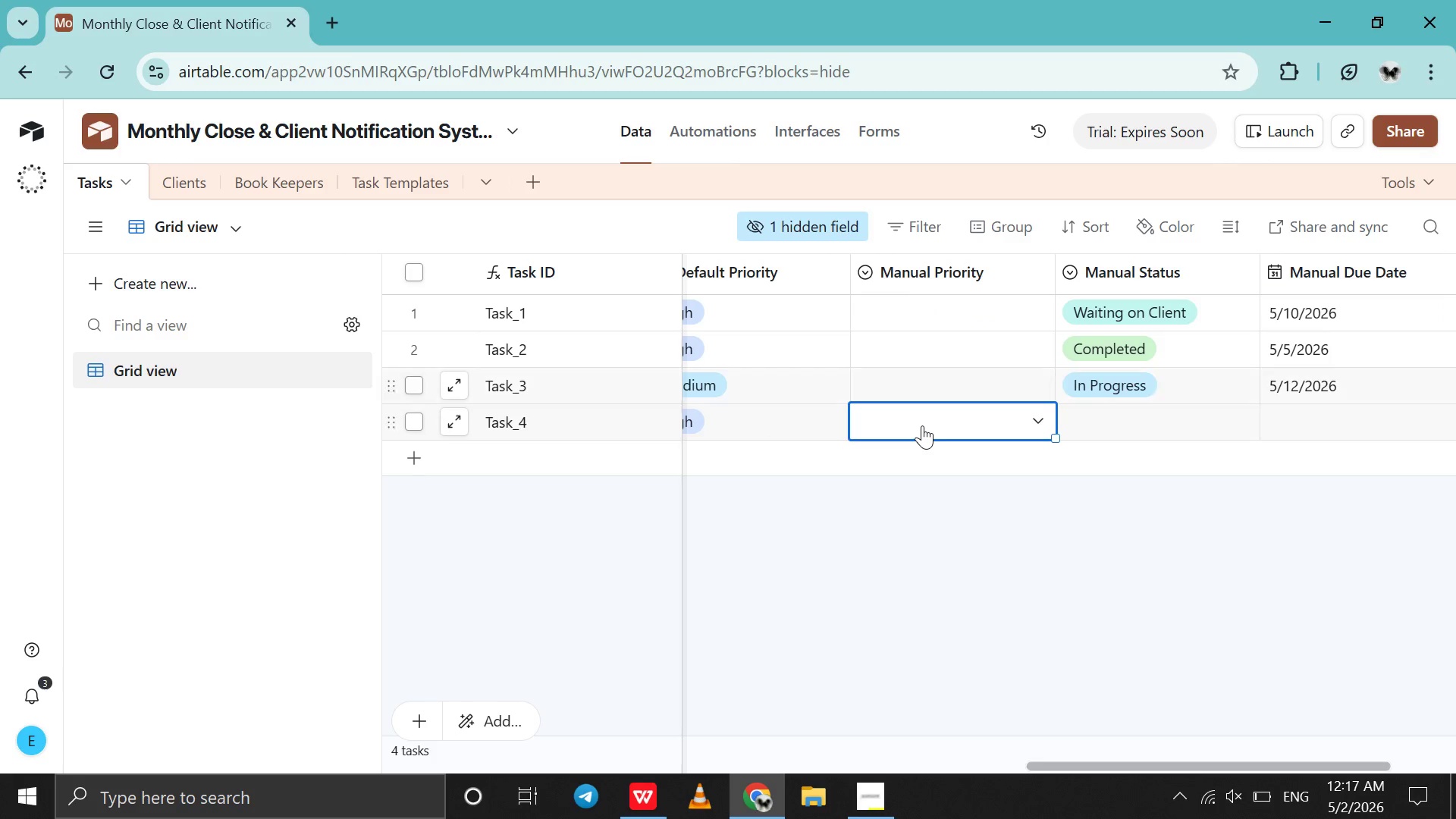 
double_click([922, 425])
 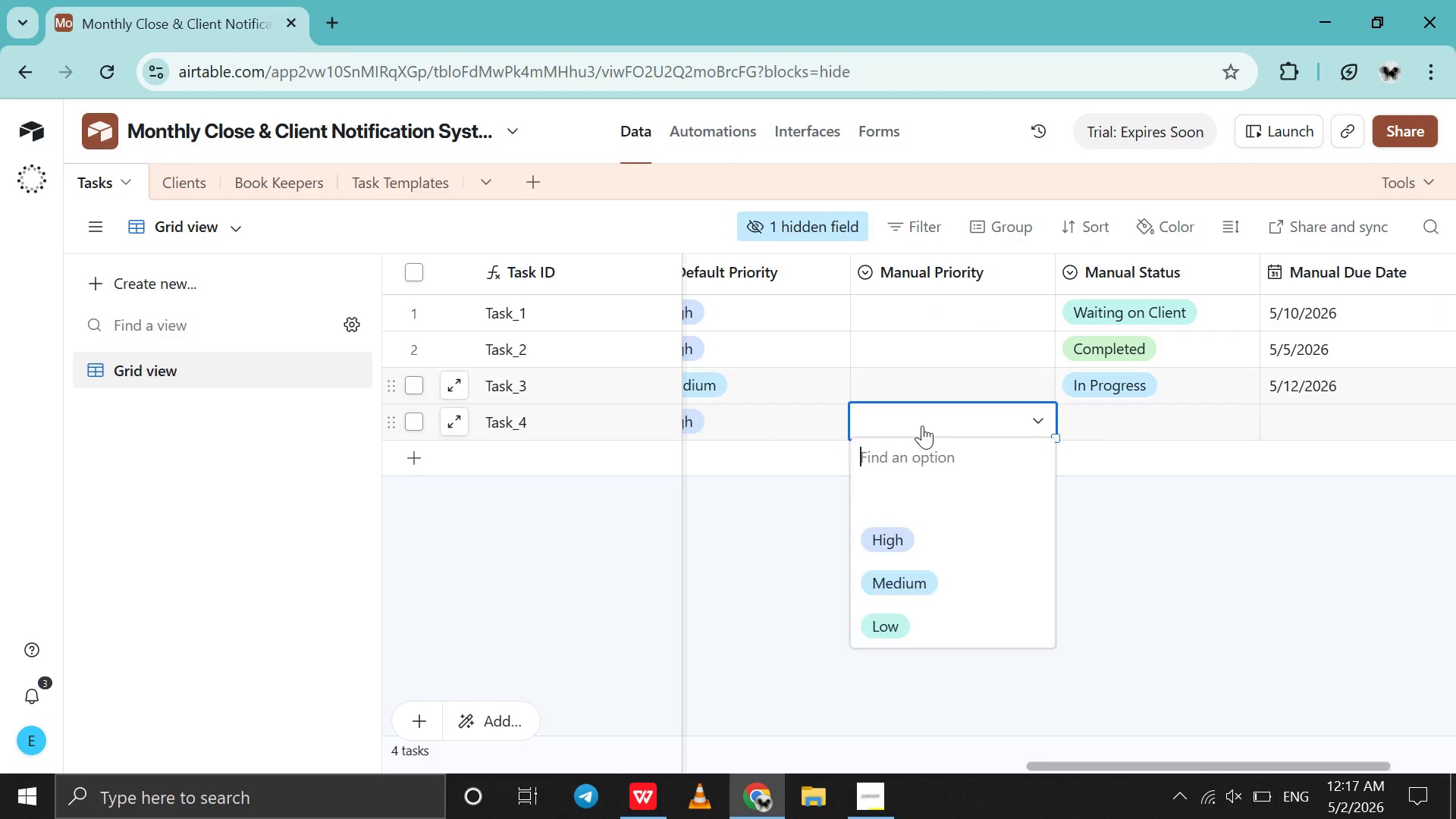 
triple_click([922, 425])
 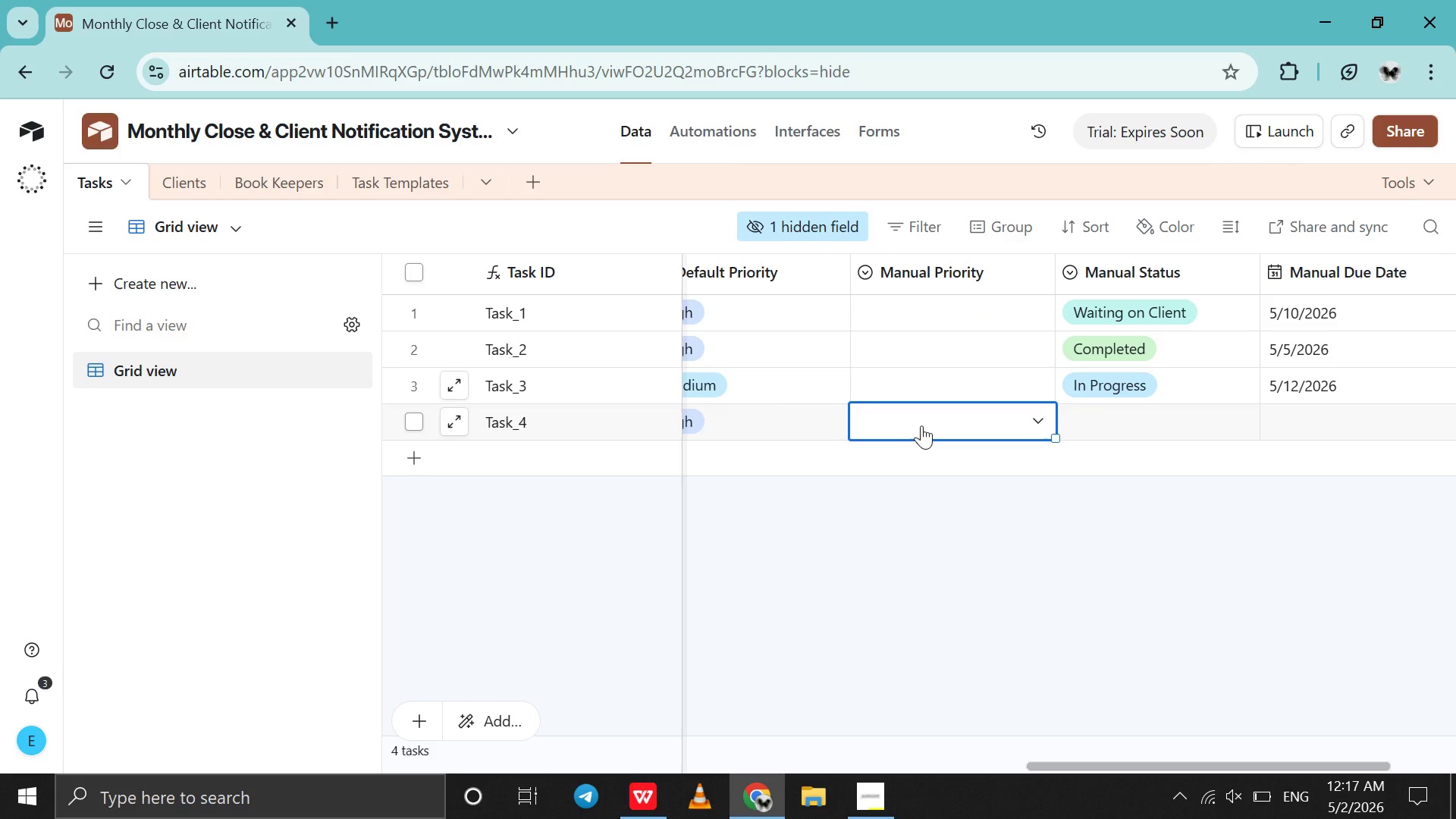 
double_click([921, 425])
 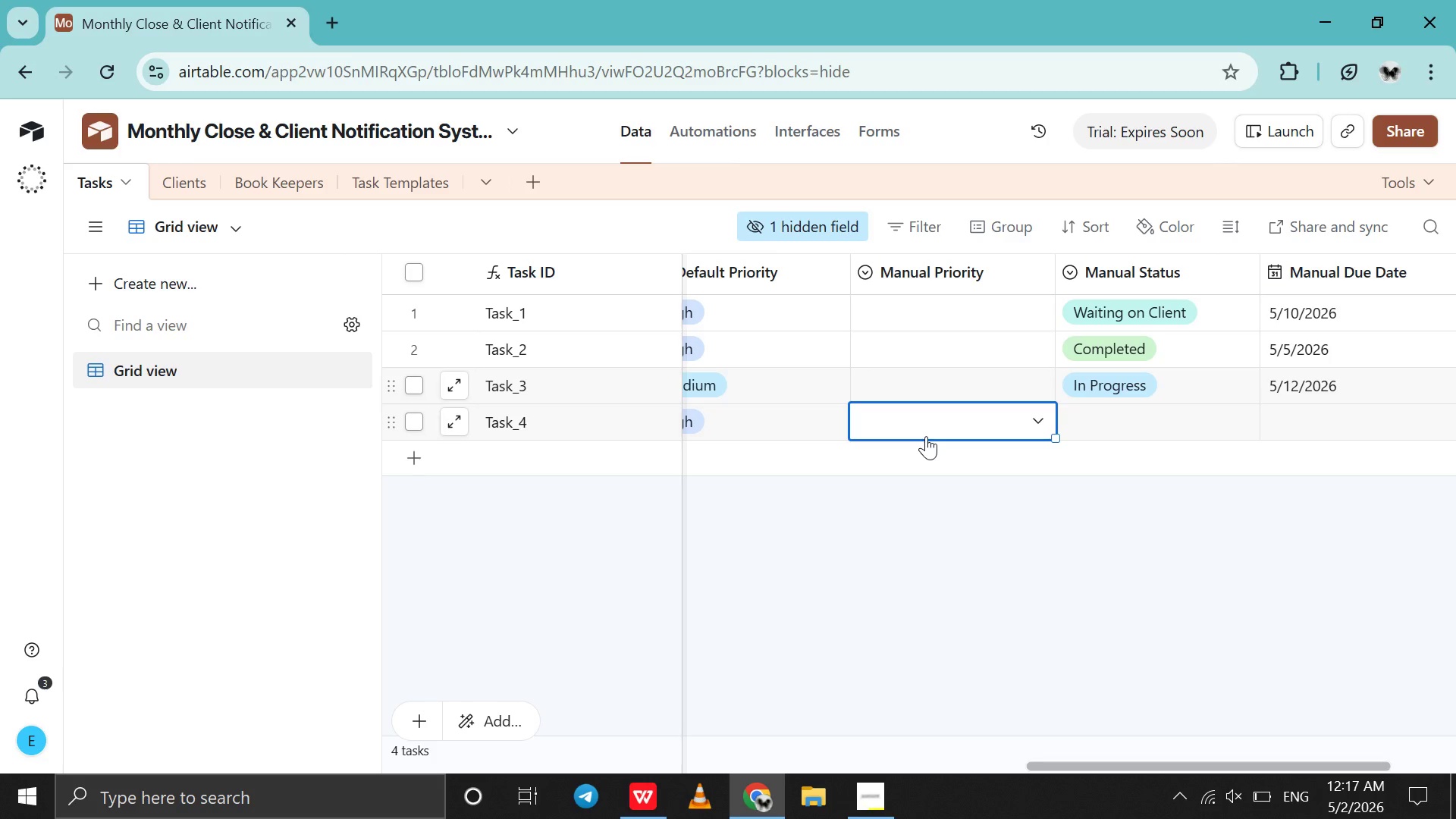 
left_click([926, 436])
 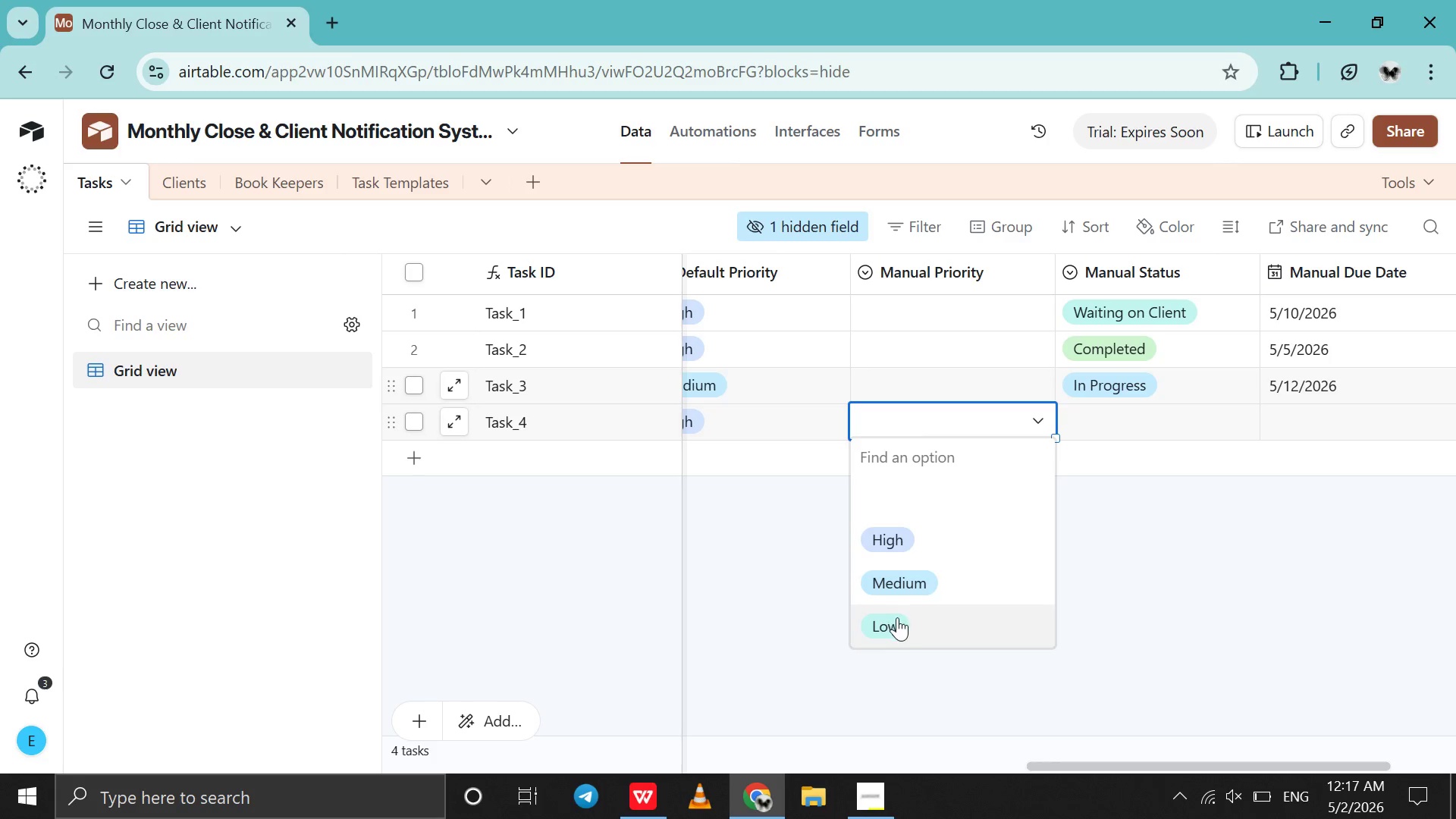 
left_click([897, 617])
 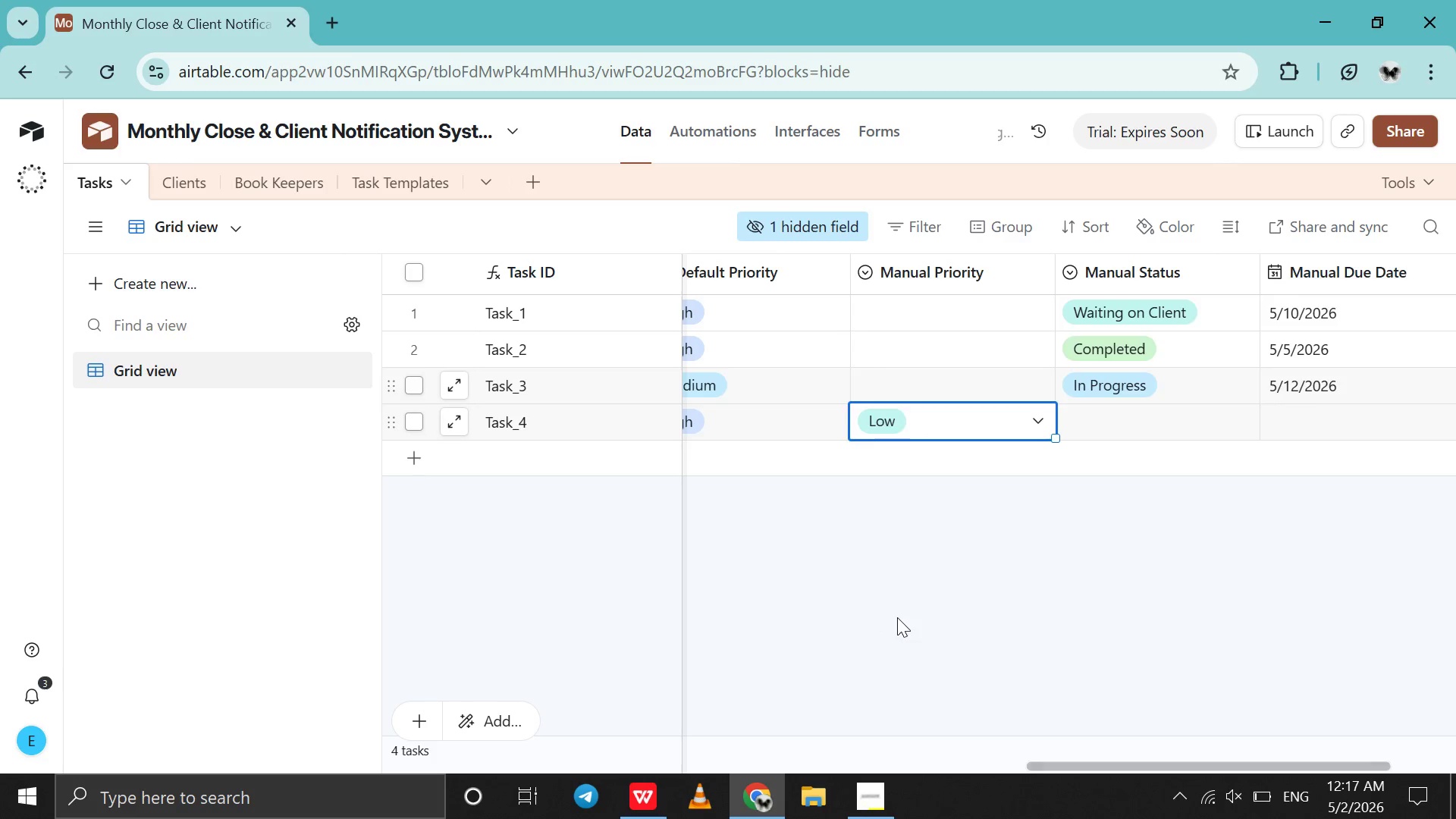 
scroll: coordinate [897, 617], scroll_direction: up, amount: 94.0
 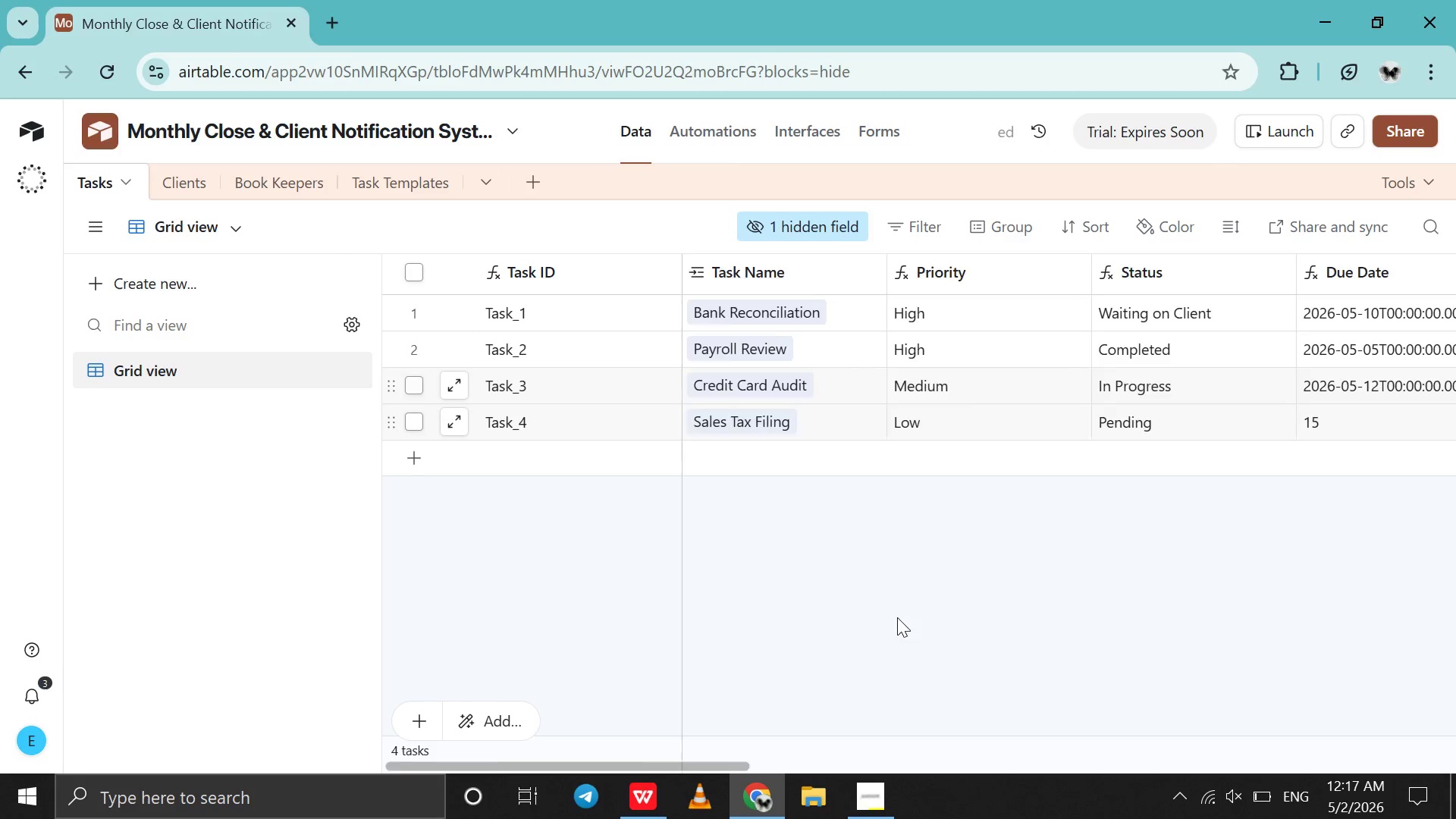 
scroll: coordinate [897, 617], scroll_direction: down, amount: 3.0
 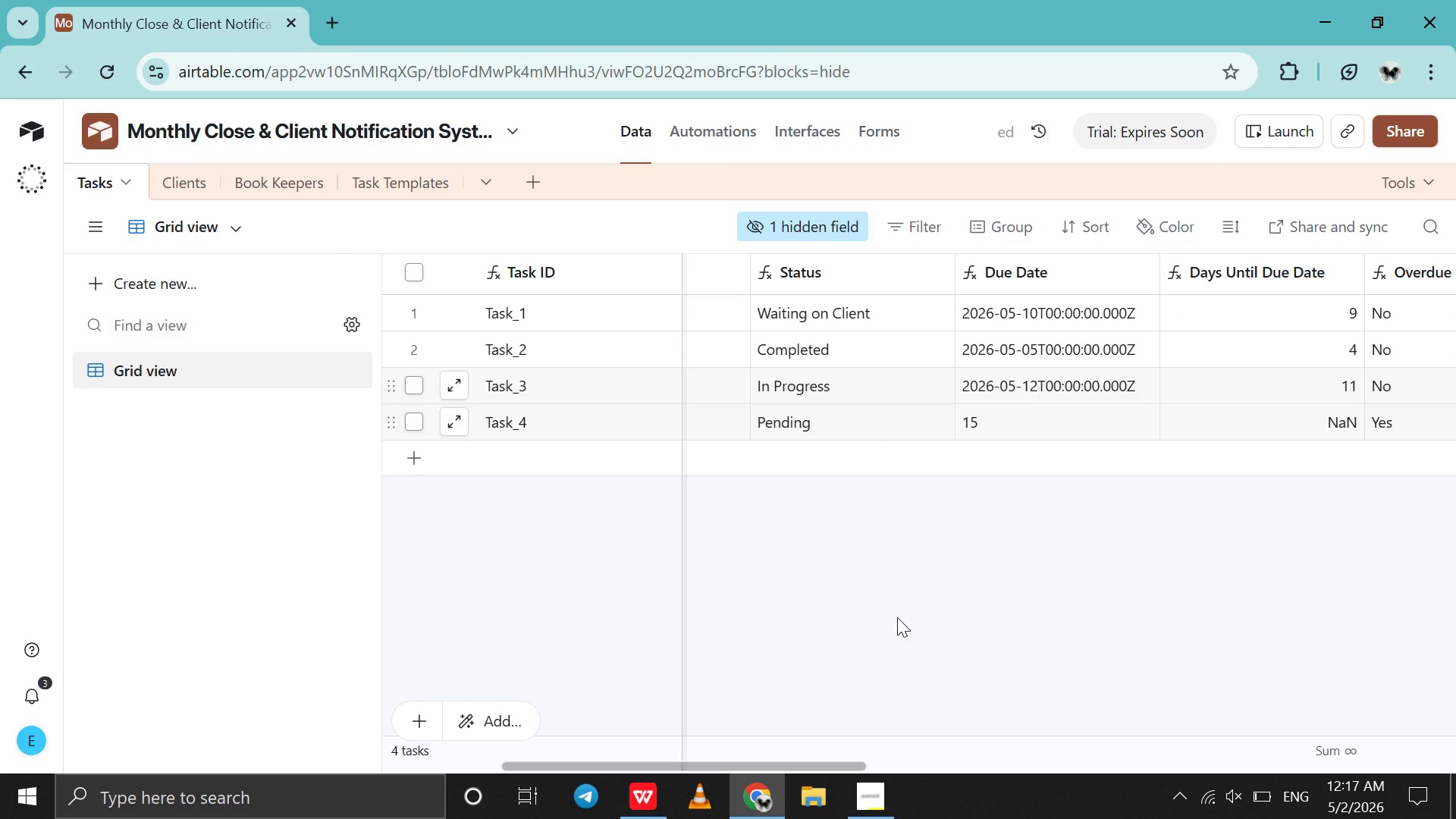 
hold_key(key=ControlLeft, duration=0.62)
 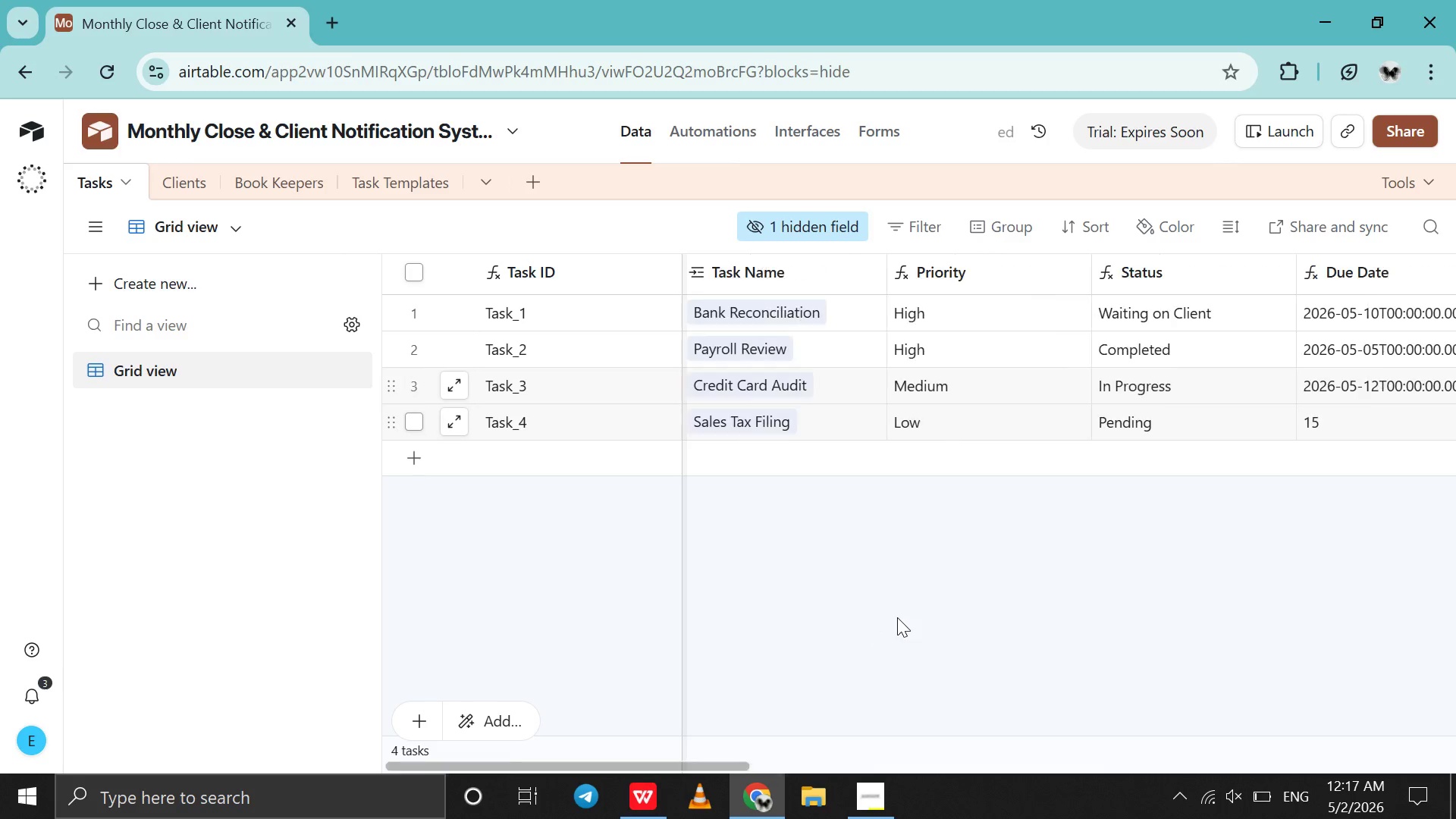 
scroll: coordinate [897, 617], scroll_direction: up, amount: 16.0
 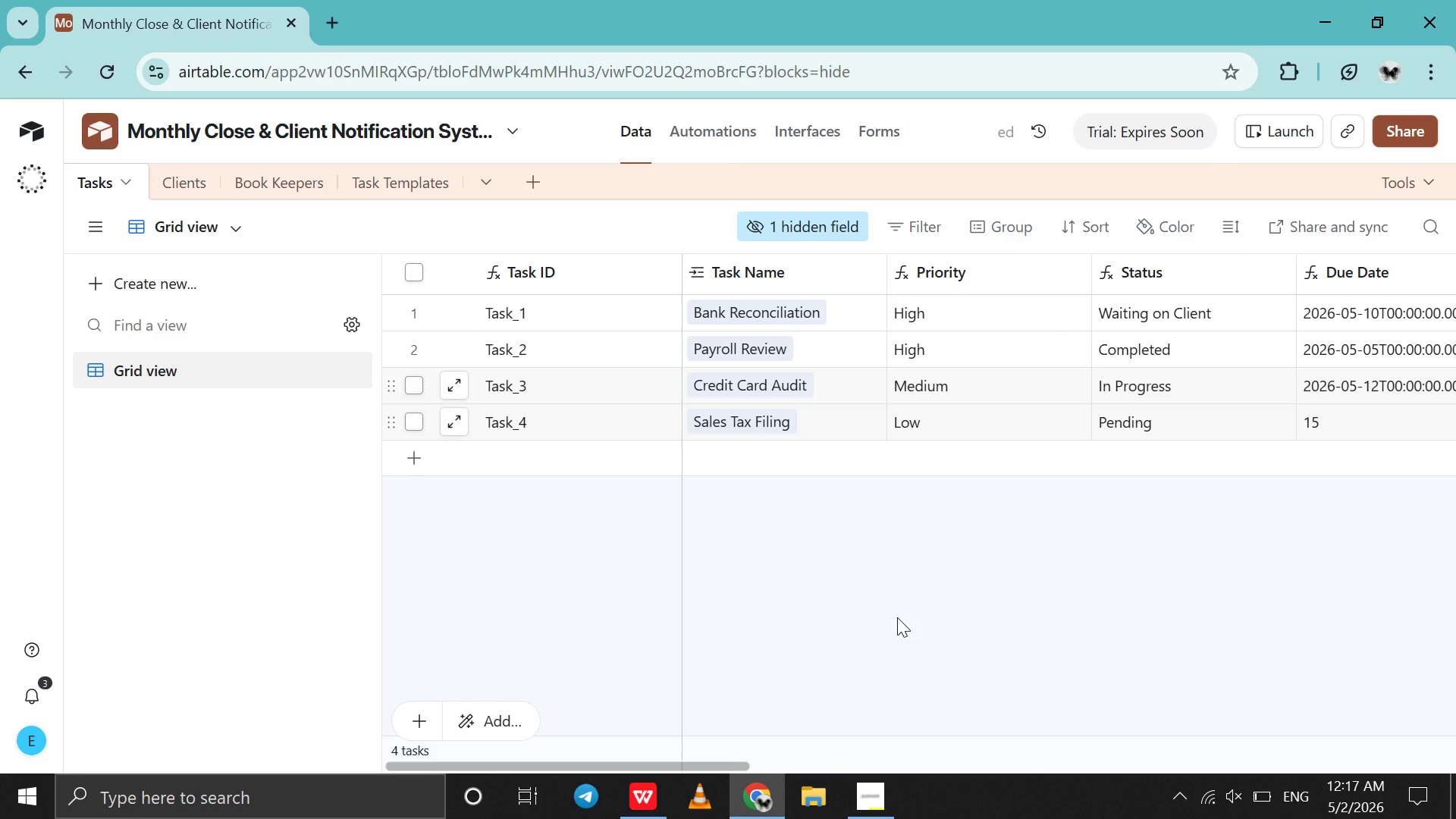 
key(Control+Z)
 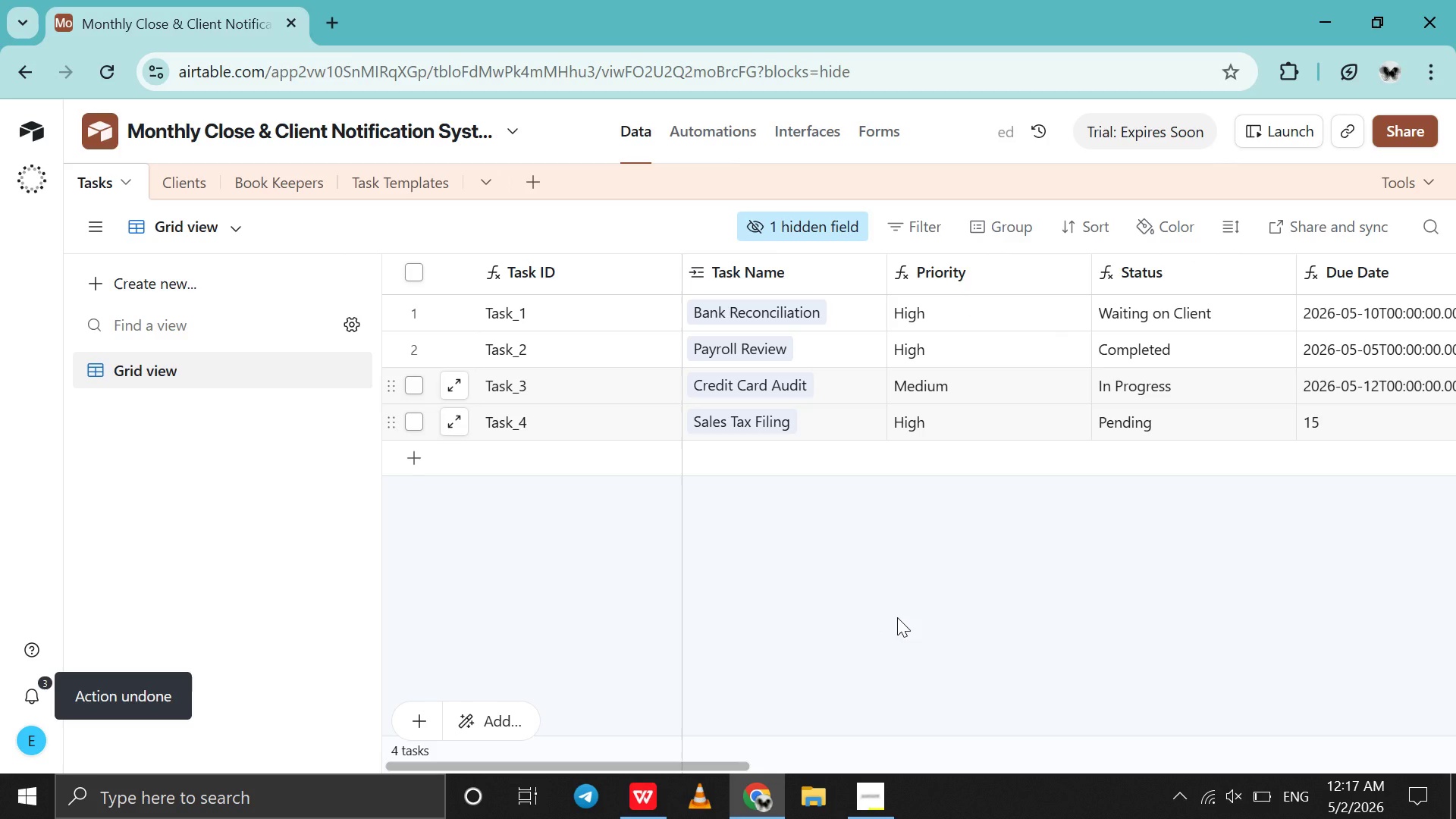 
scroll: coordinate [897, 617], scroll_direction: up, amount: 3.0
 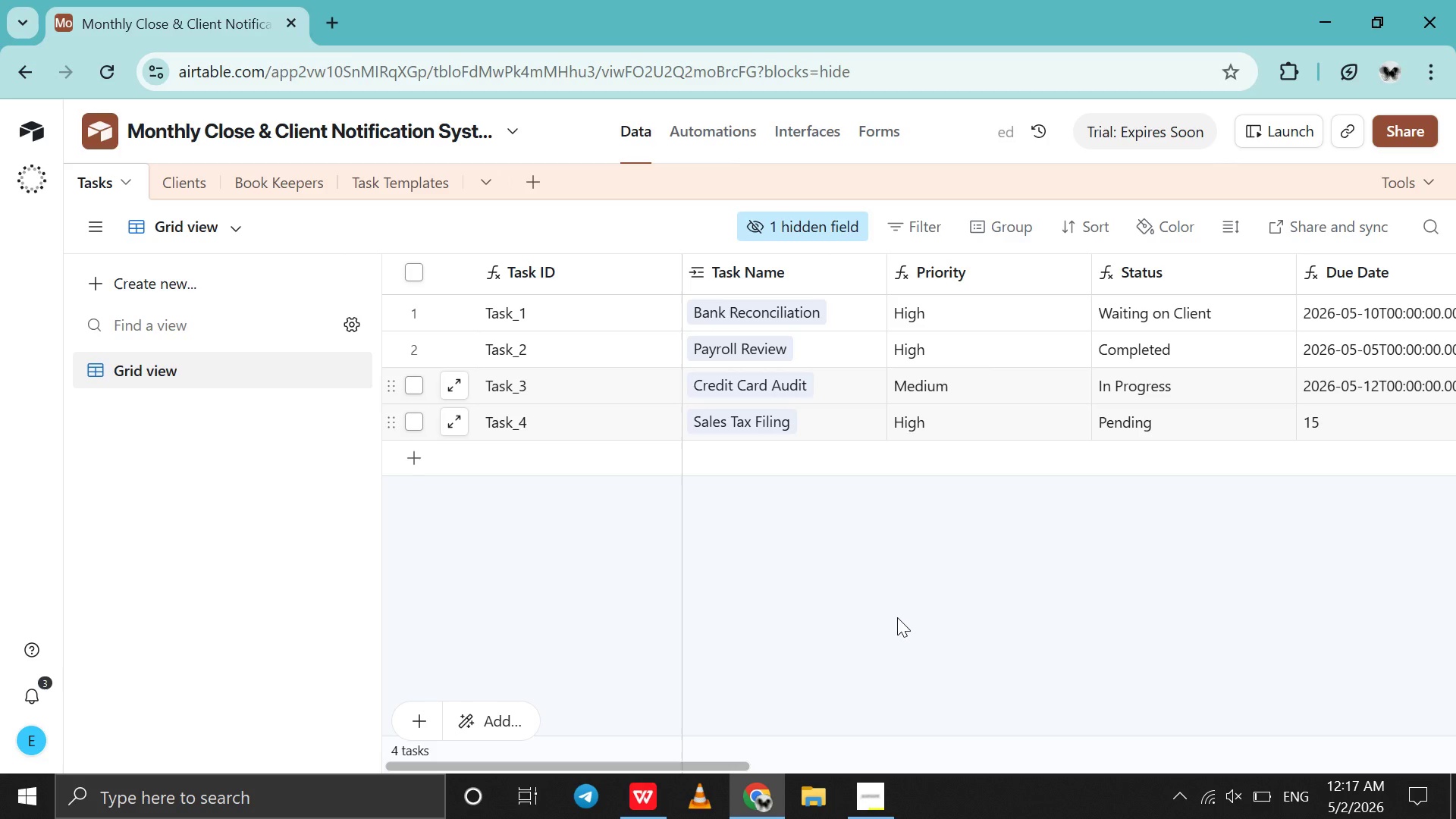 
scroll: coordinate [897, 617], scroll_direction: down, amount: 10.0
 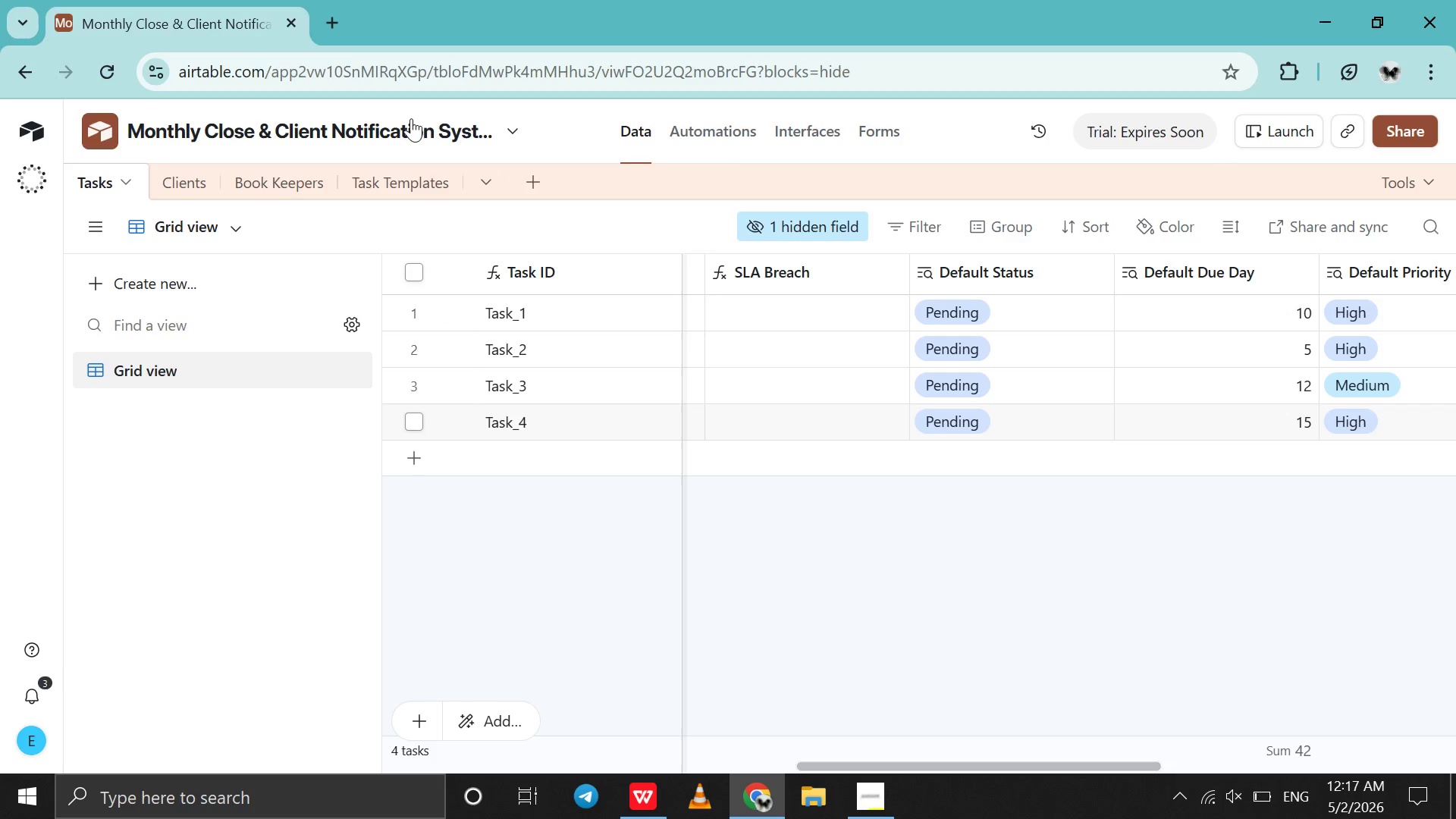 
left_click([389, 169])
 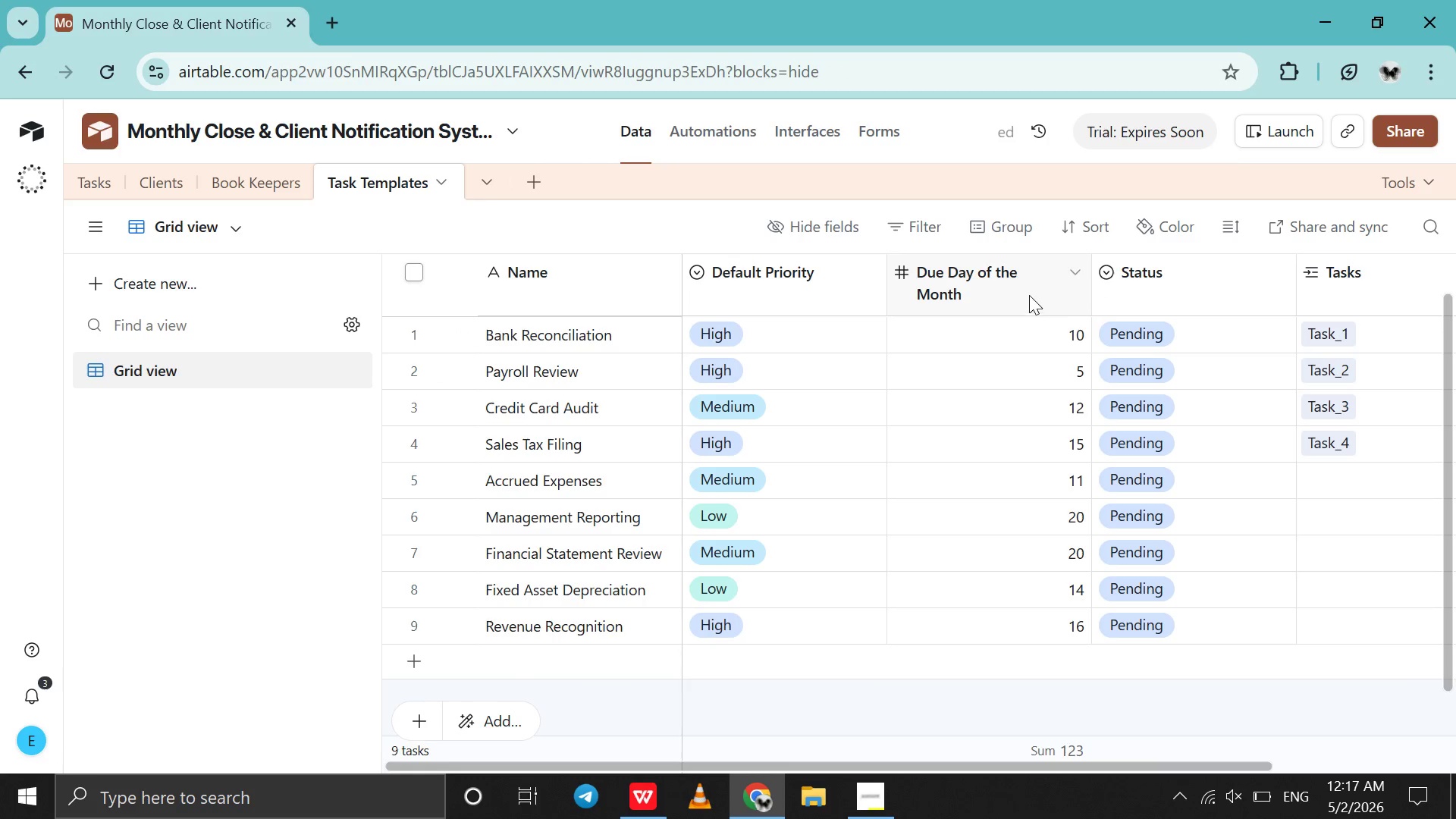 
wait(5.45)
 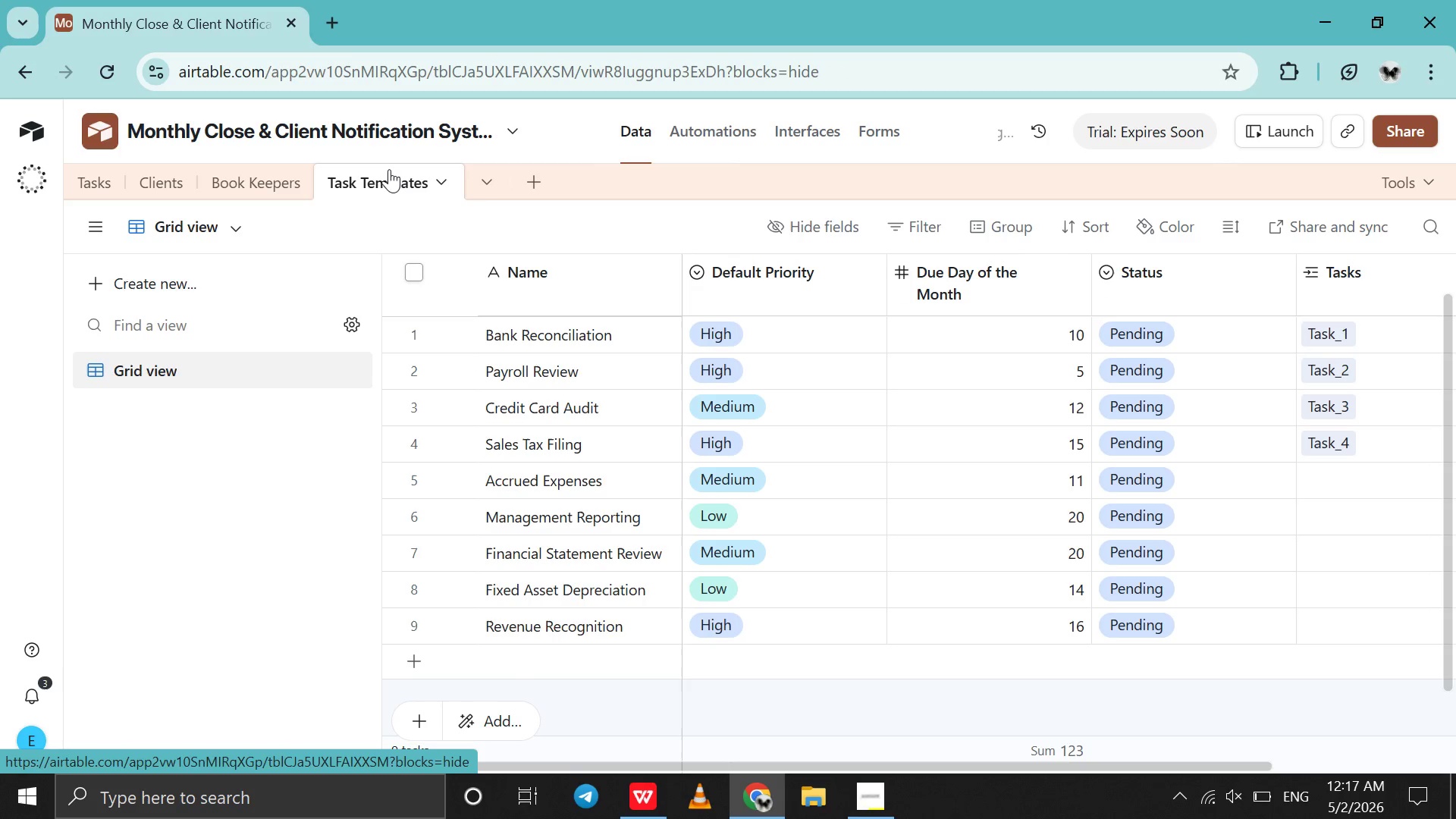 
double_click([1060, 287])
 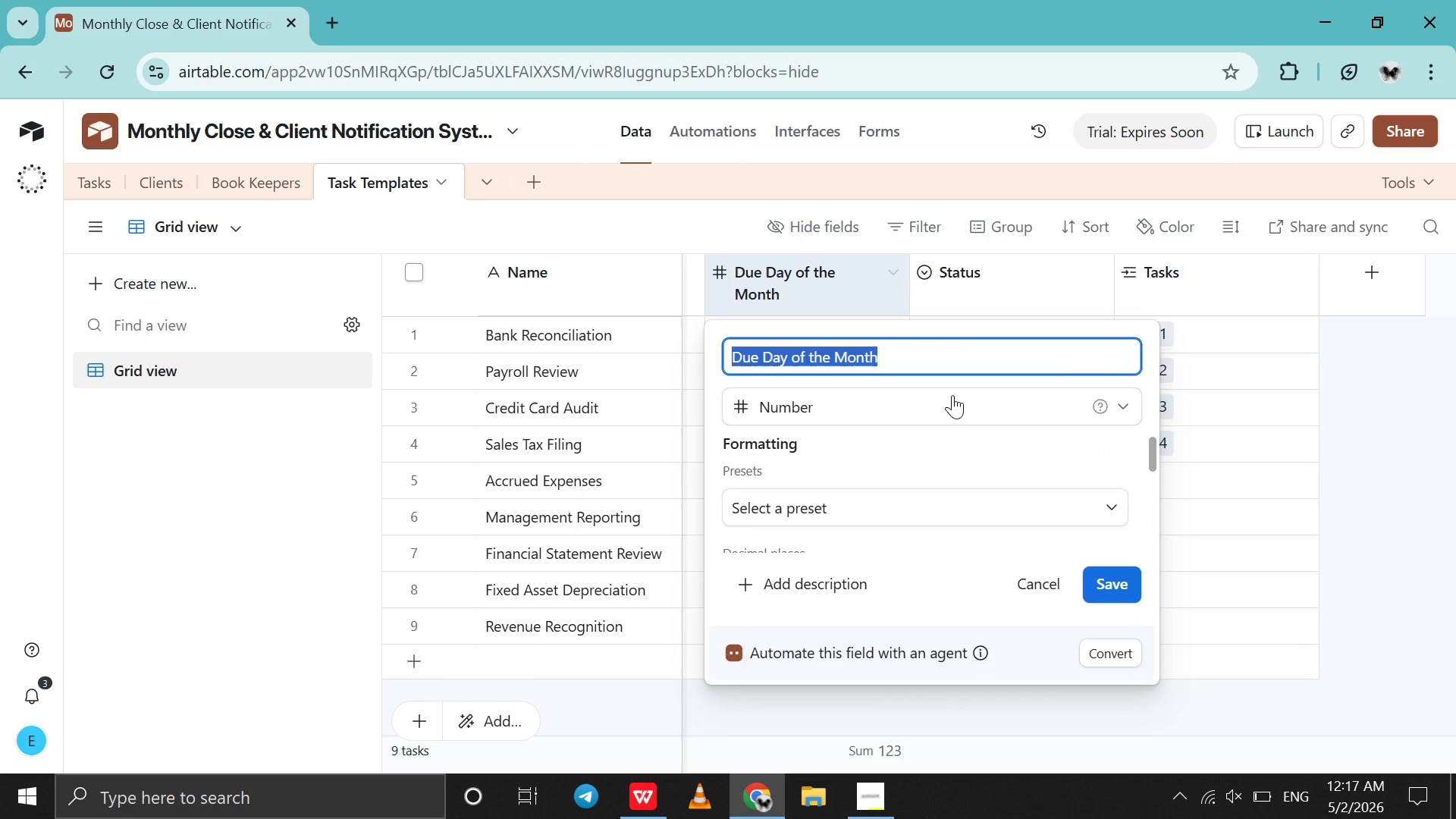 
left_click([947, 404])
 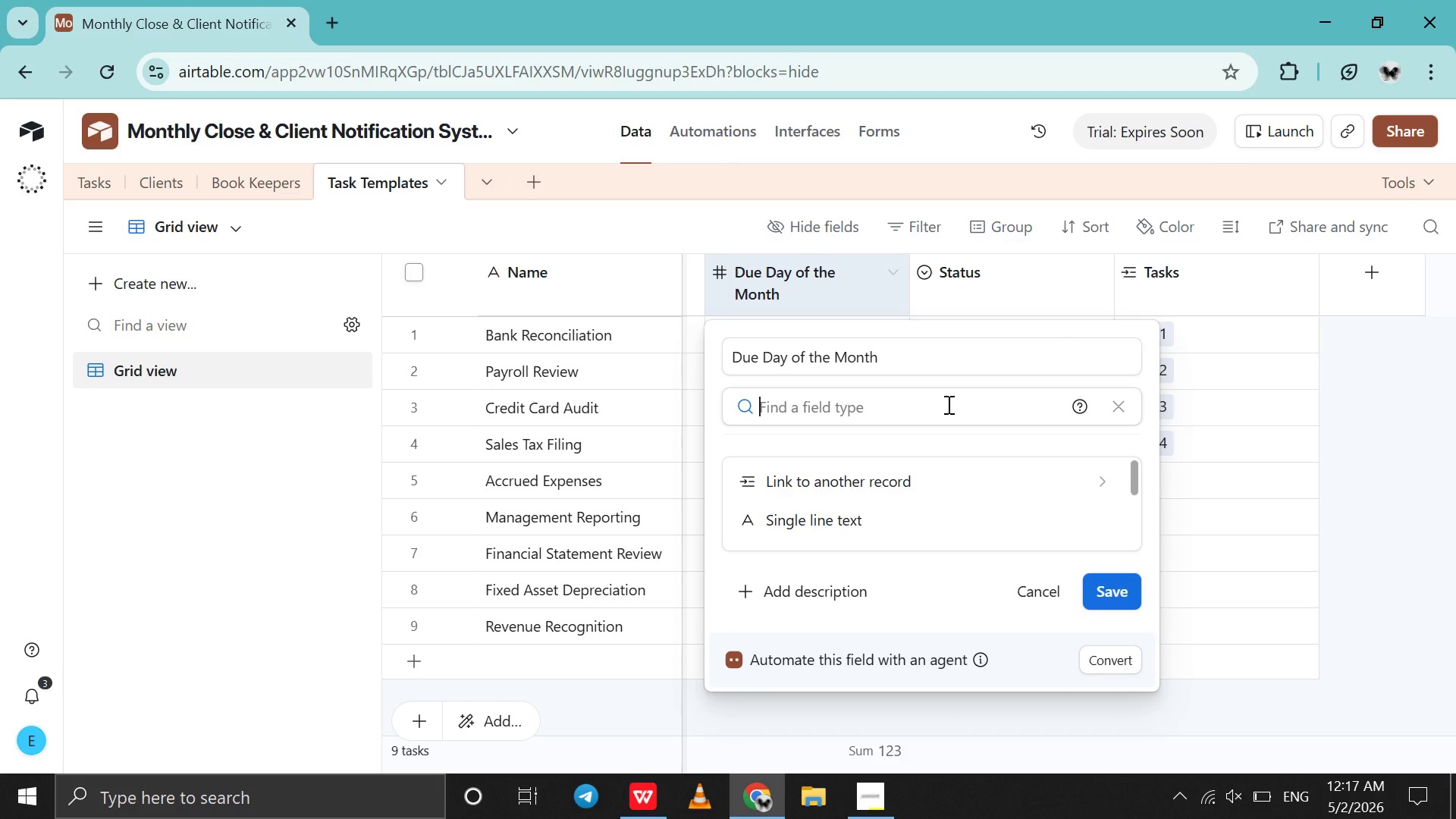 
type(for)
 